 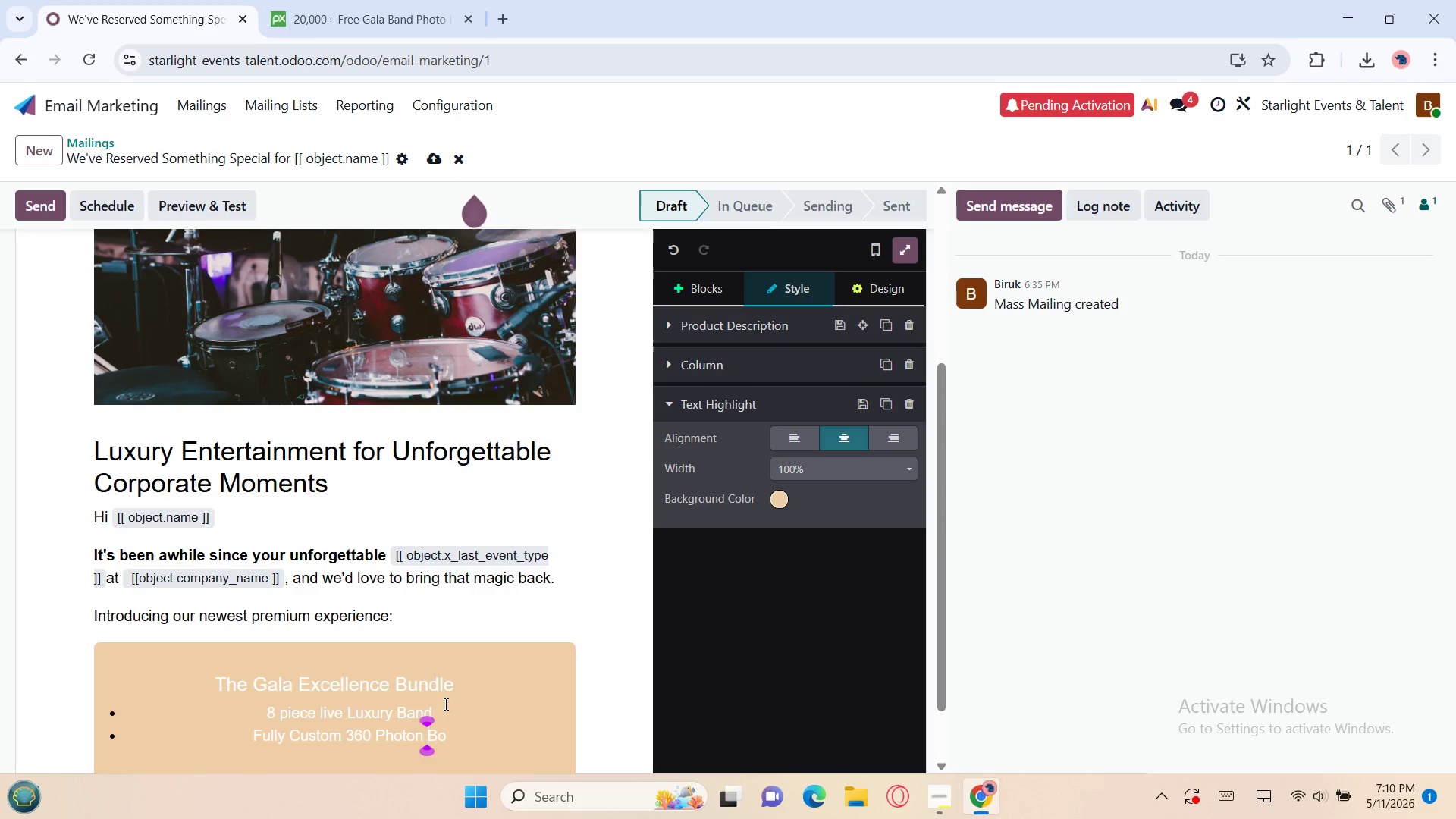 
key(ArrowRight)
 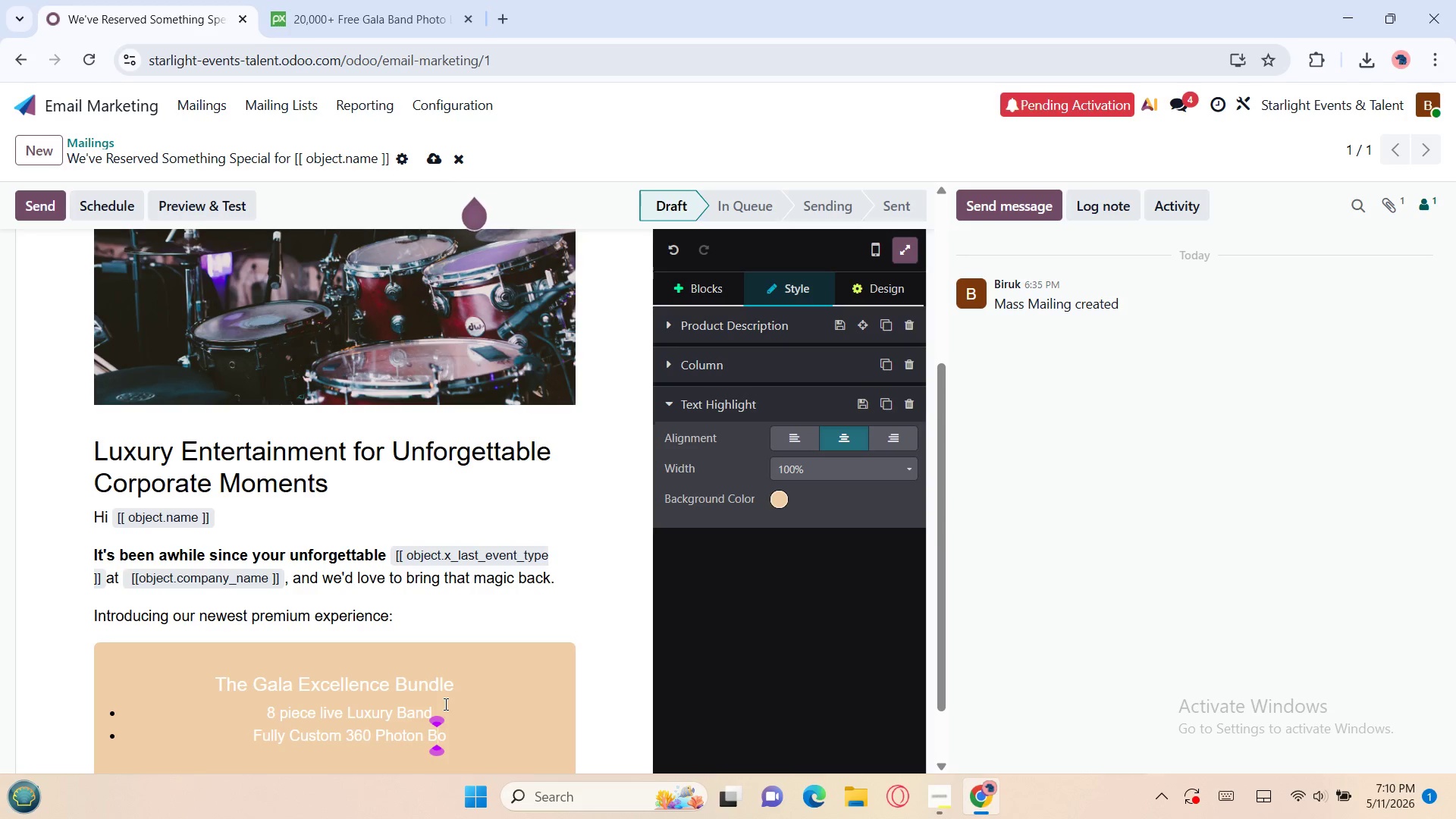 
key(ArrowRight)
 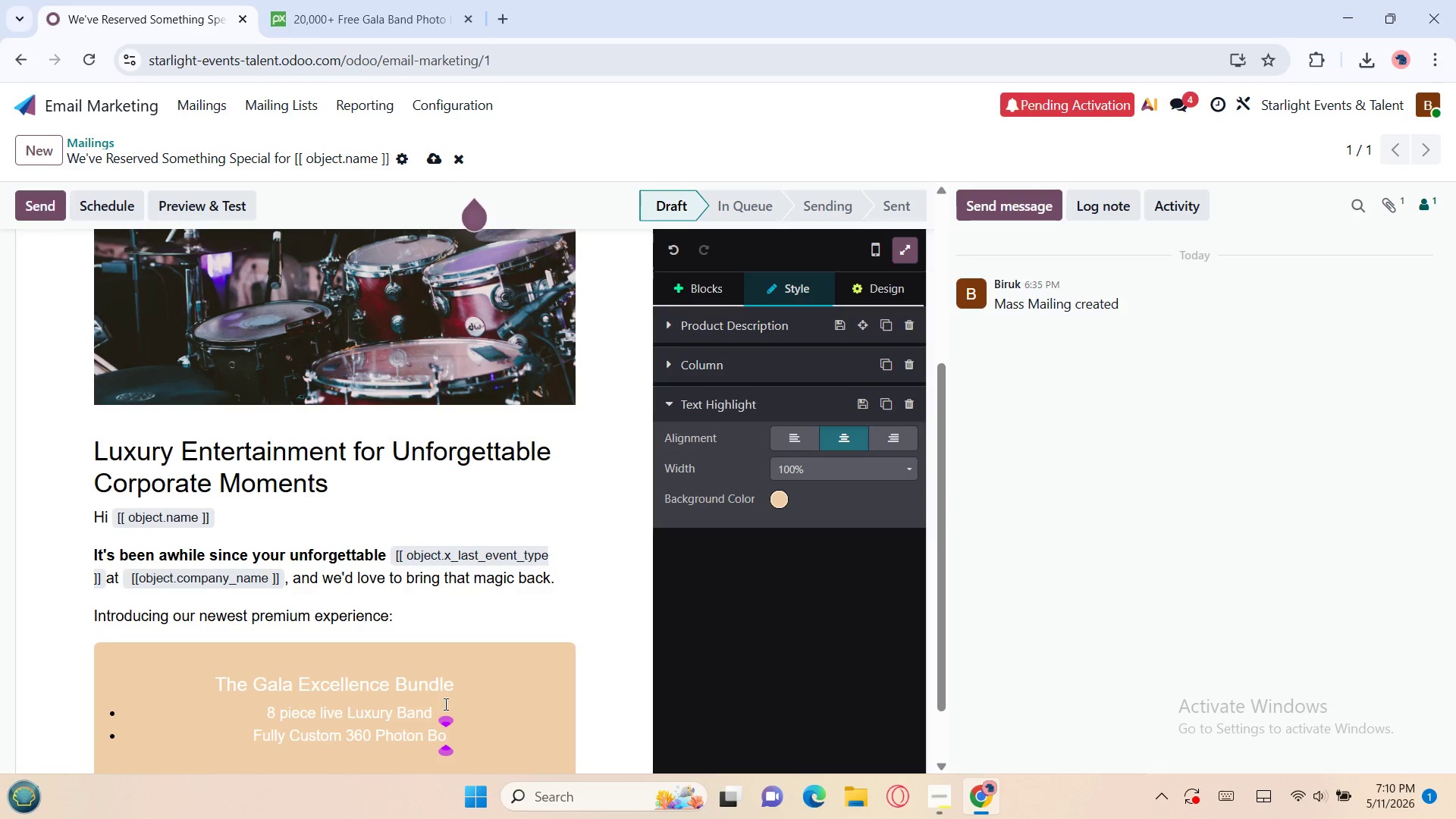 
type(oth Experience)
 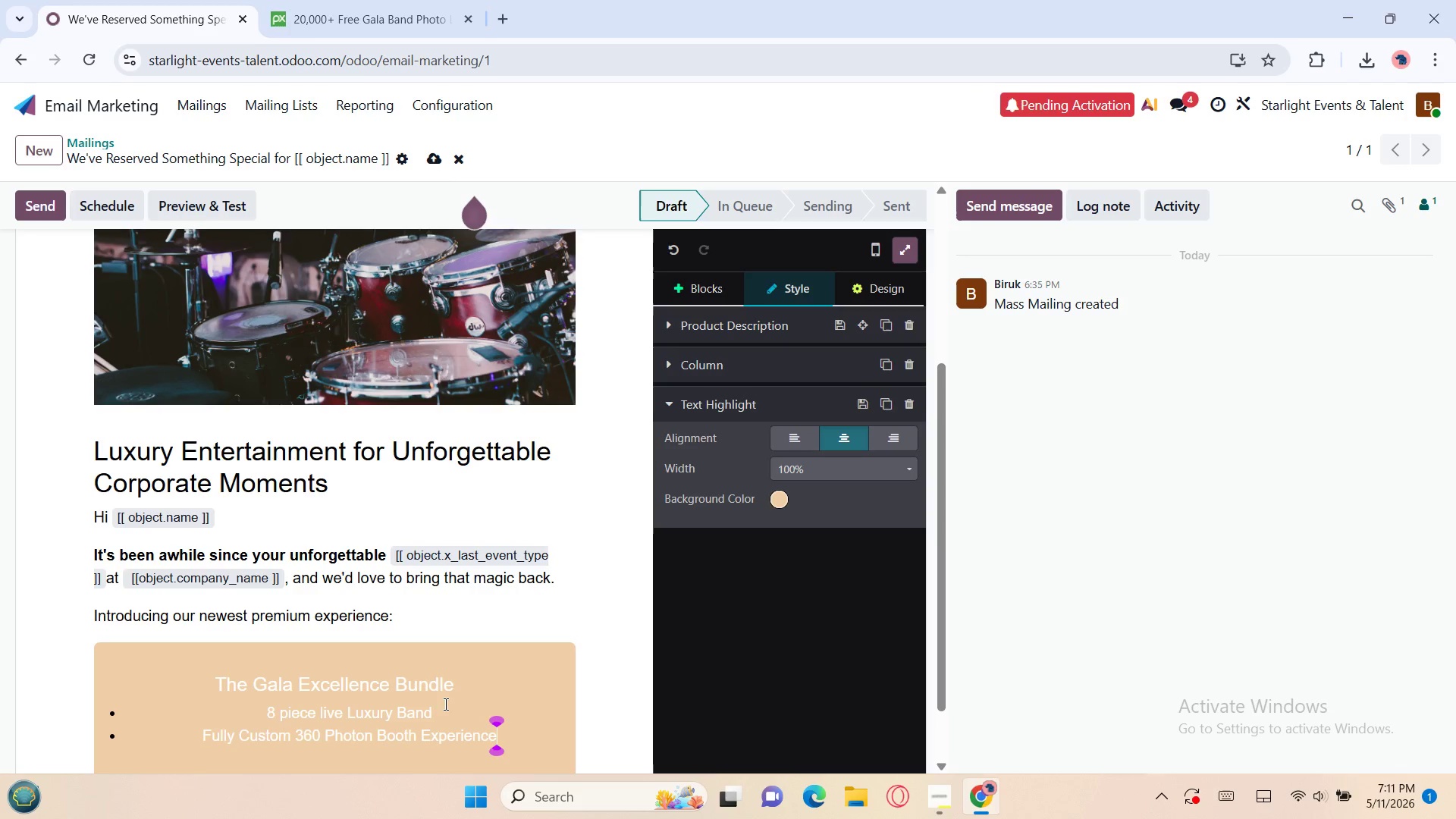 
wait(7.75)
 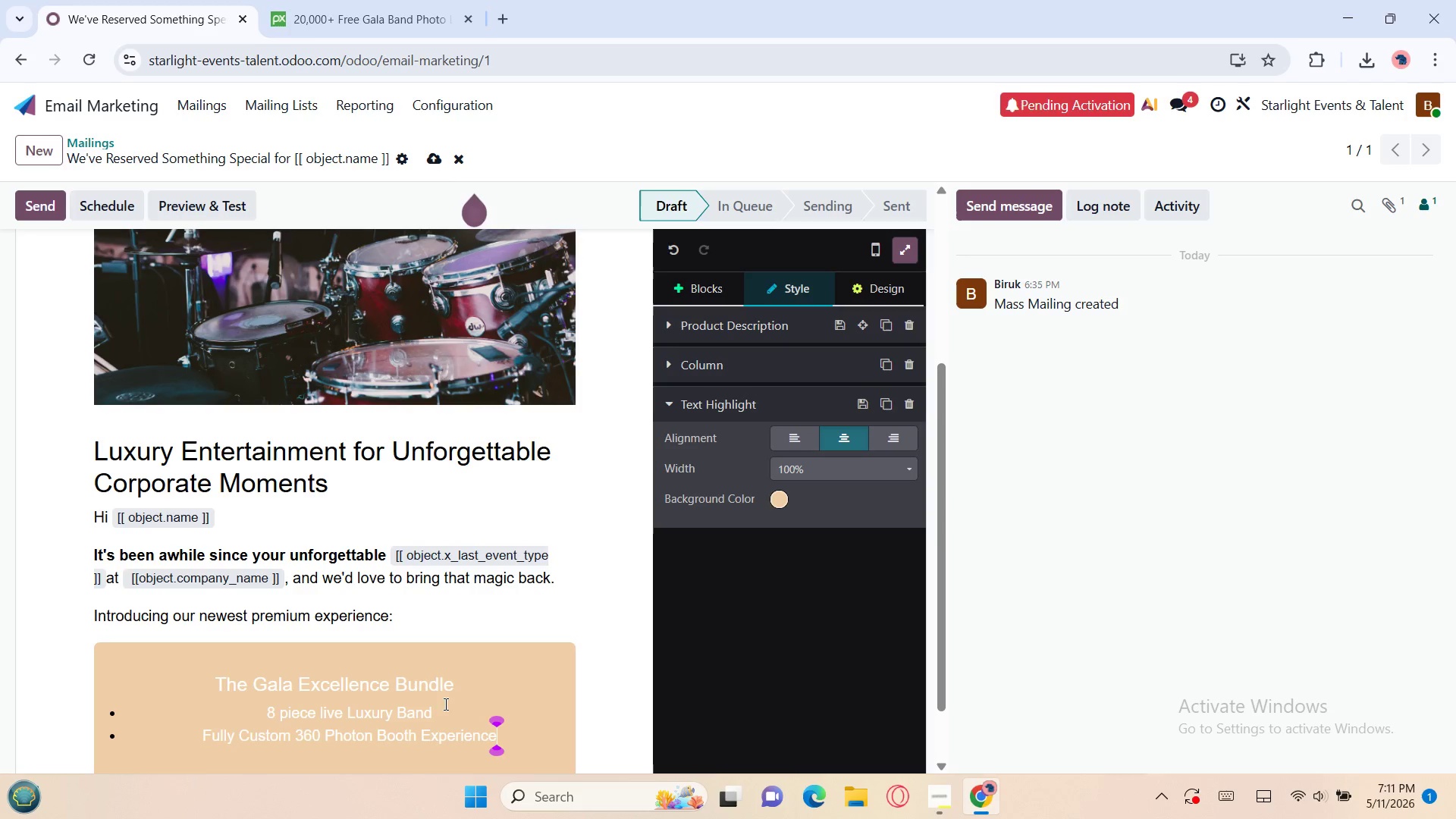 
key(Enter)
 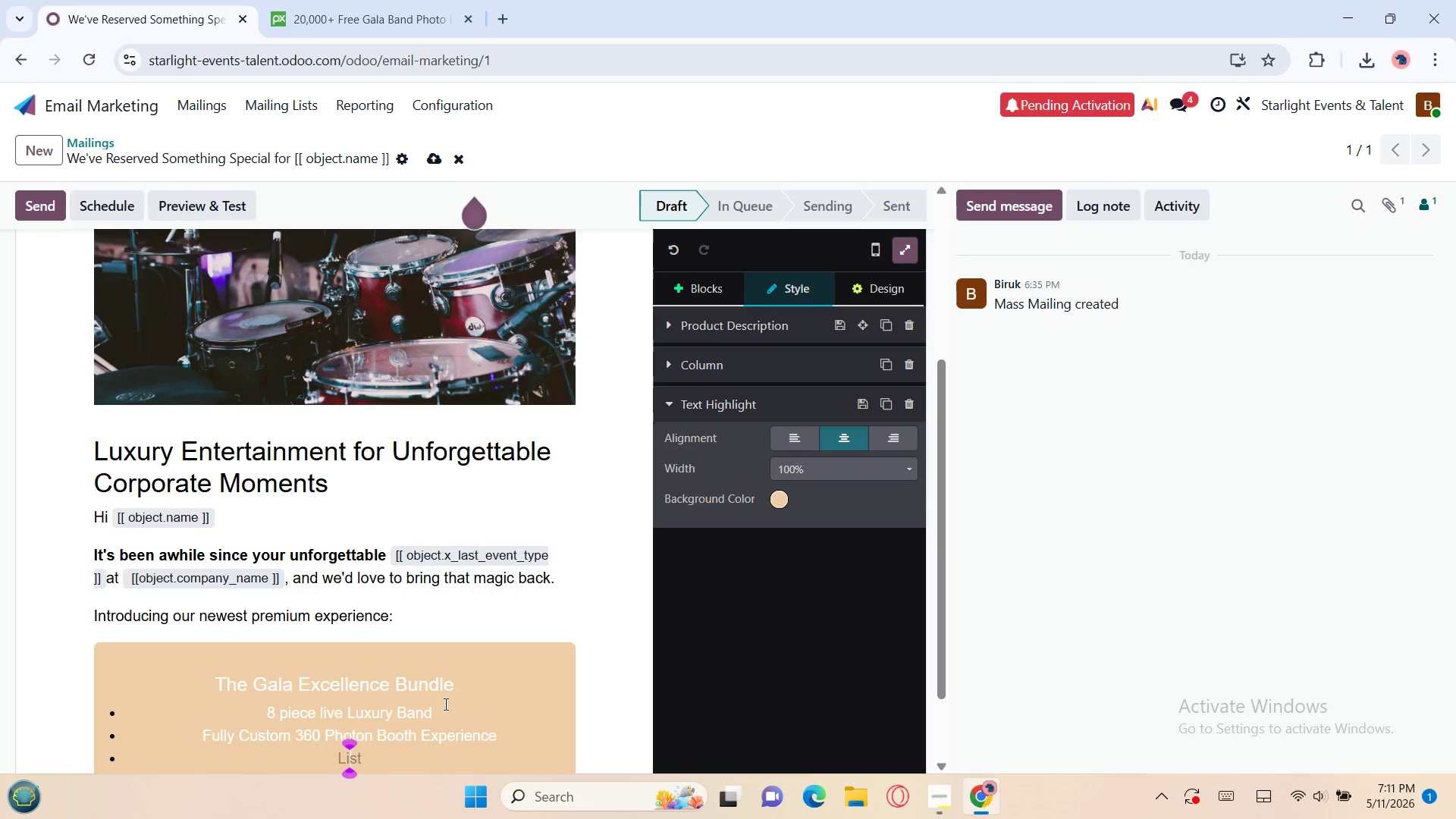 
type(Designed exclusively)
 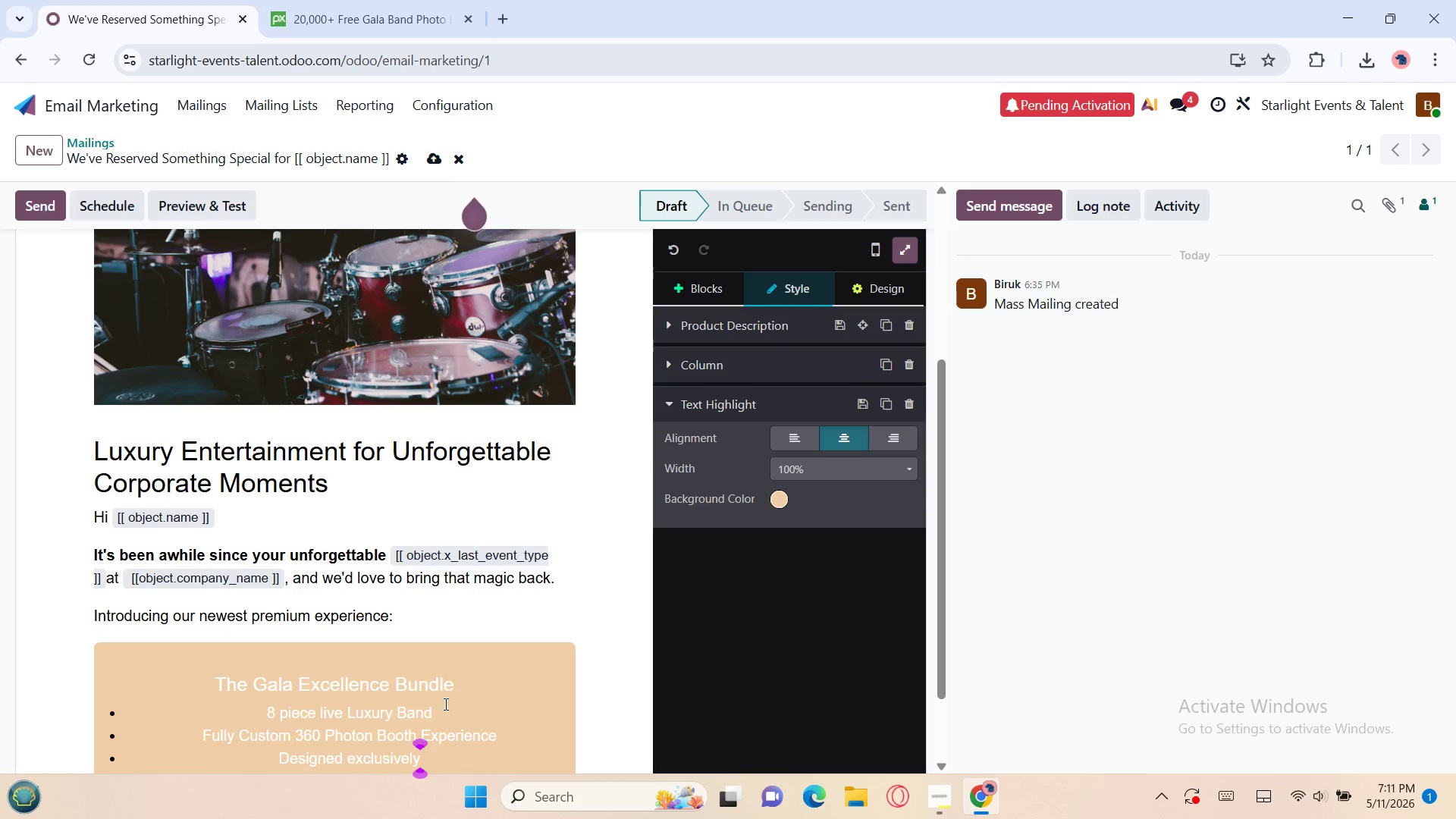 
wait(15.45)
 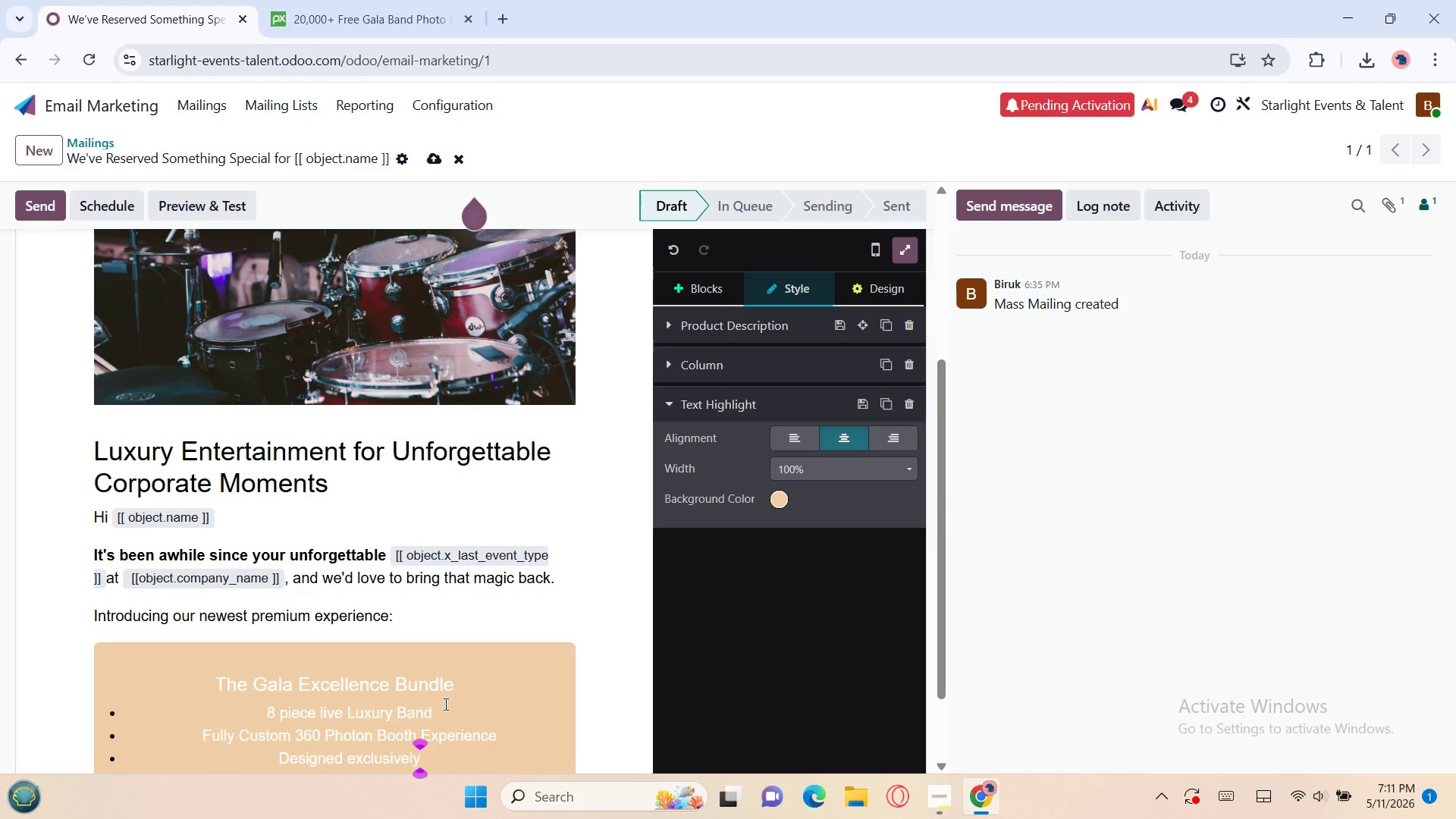 
type( for high end )
 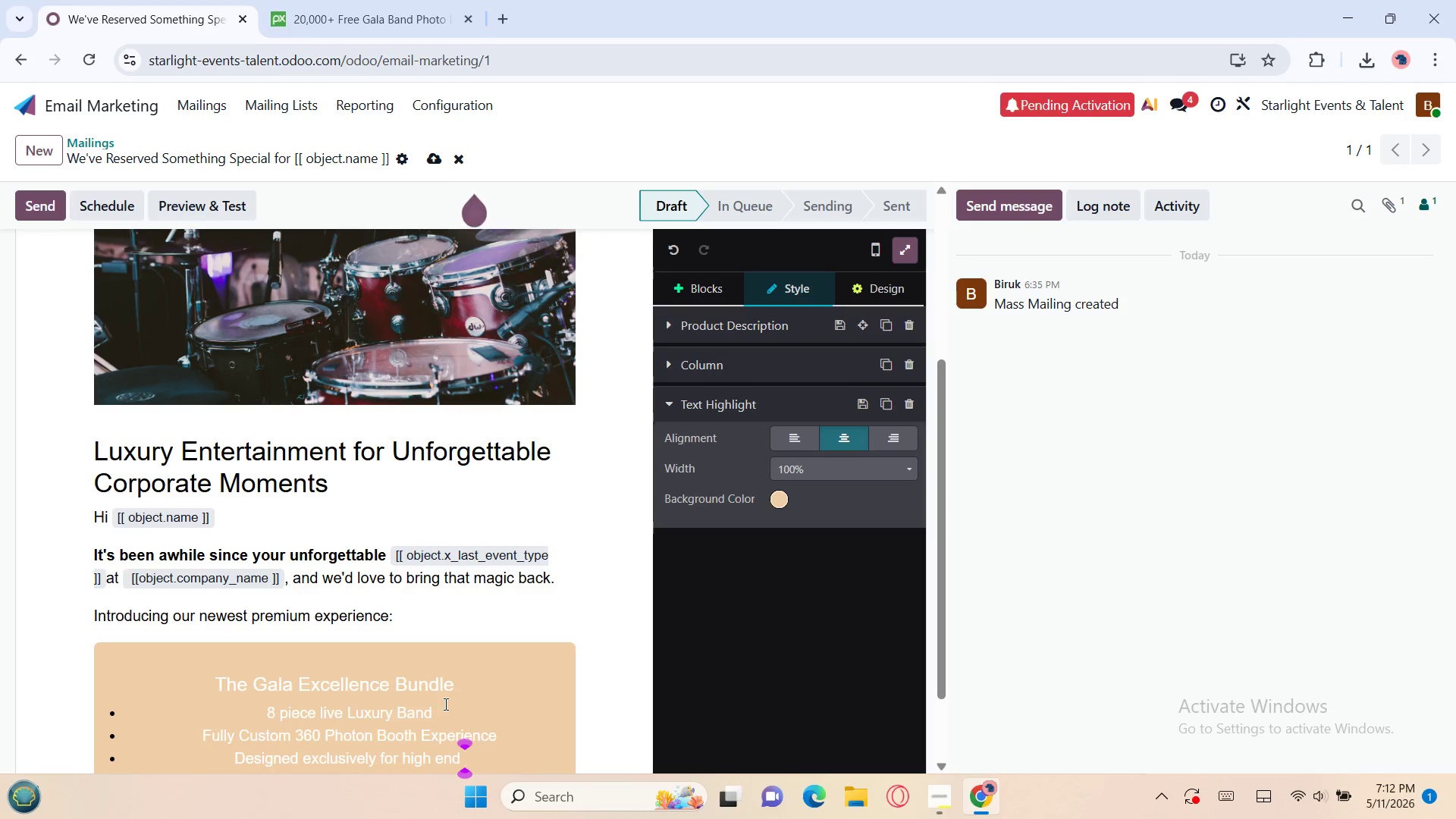 
type(cor)
 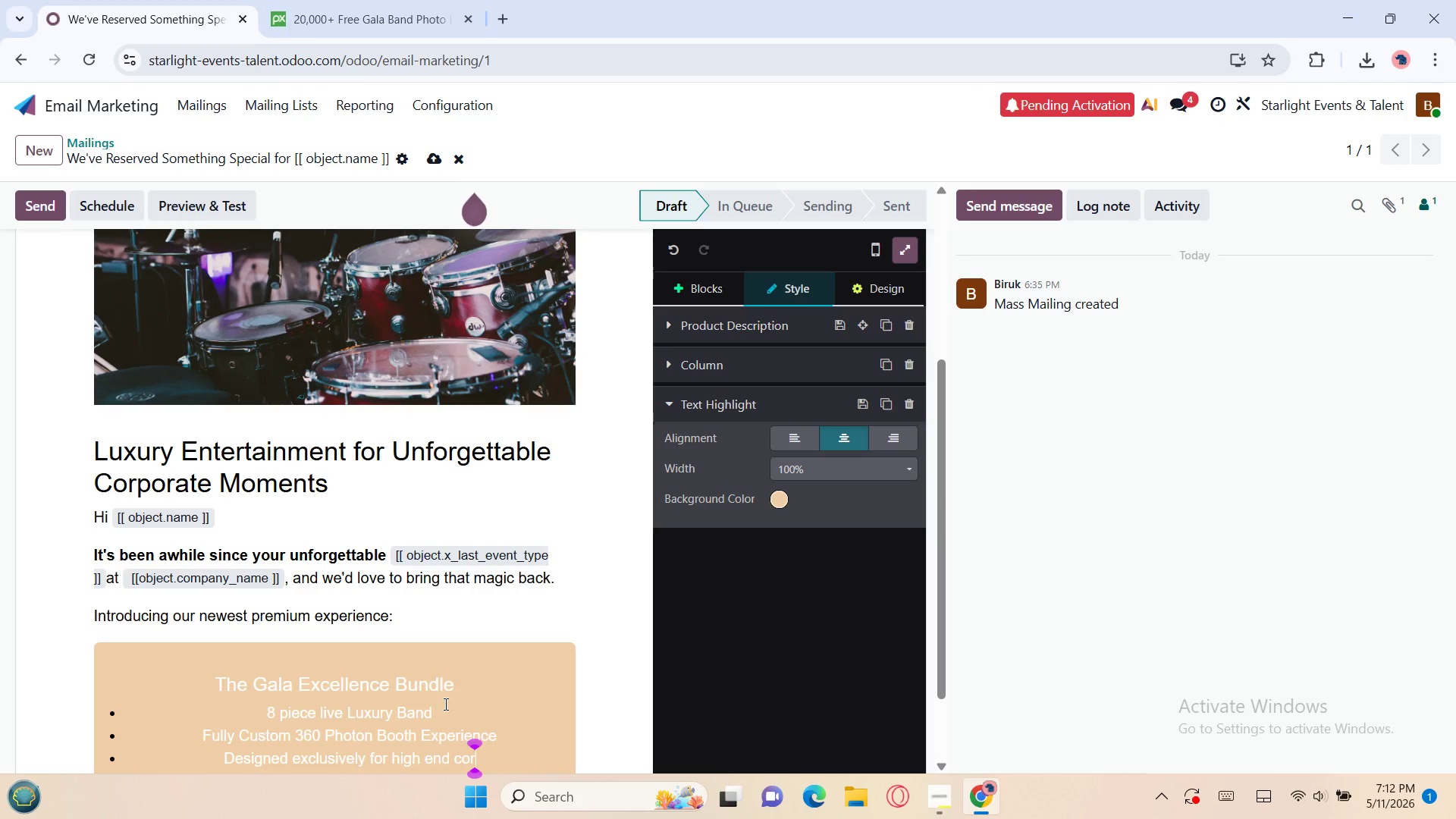 
type(porate)
 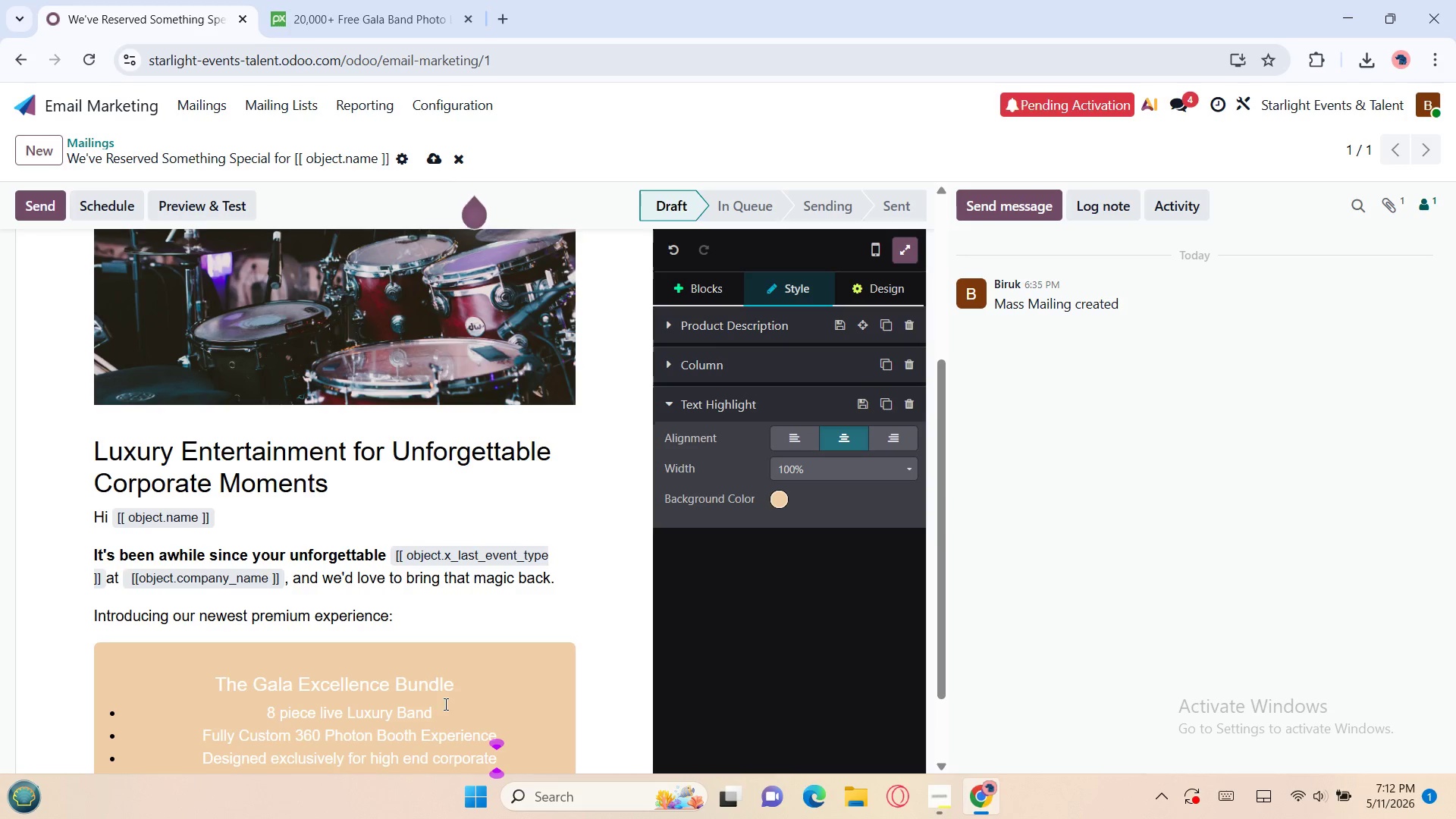 
wait(9.03)
 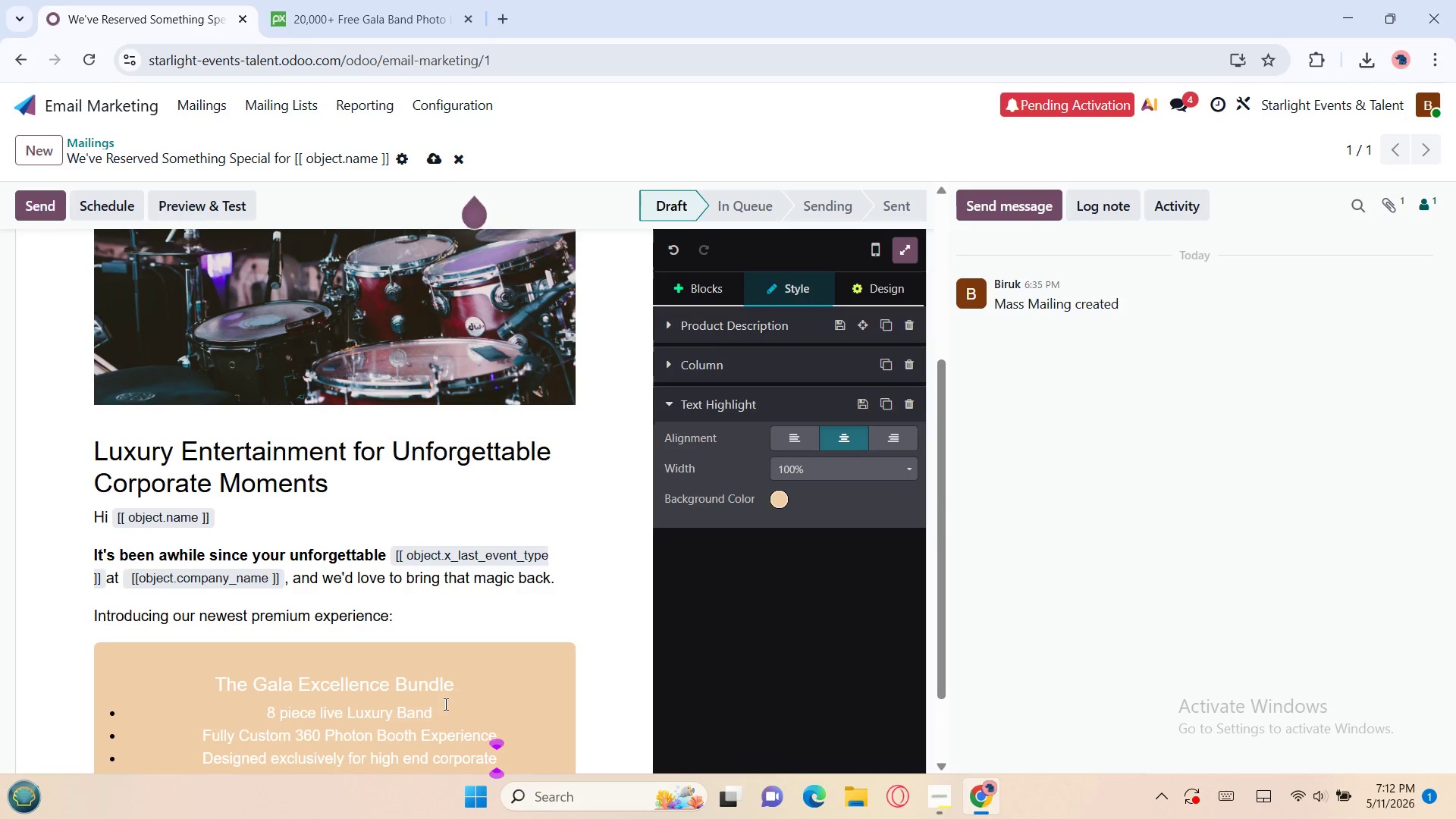 
key(Space)
 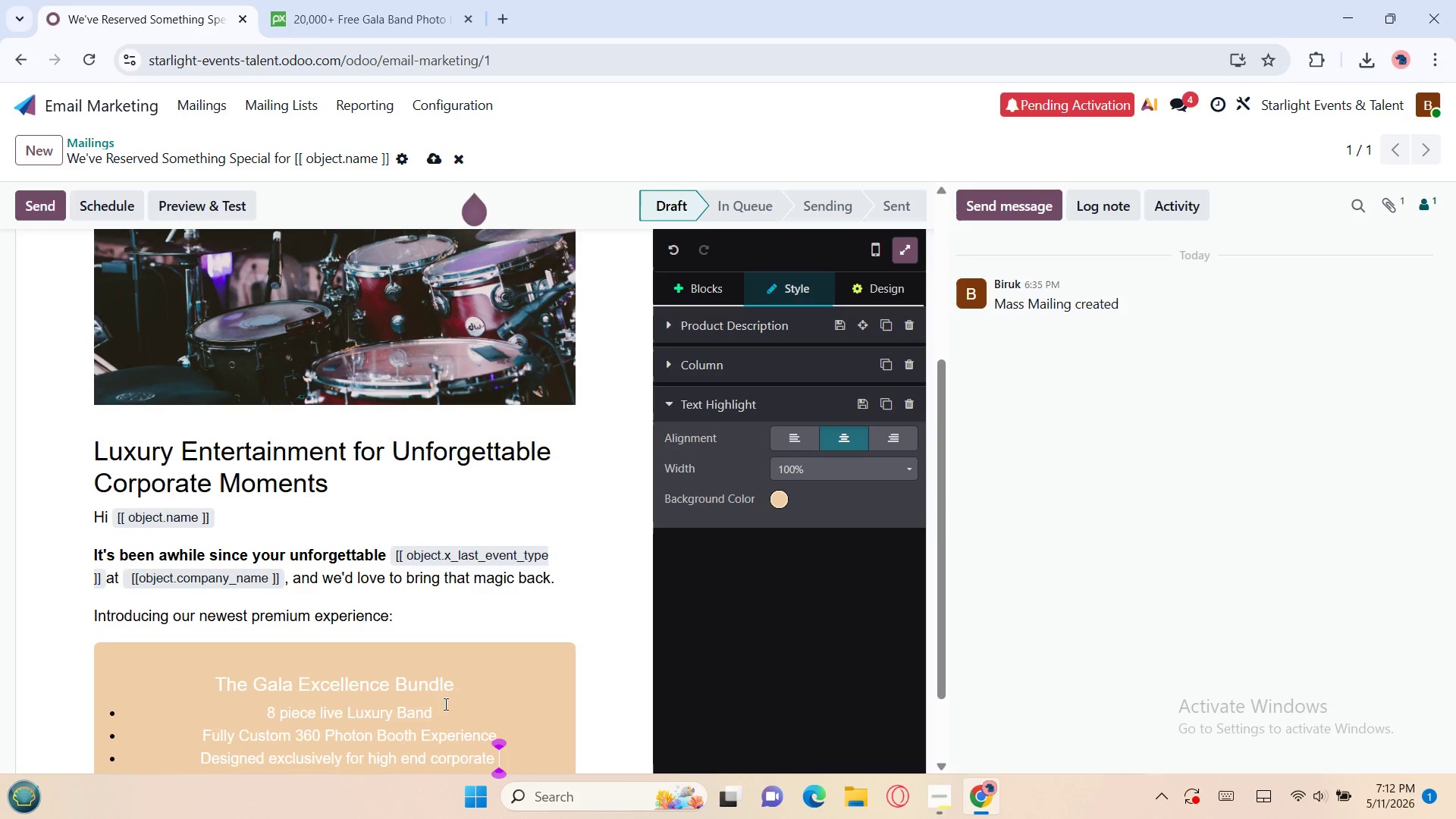 
wait(9.75)
 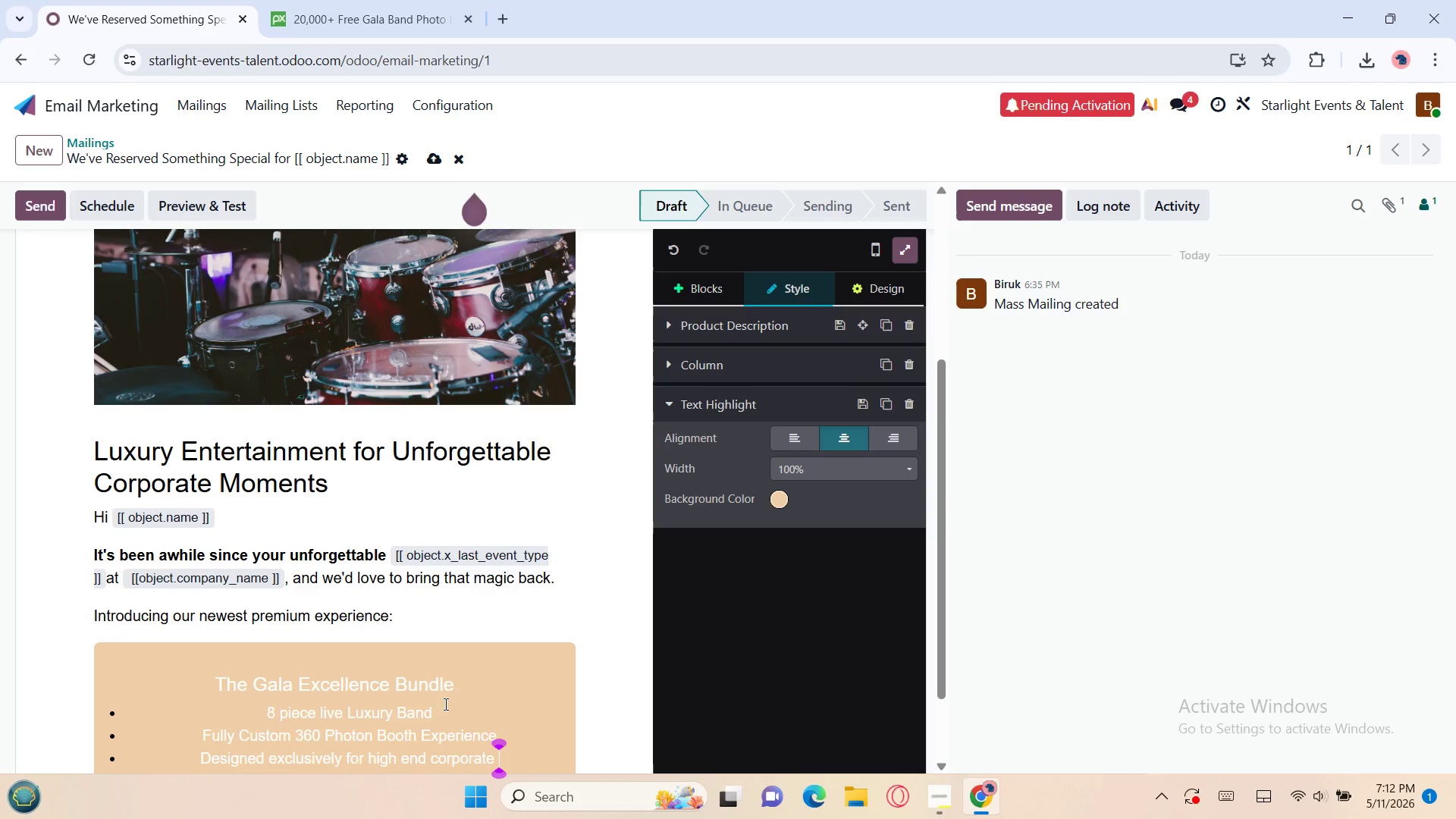 
type( events)
 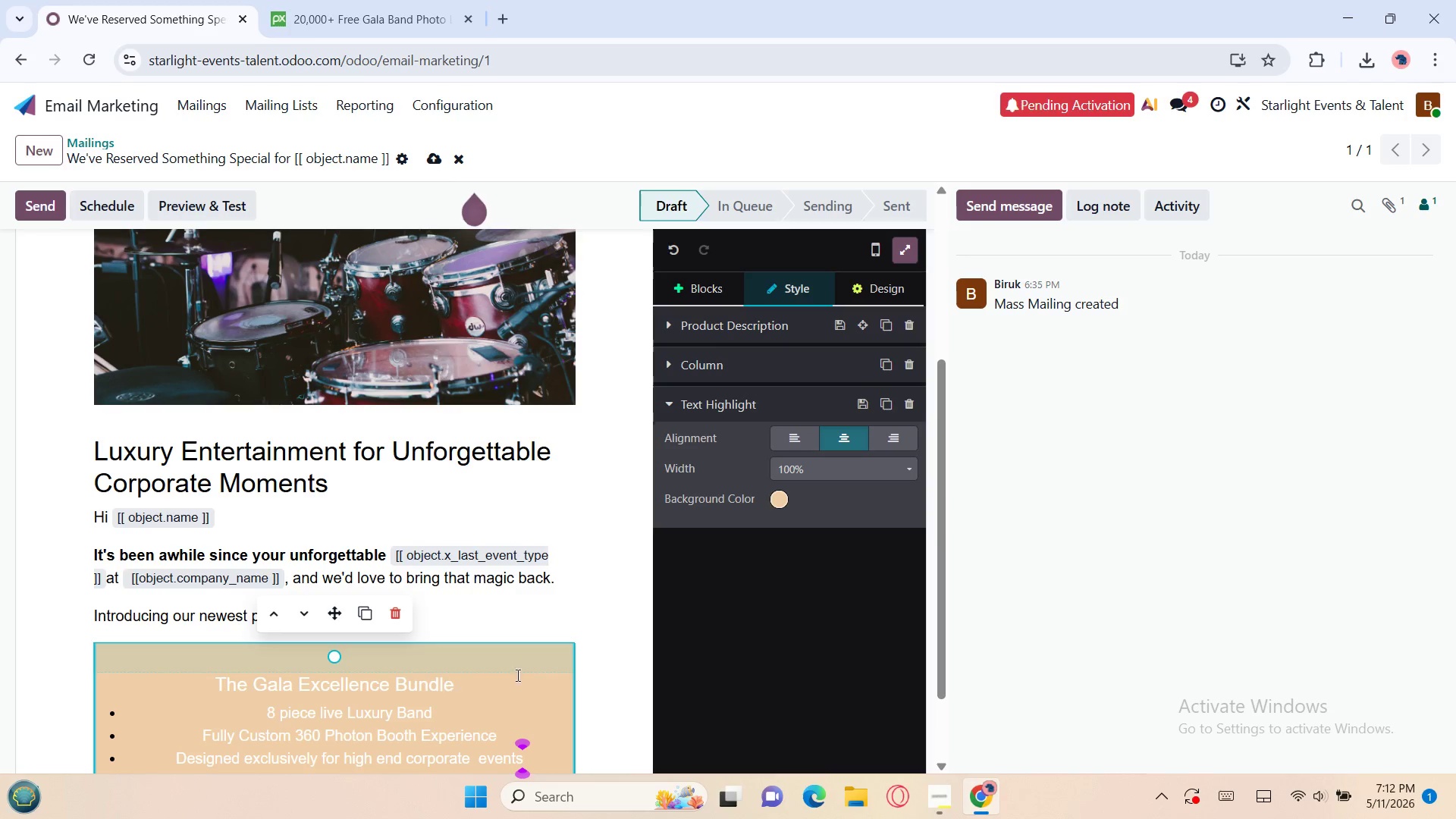 
wait(5.53)
 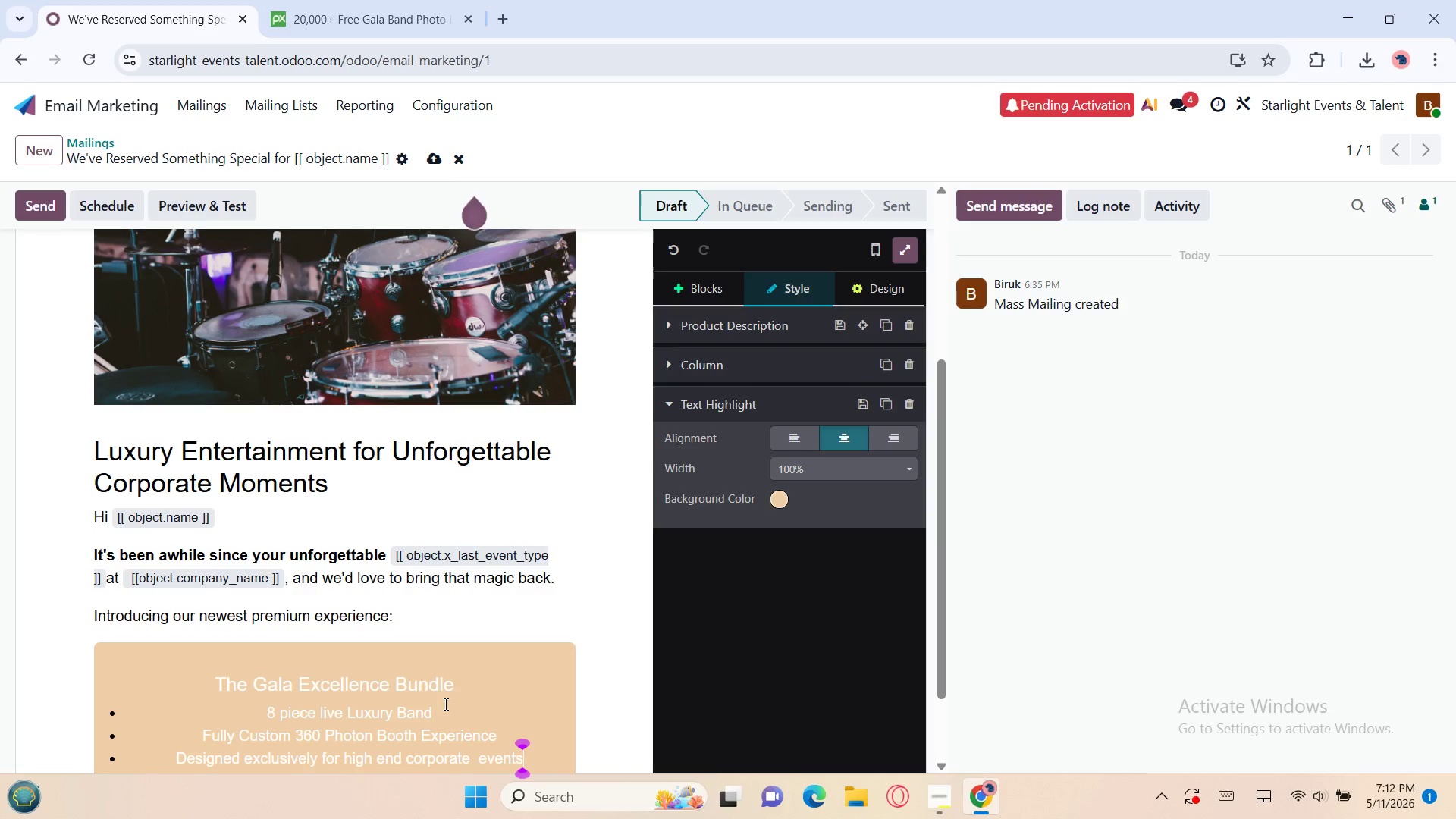 
left_click([783, 428])
 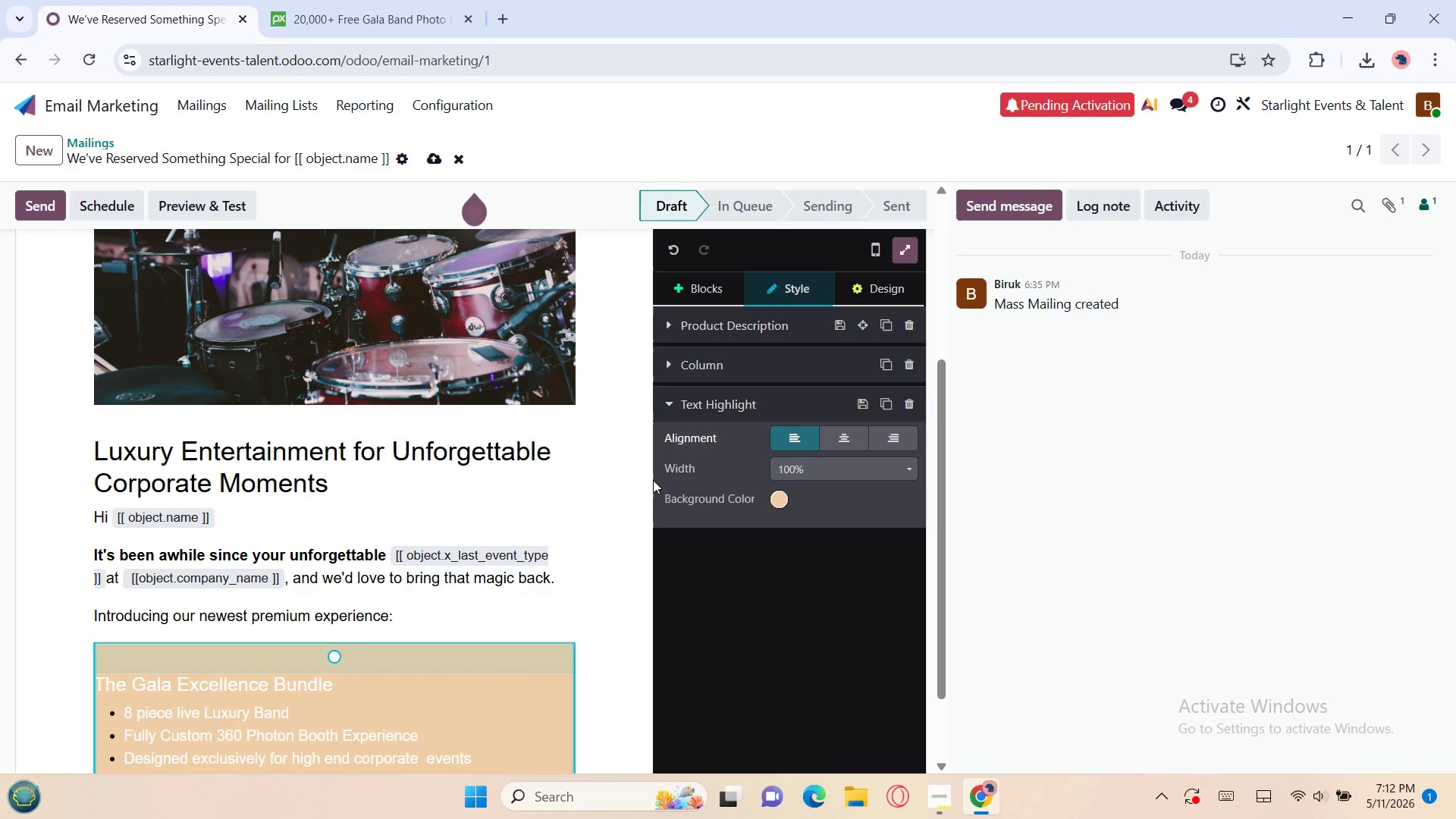 
mouse_move([525, 524])
 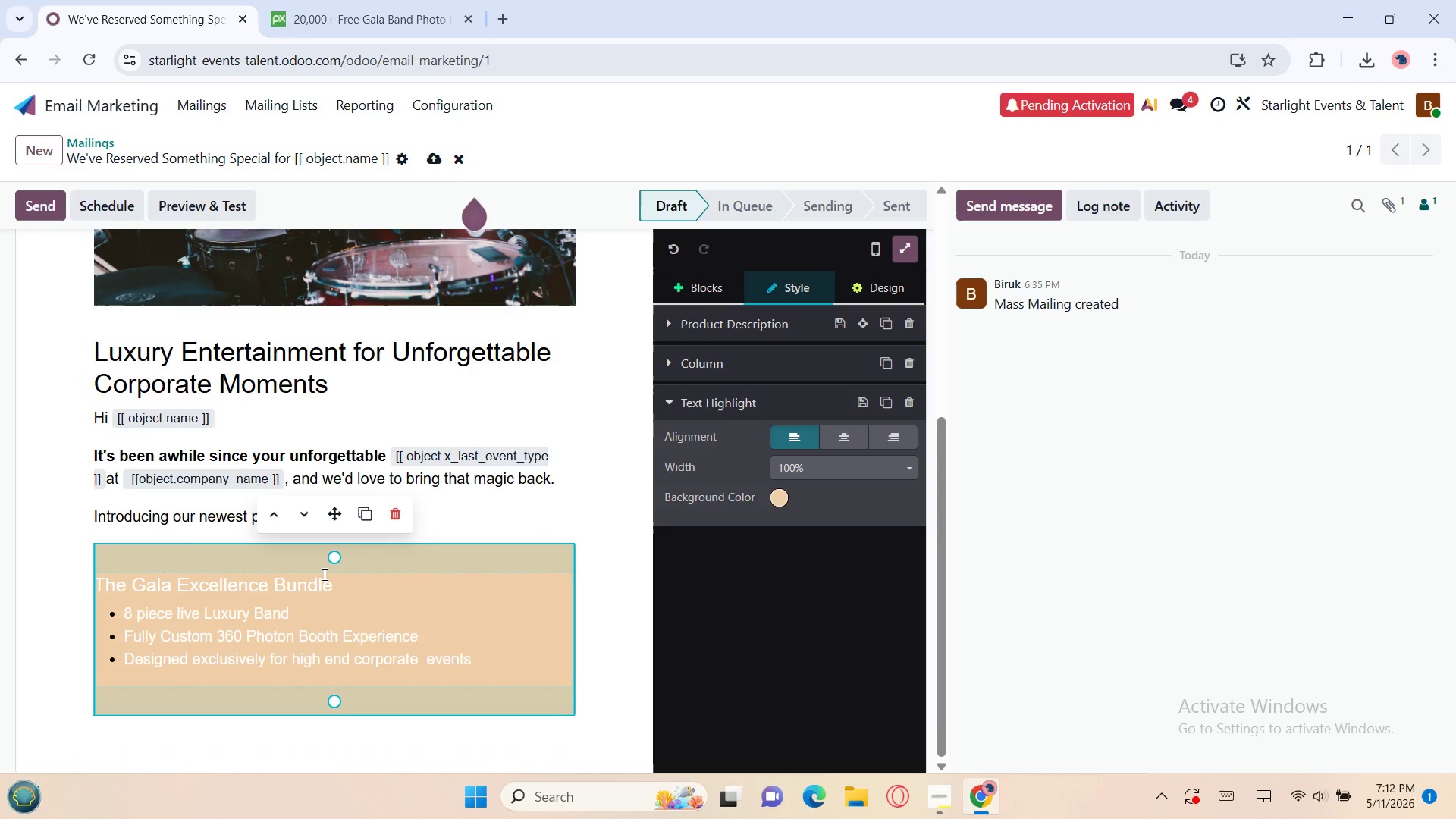 
left_click([323, 574])
 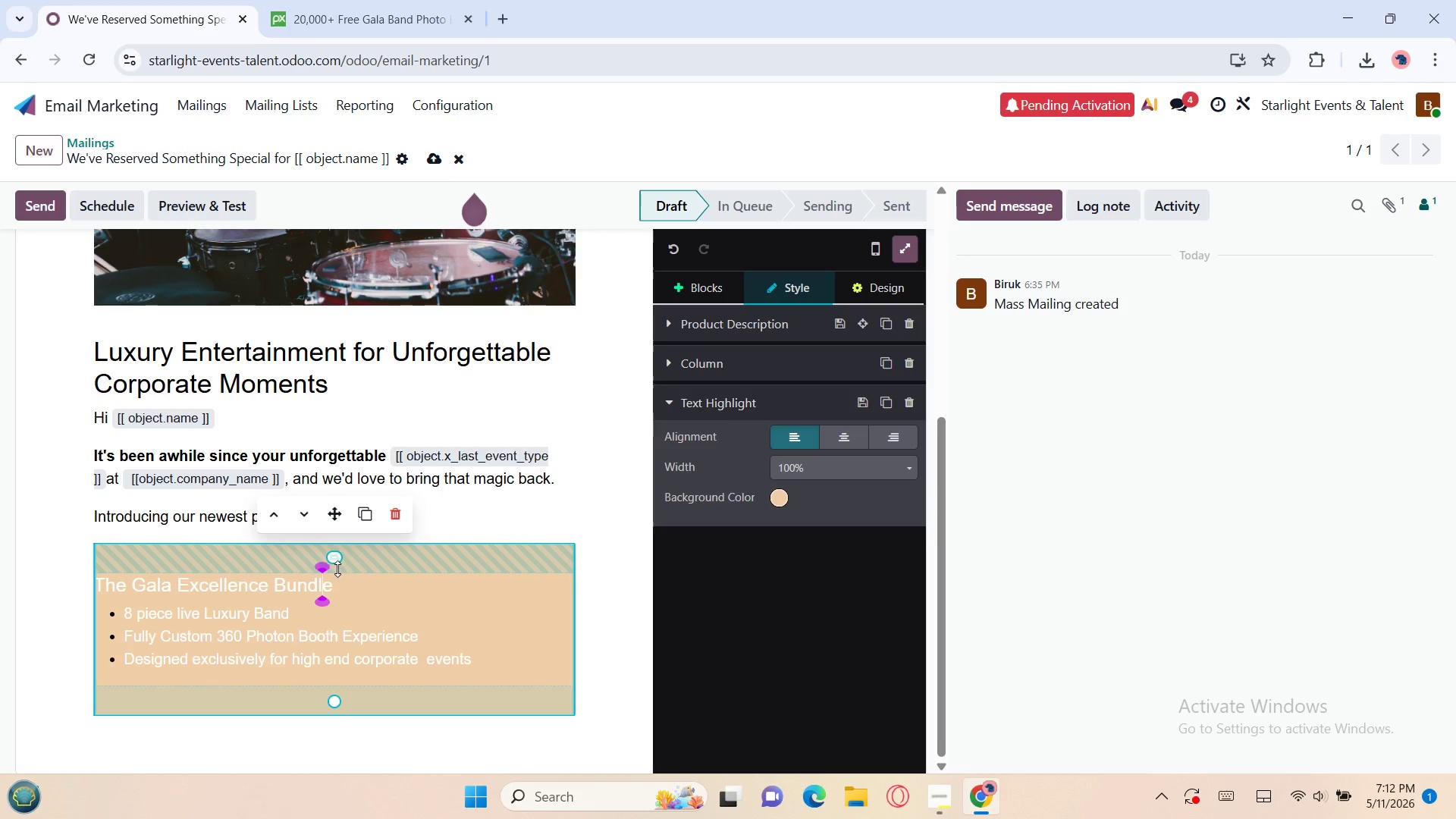 
left_click_drag(start_coordinate=[338, 563], to_coordinate=[317, 534])
 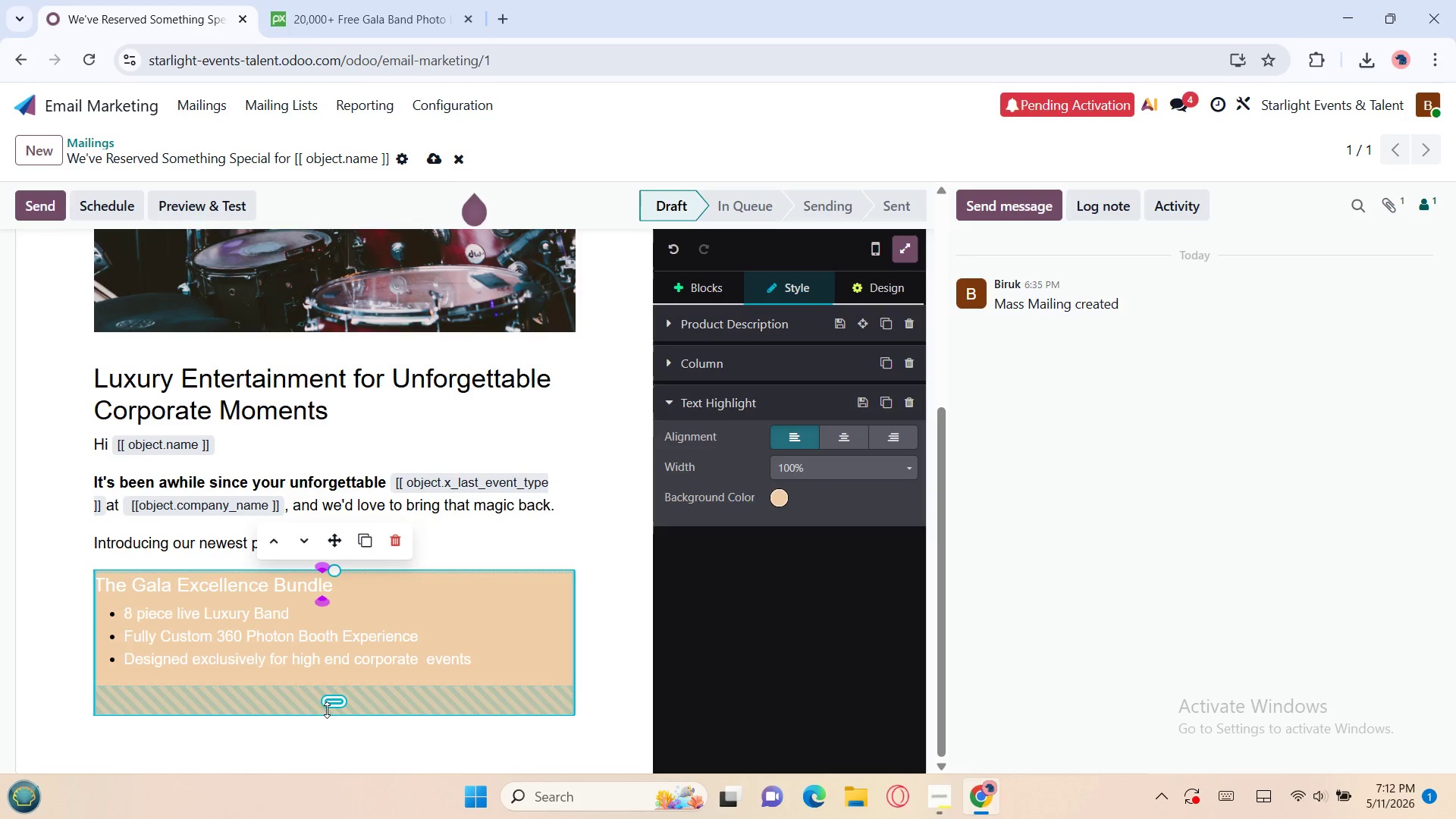 
left_click_drag(start_coordinate=[328, 706], to_coordinate=[303, 675])
 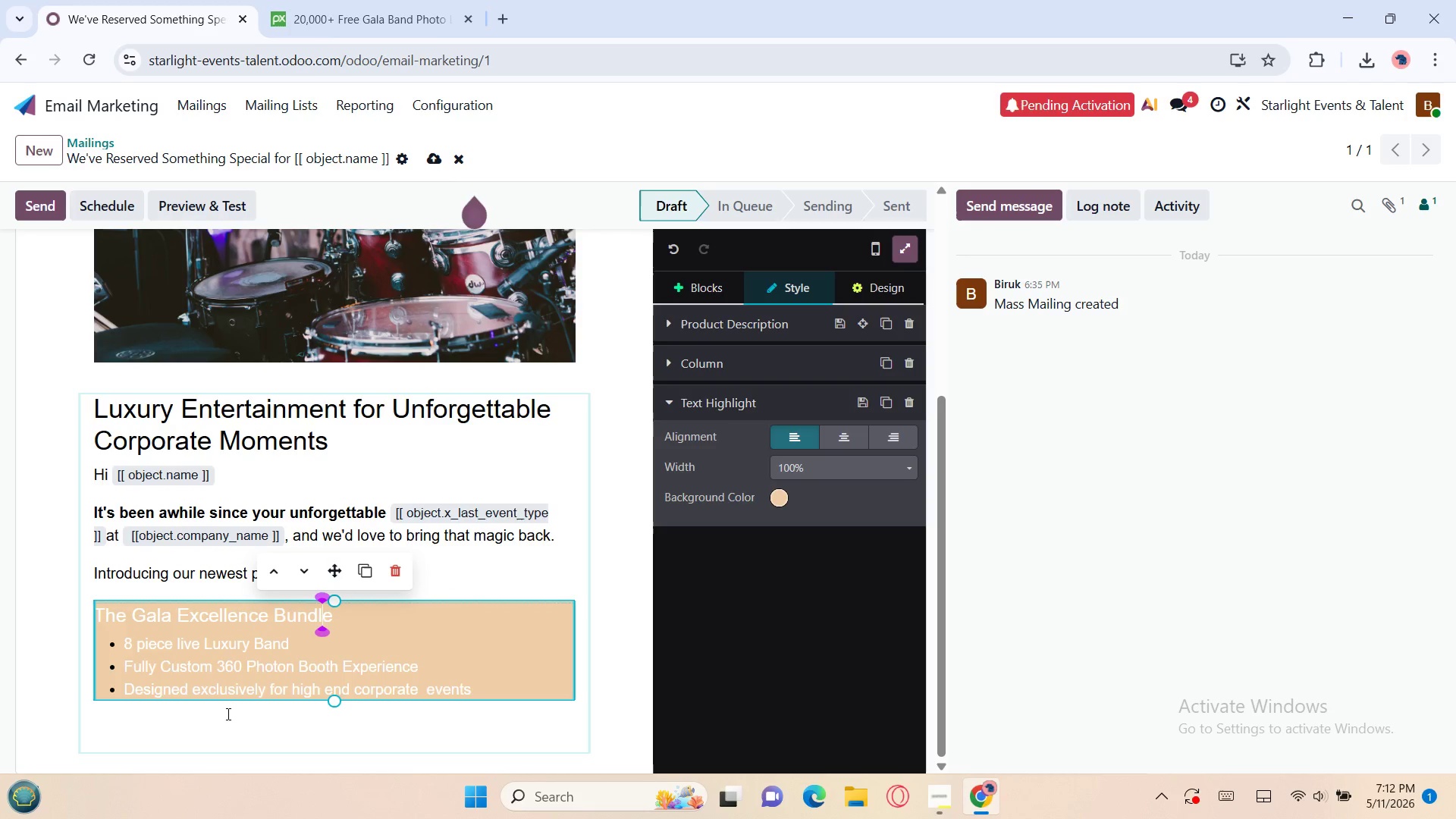 
left_click([227, 714])
 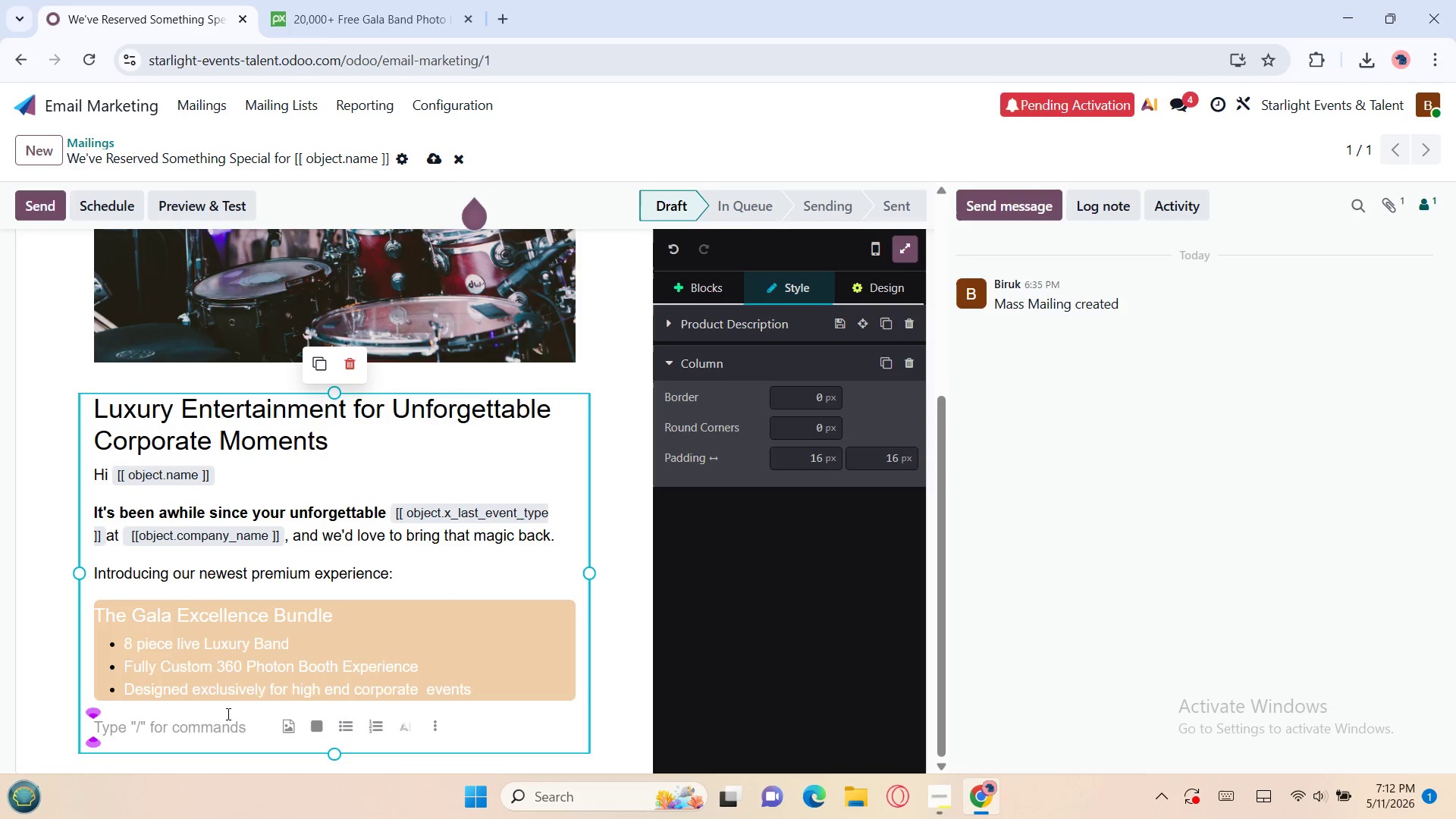 
left_click([227, 714])
 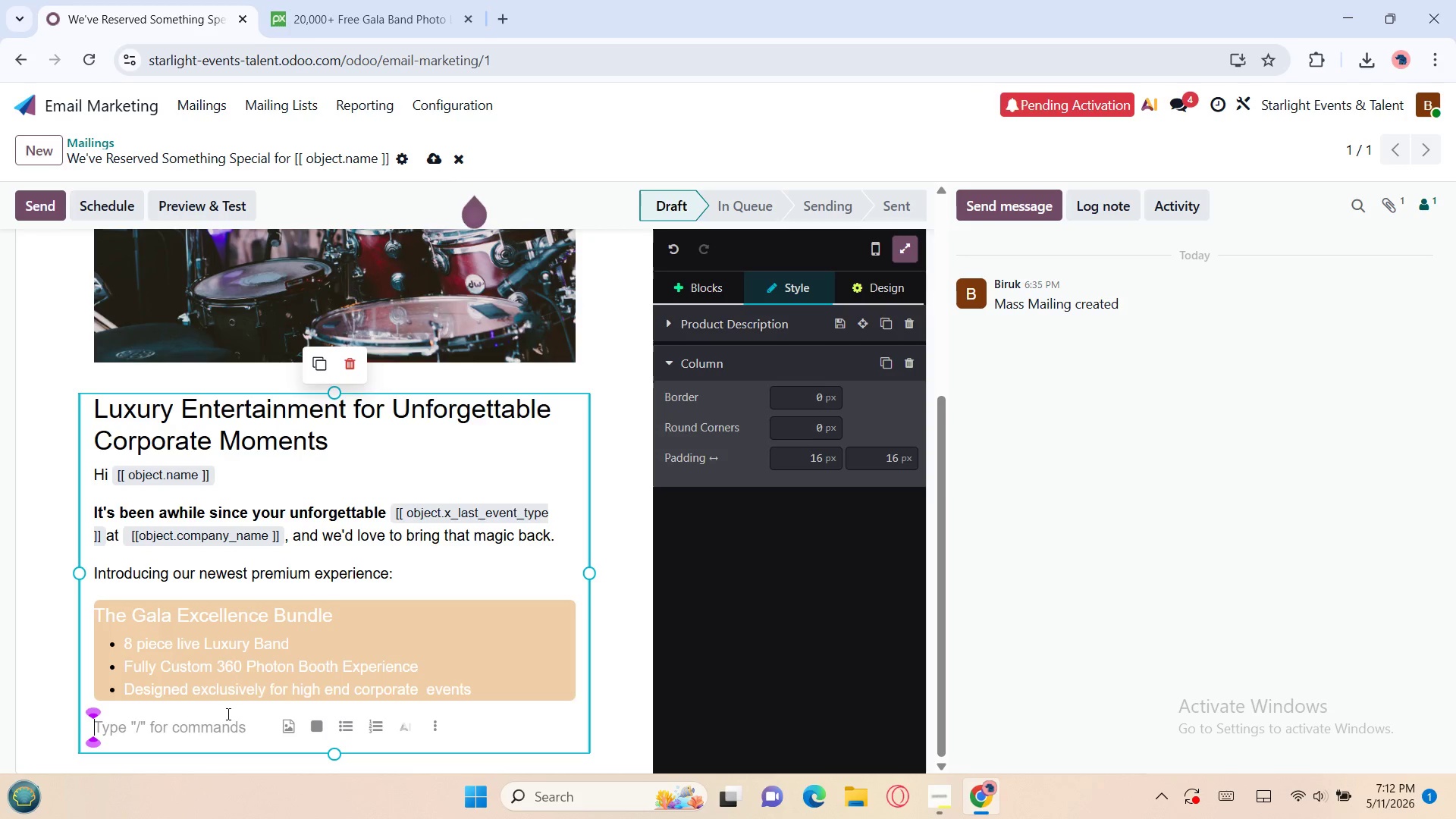 
wait(6.7)
 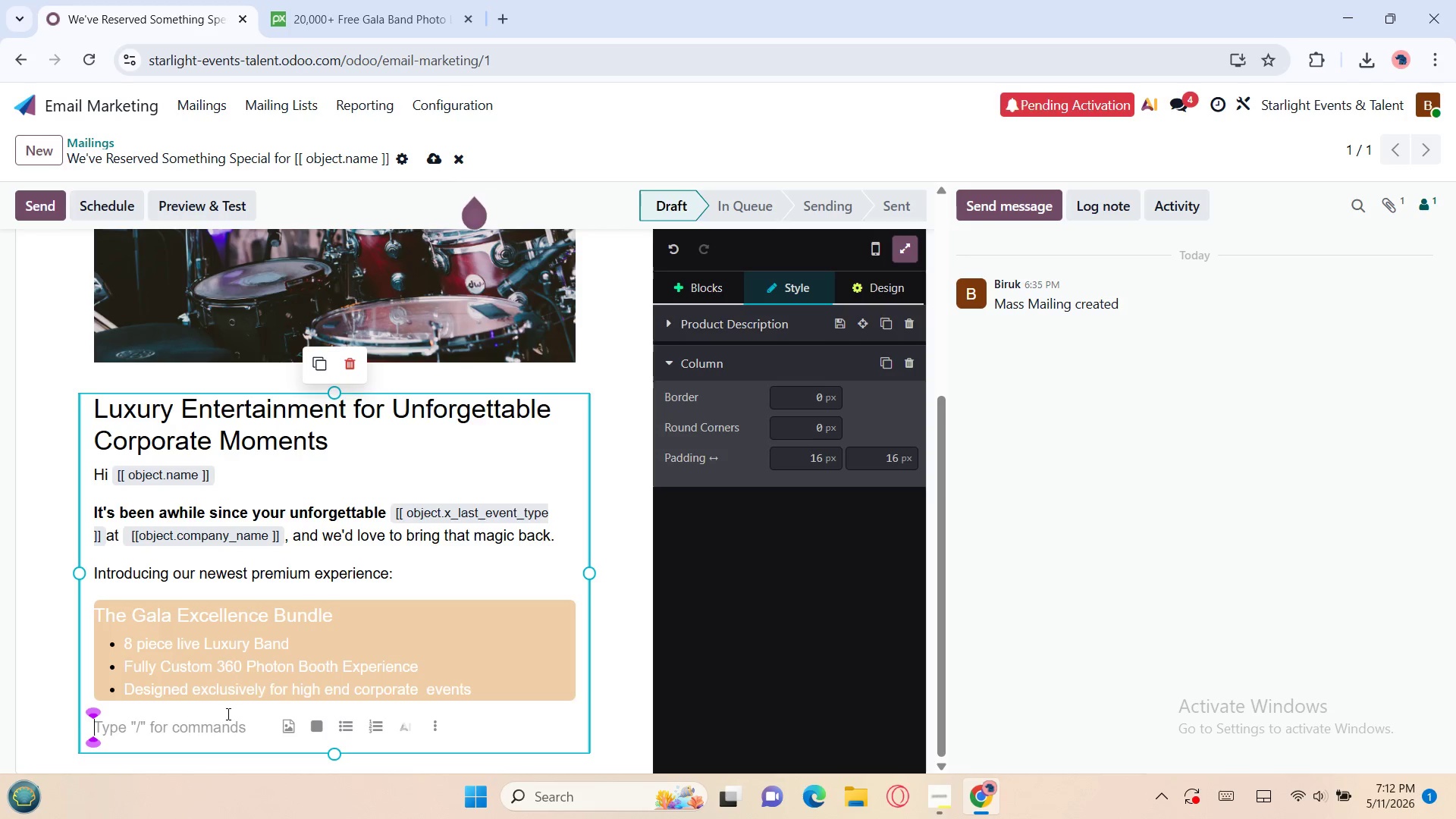 
type(To welcome you back we)
 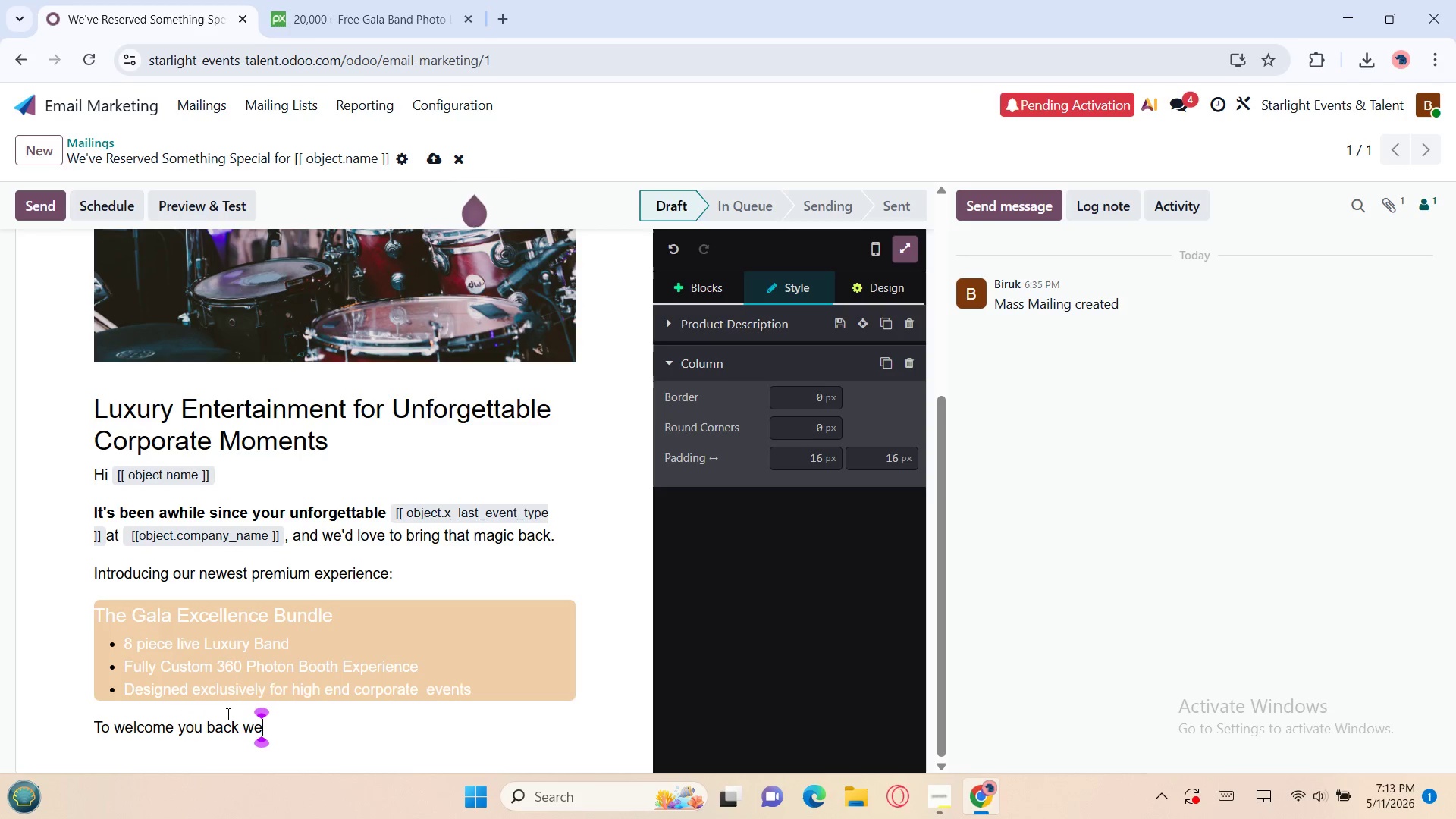 
type('r of)
 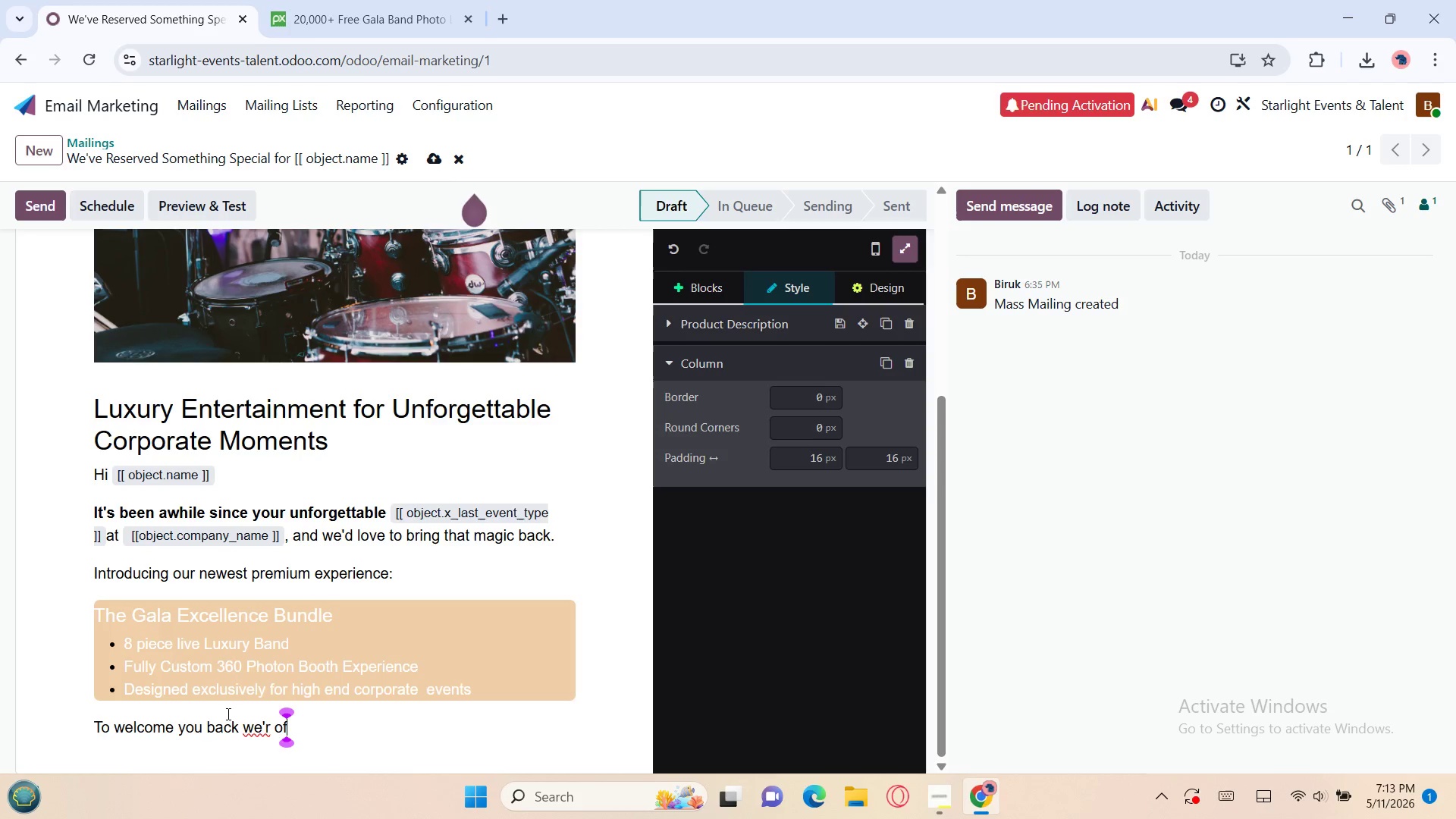 
key(Backspace)
key(Backspace)
key(Backspace)
key(Backspace)
type(re offering)
 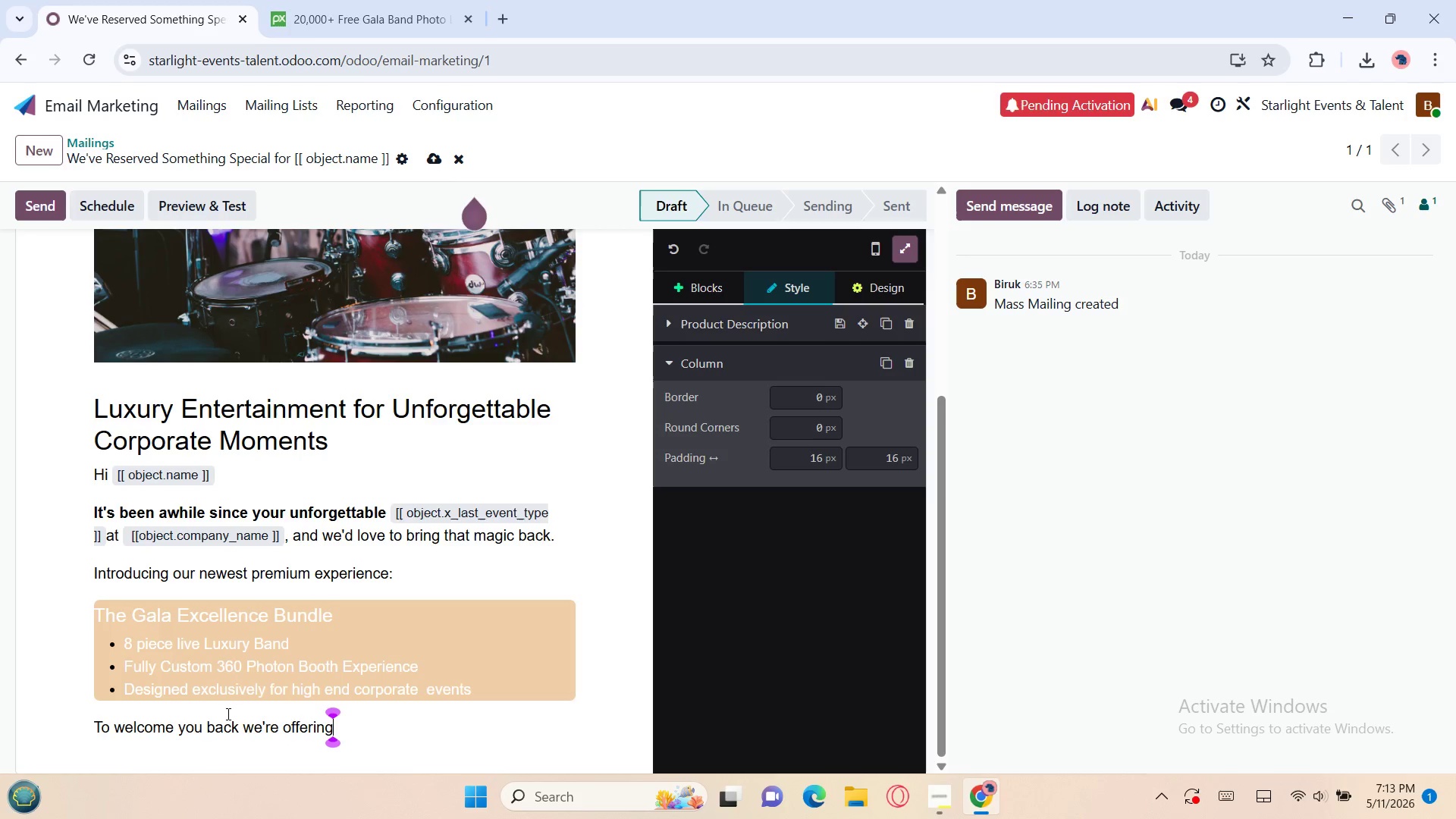 
type( an ex)
 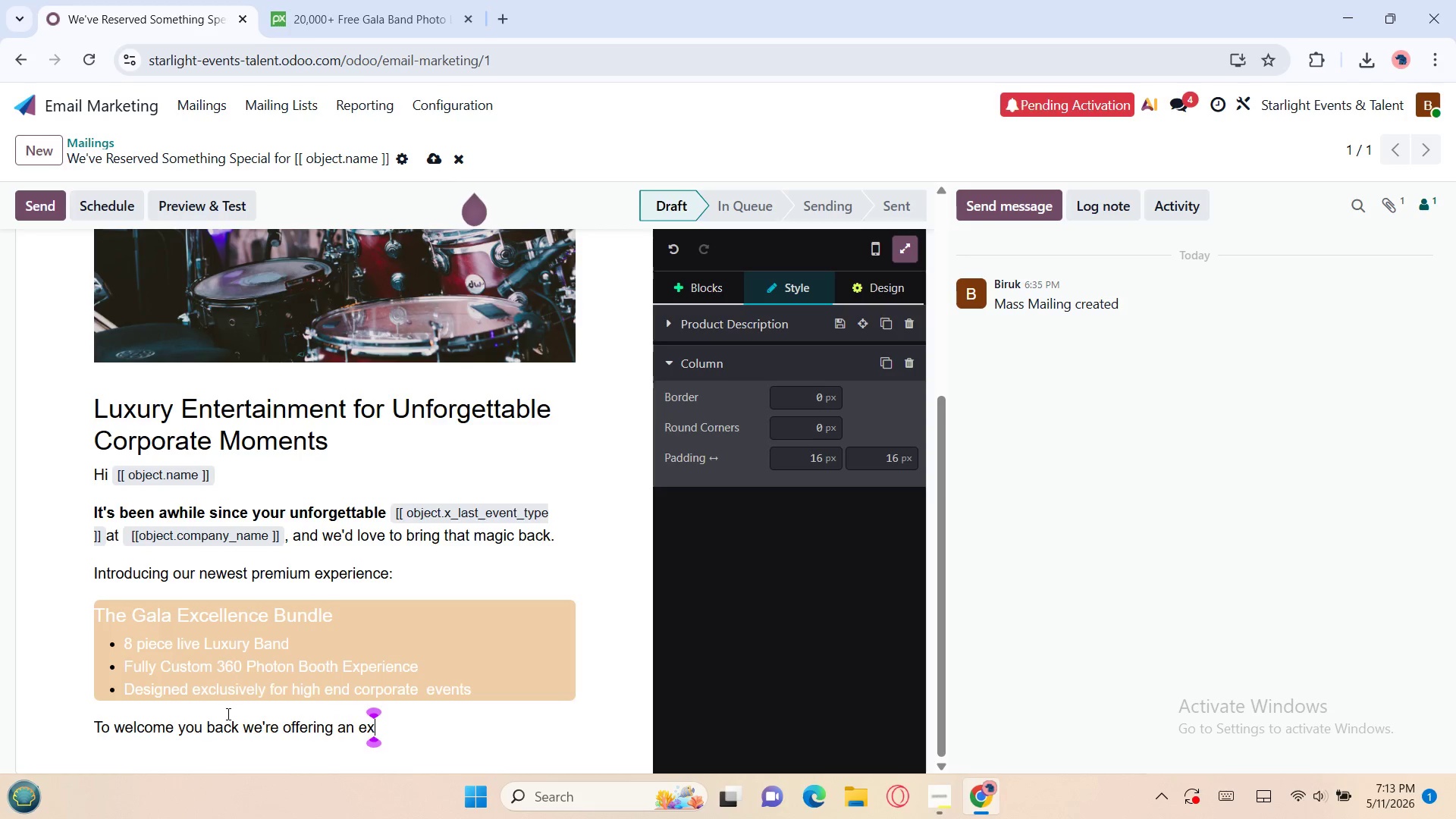 
type(clusive early bird)
 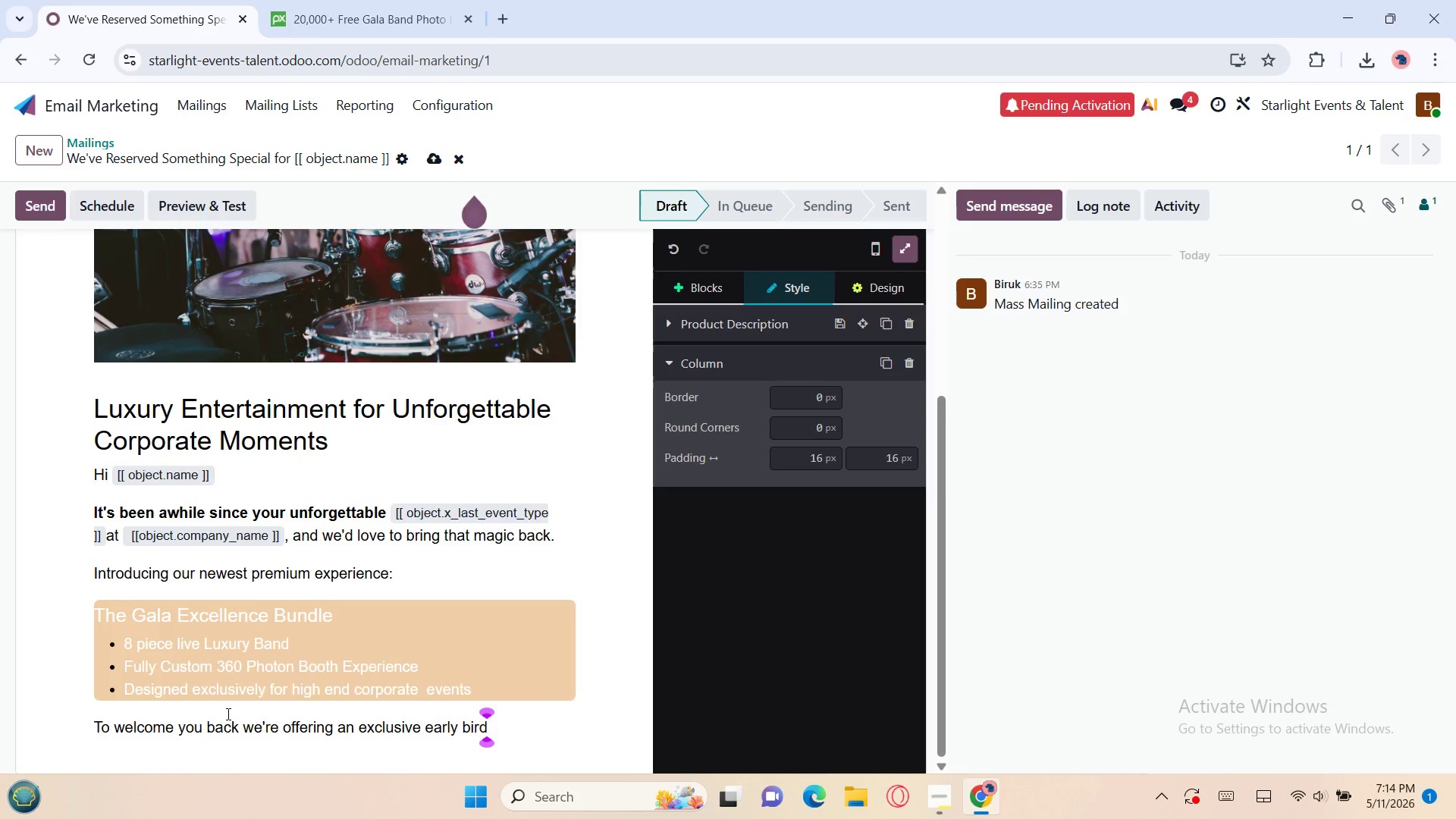 
wait(61.09)
 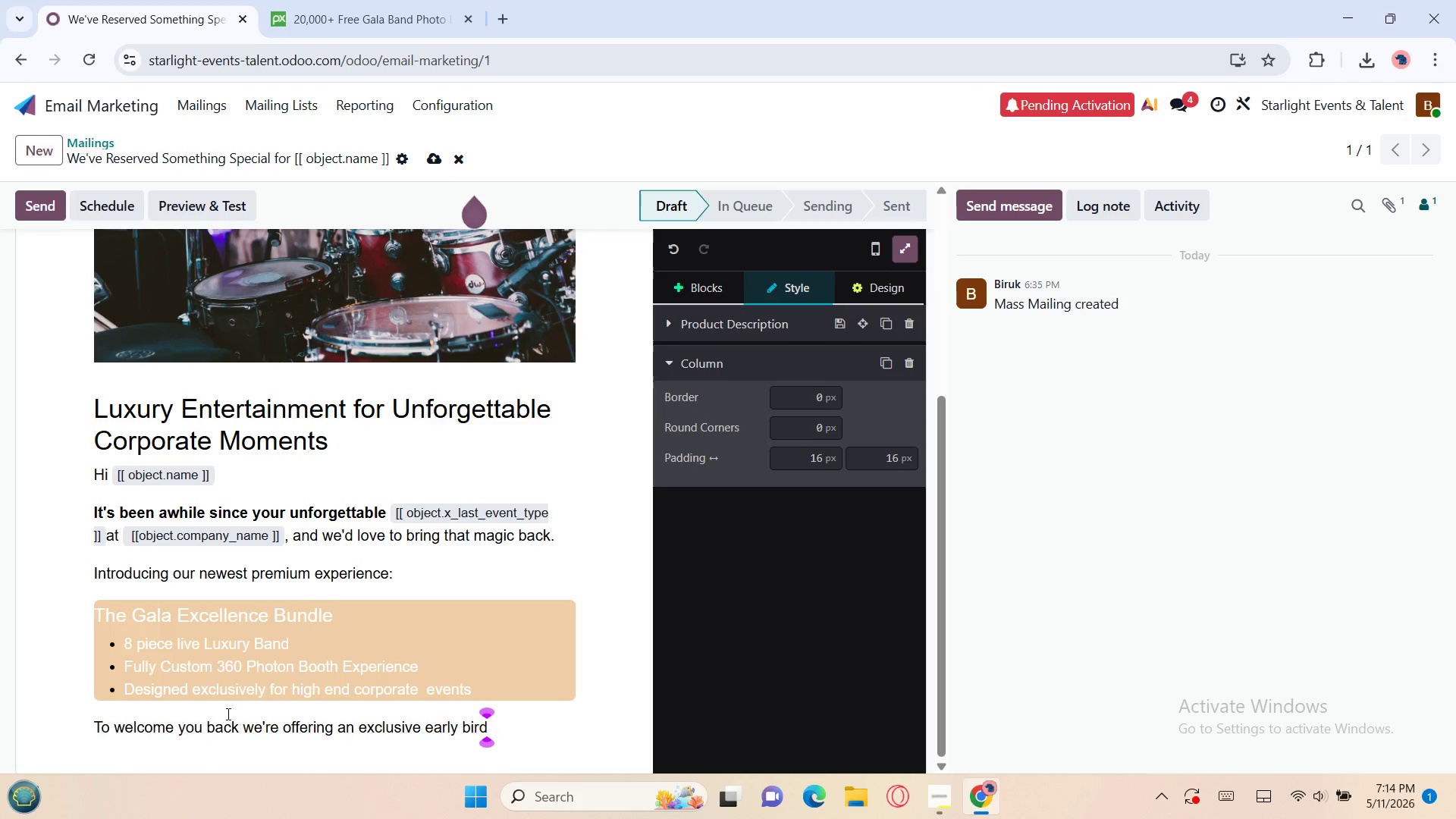 
type( cor)
 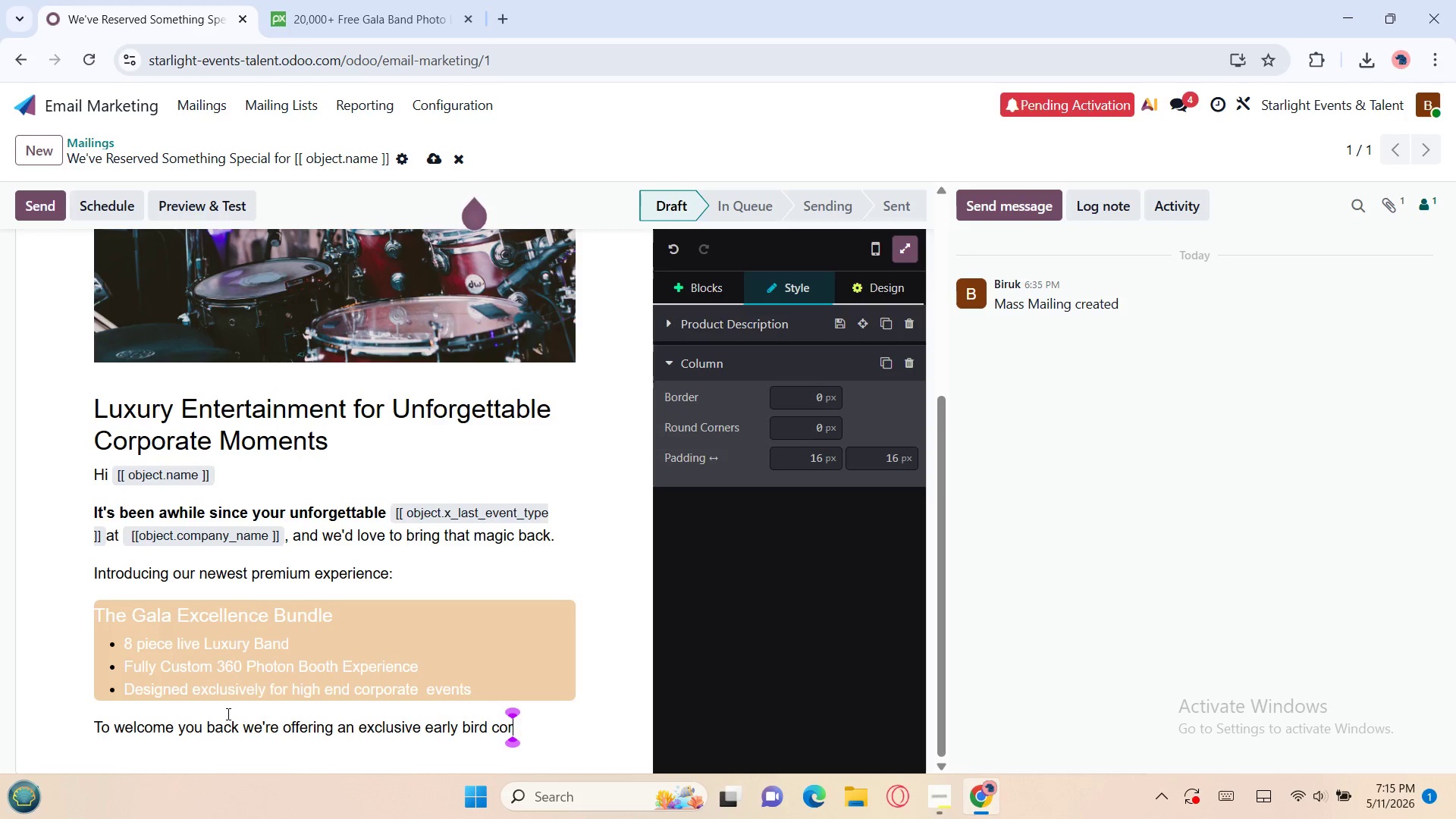 
wait(33.94)
 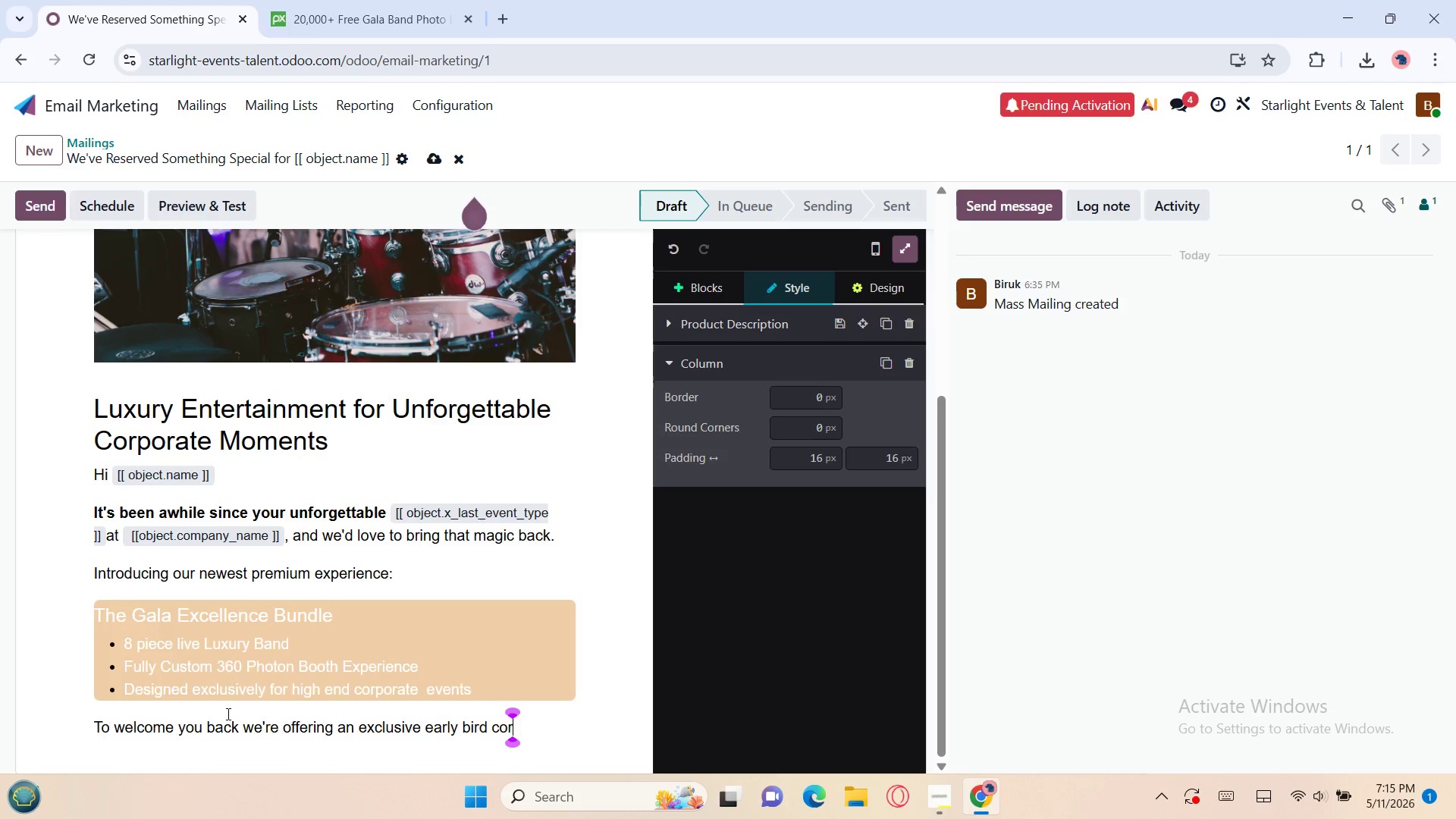 
type(porate dis)
 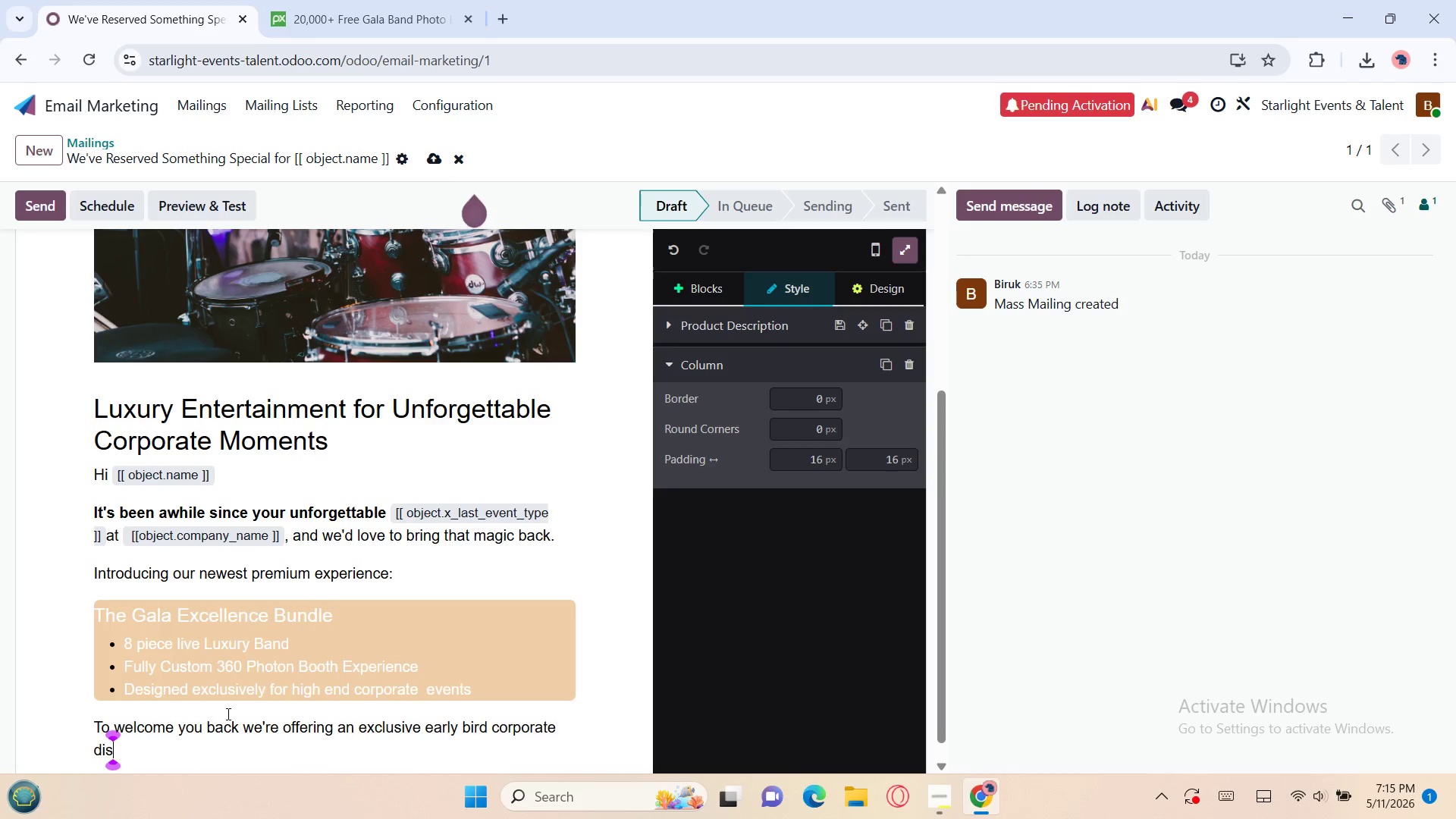 
type(count available only for returning )
 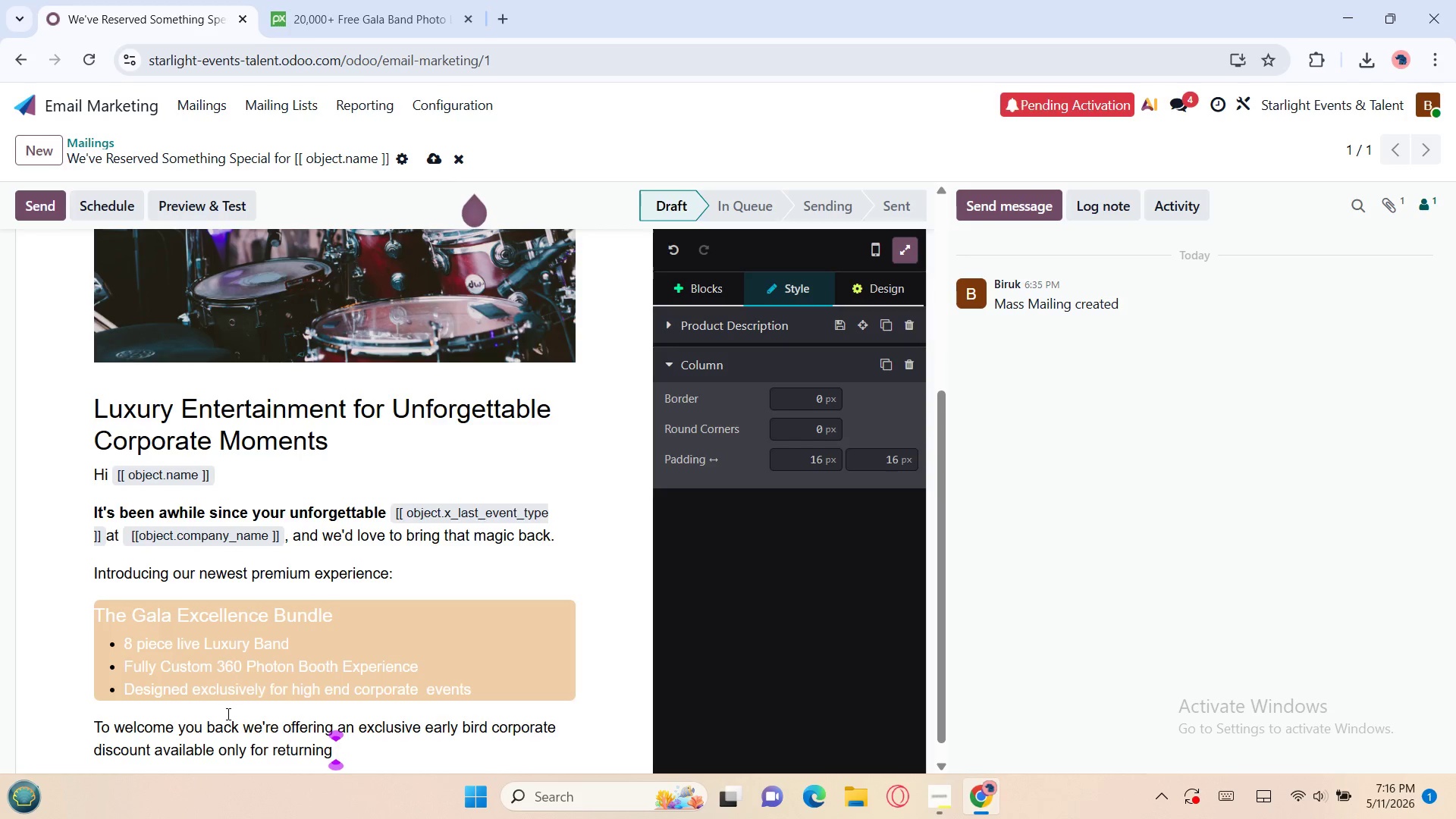 
wait(21.59)
 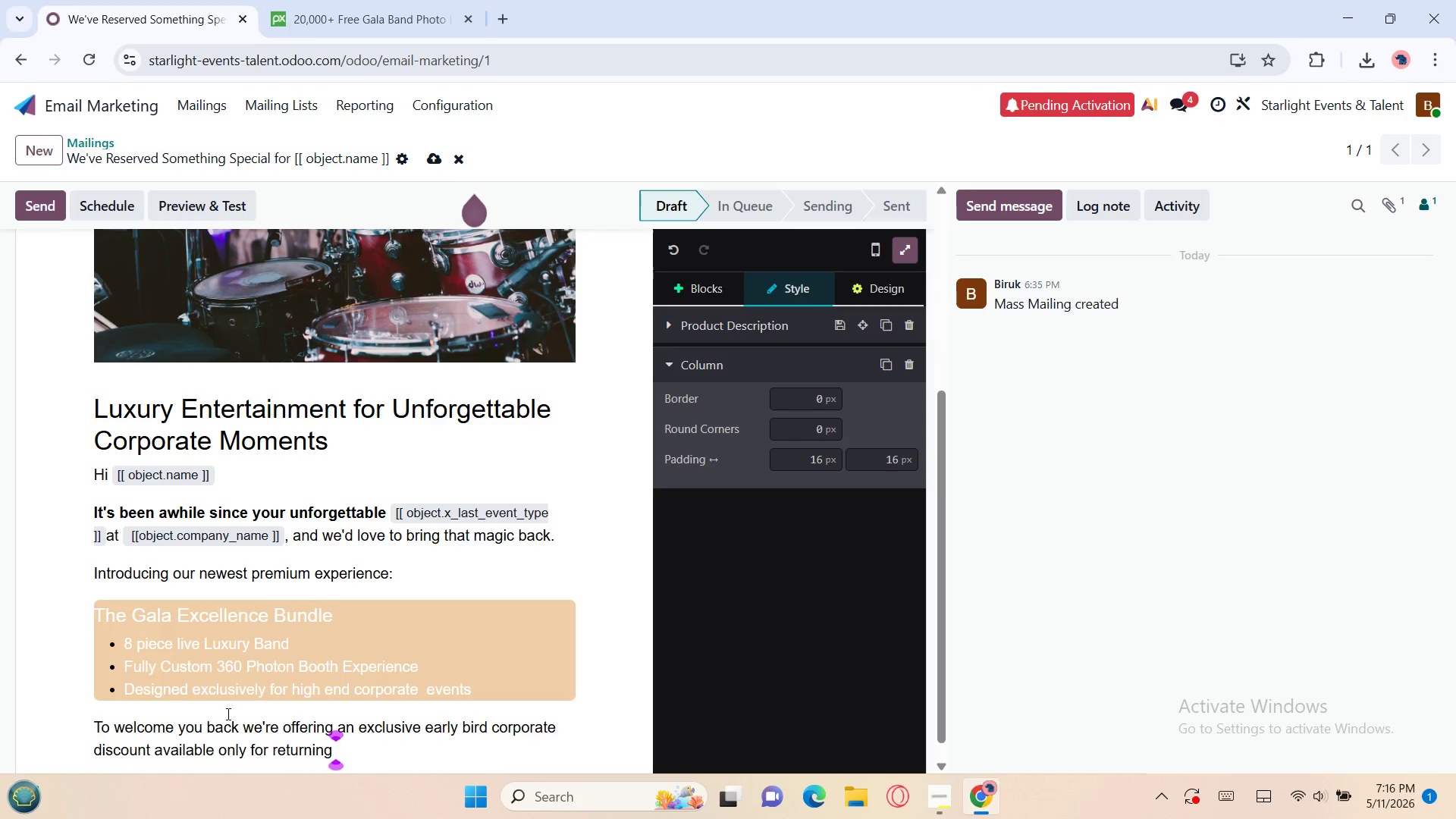 
type(clients like you.)
 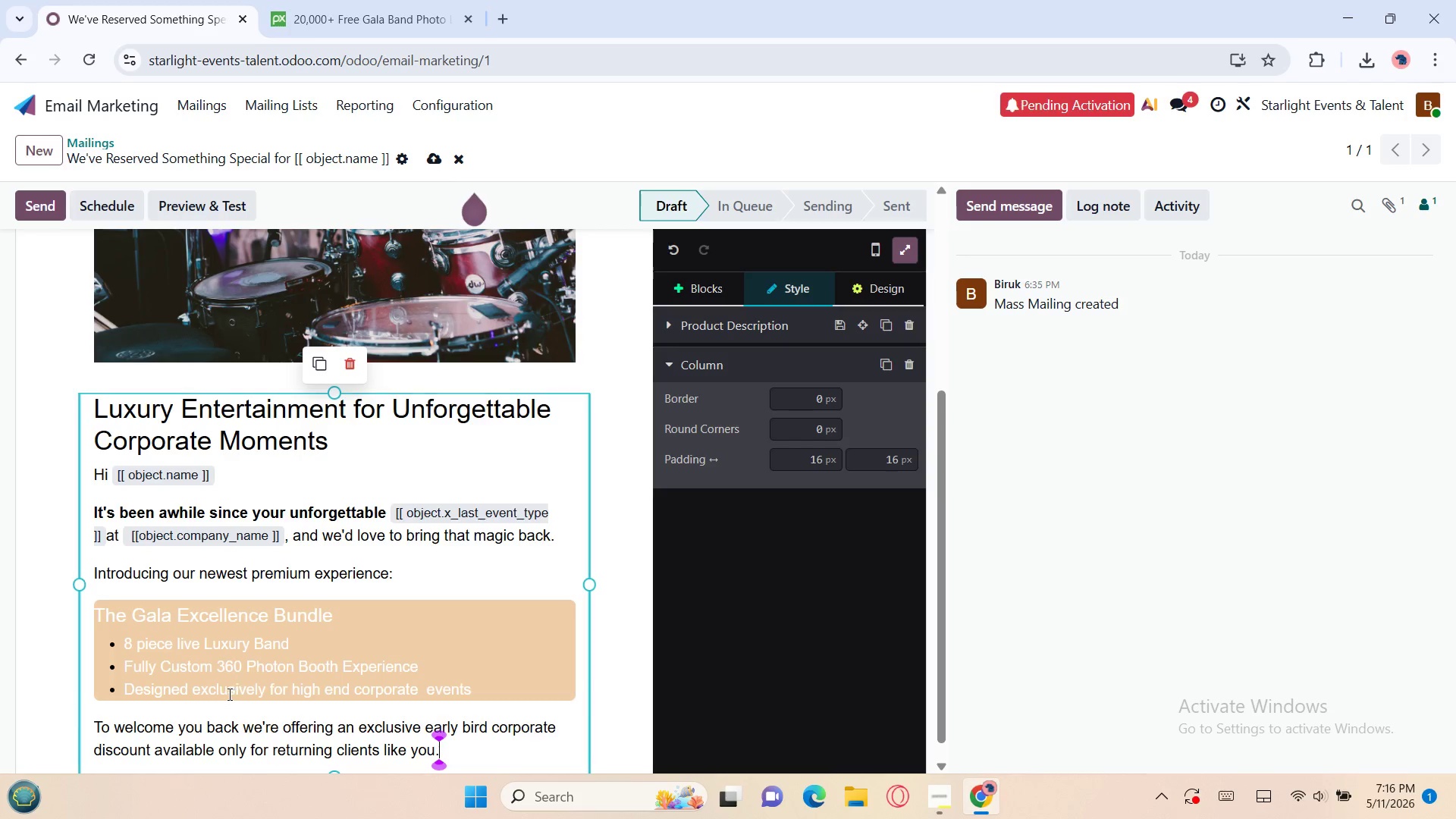 
wait(7.33)
 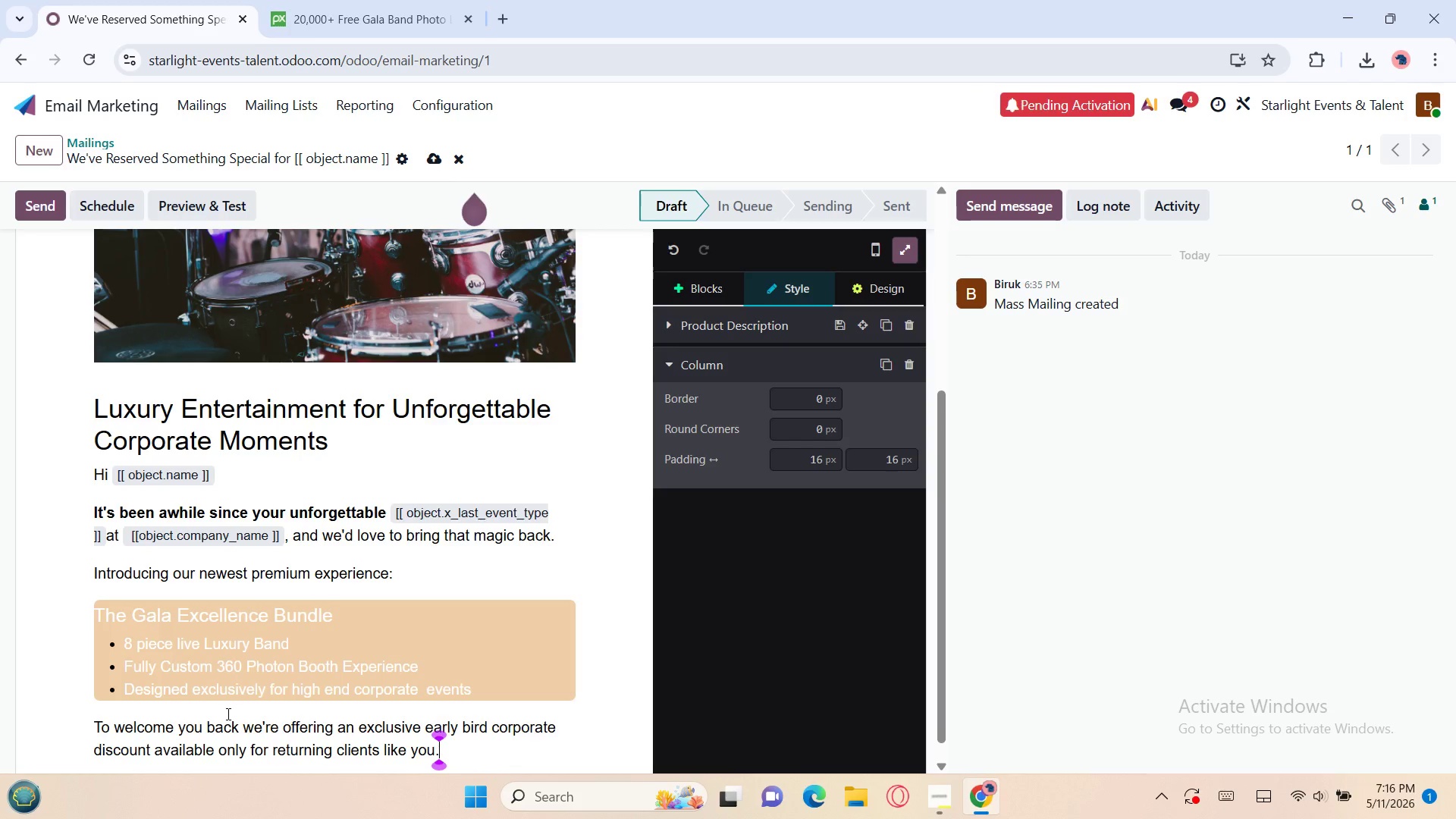 
key(Enter)
 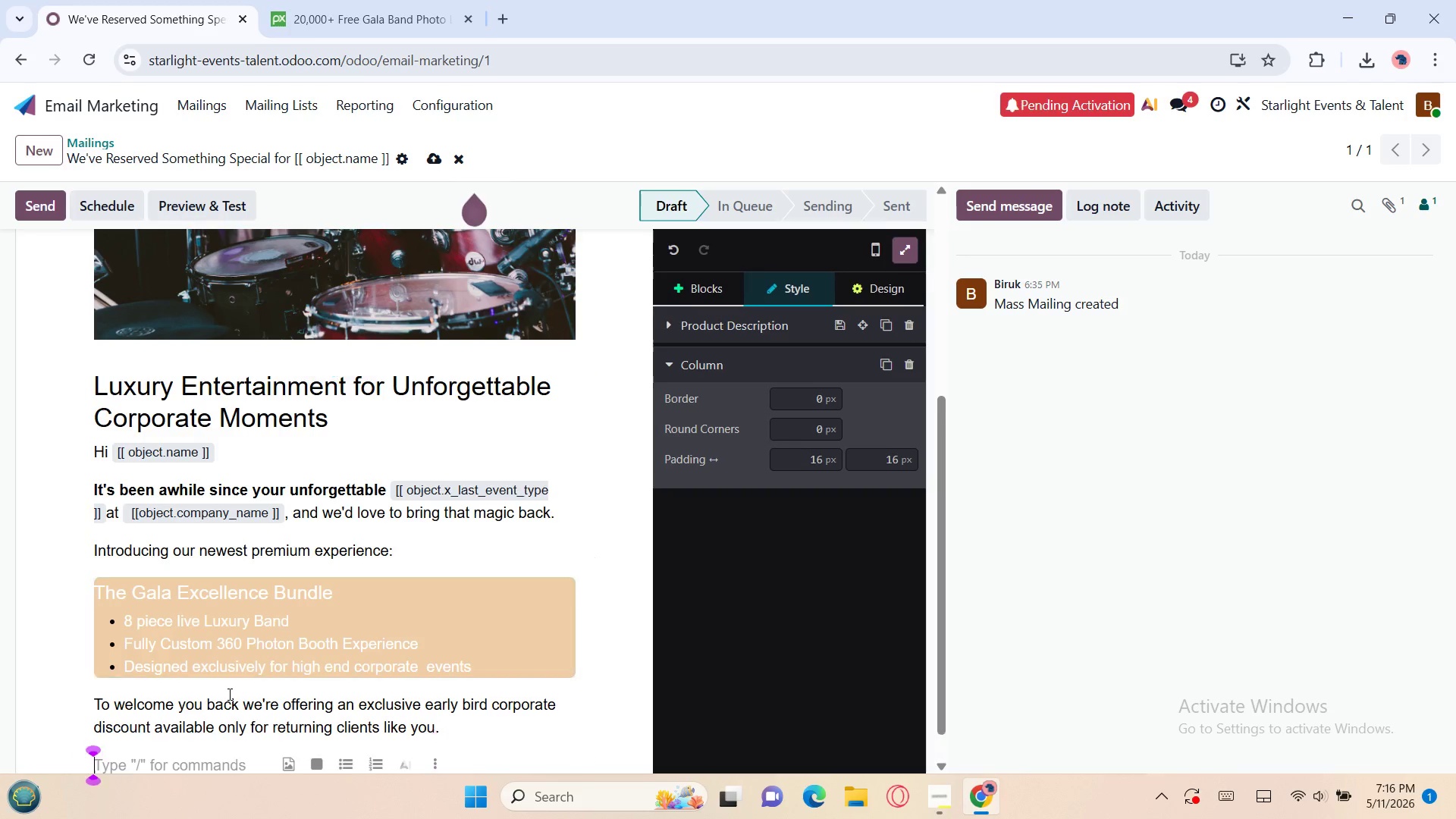 
key(Enter)
 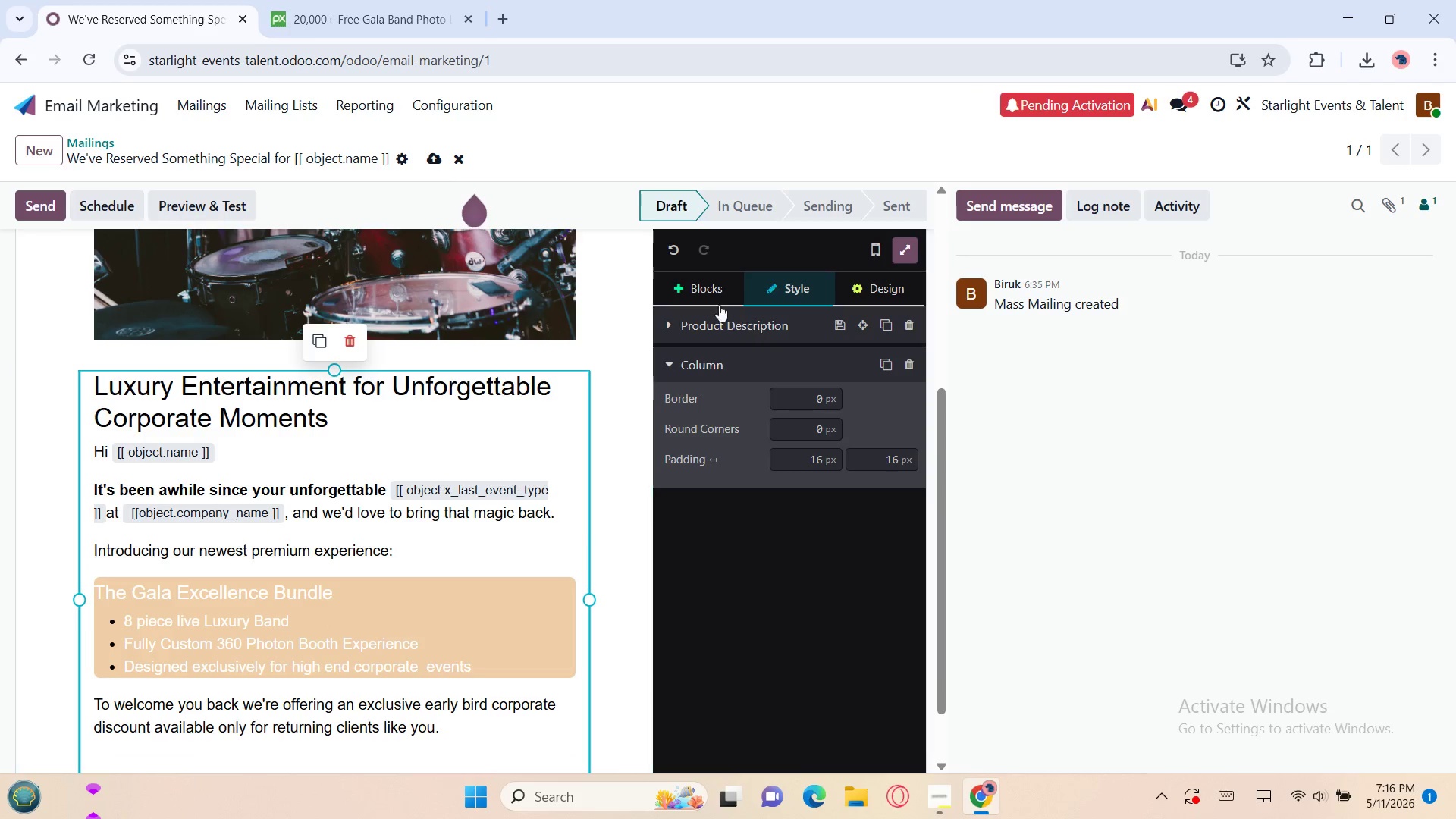 
left_click([704, 291])
 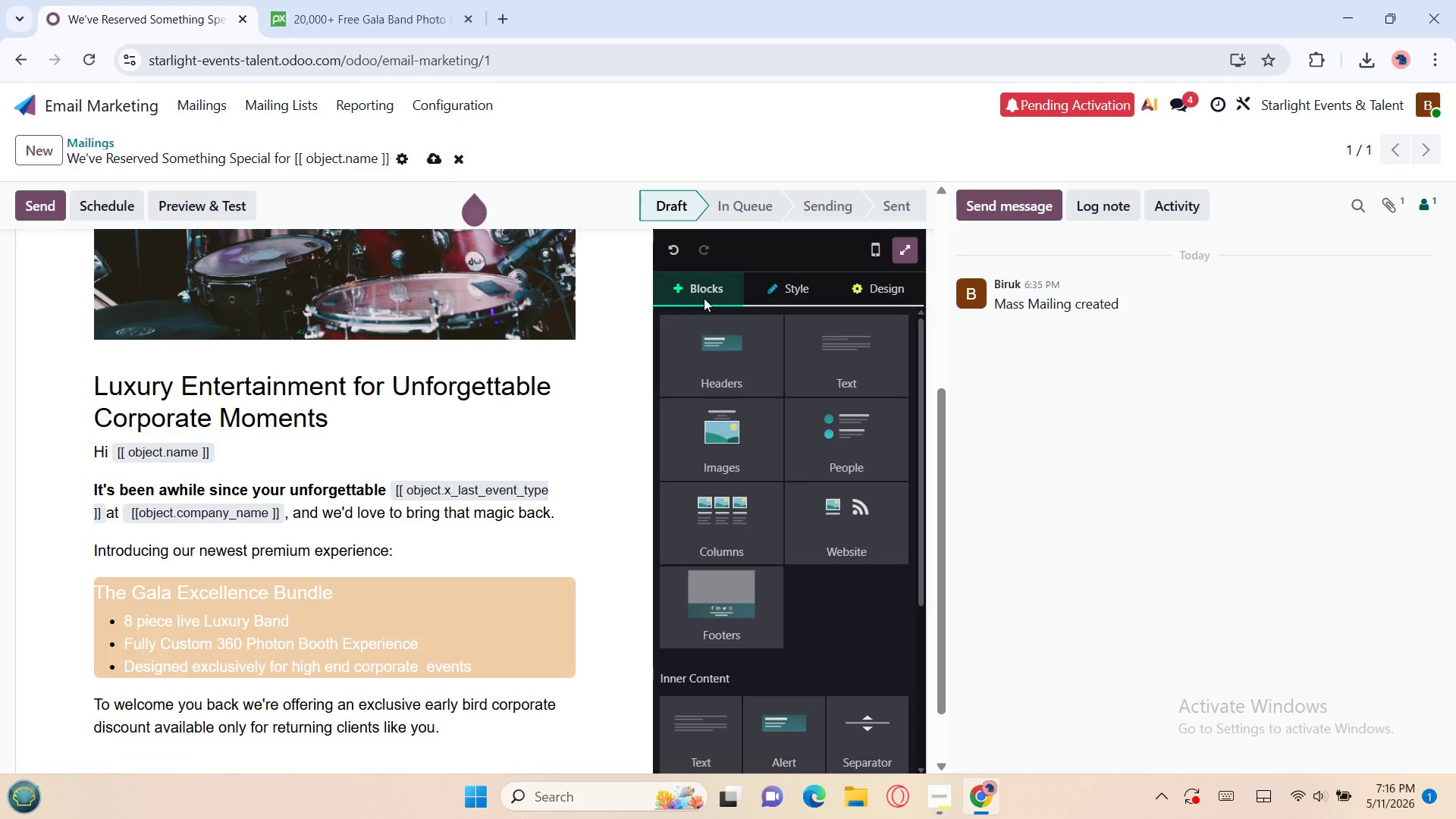 
mouse_move([710, 456])
 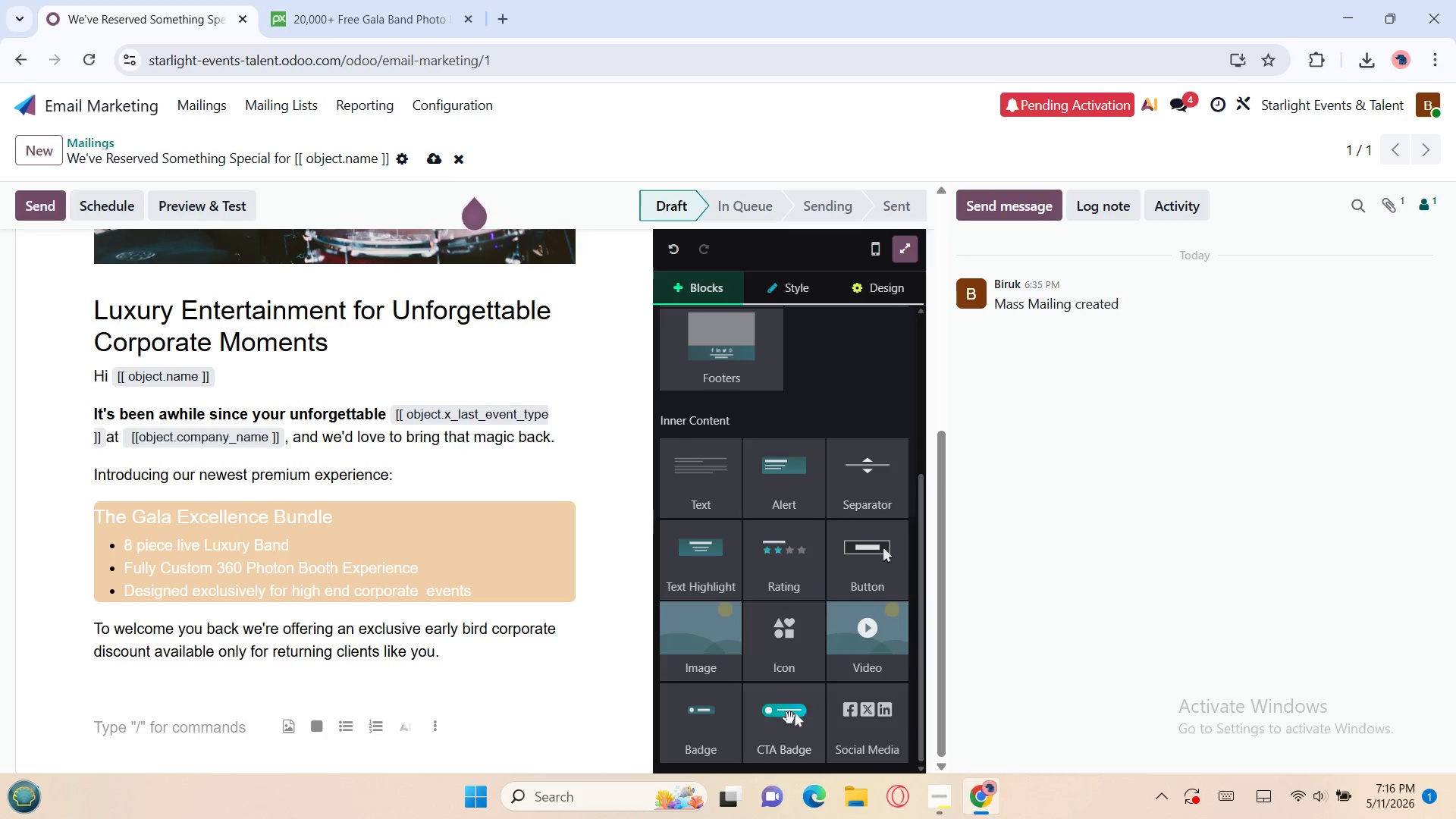 
left_click_drag(start_coordinate=[789, 720], to_coordinate=[522, 694])
 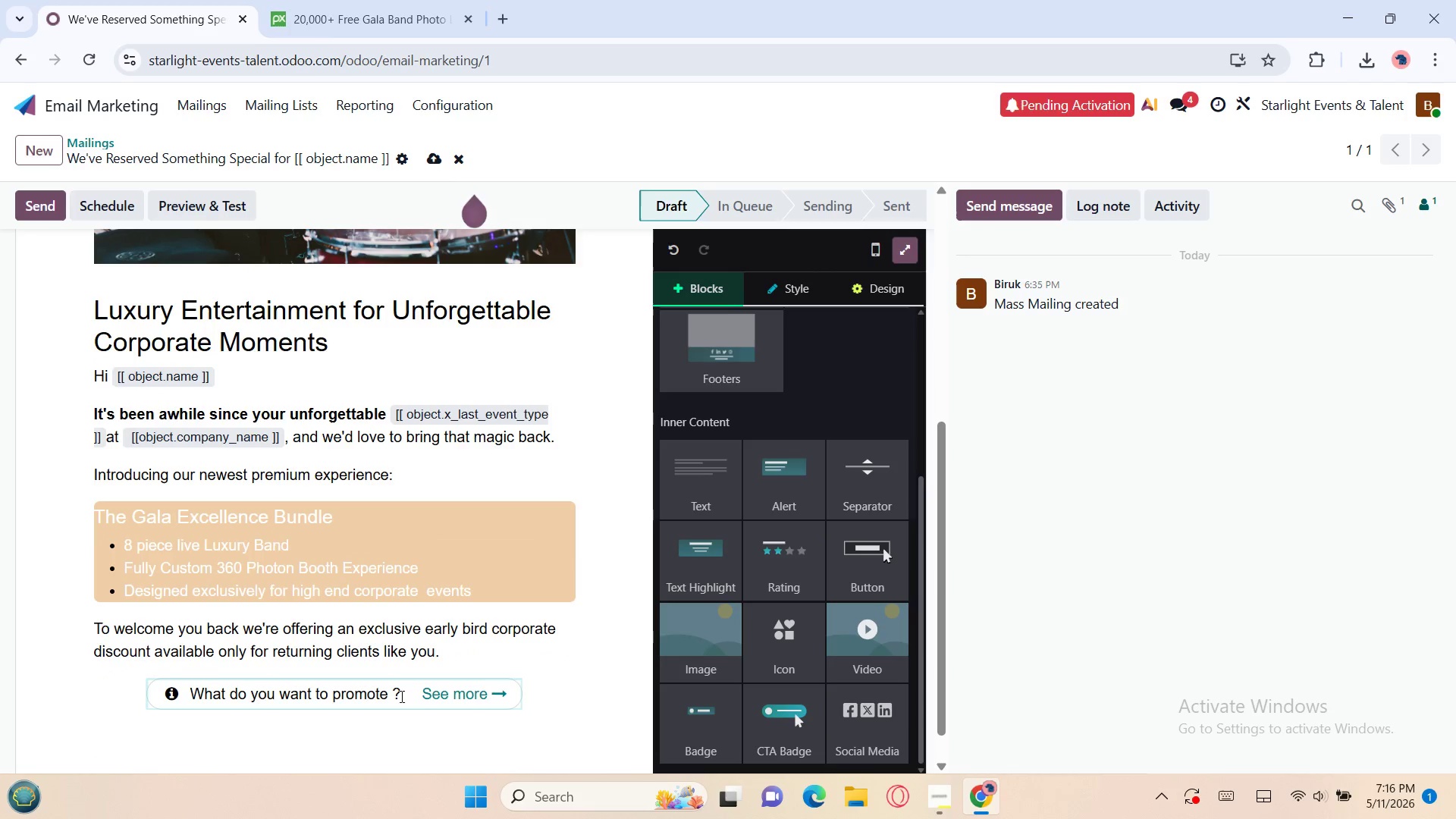 
left_click([400, 696])
 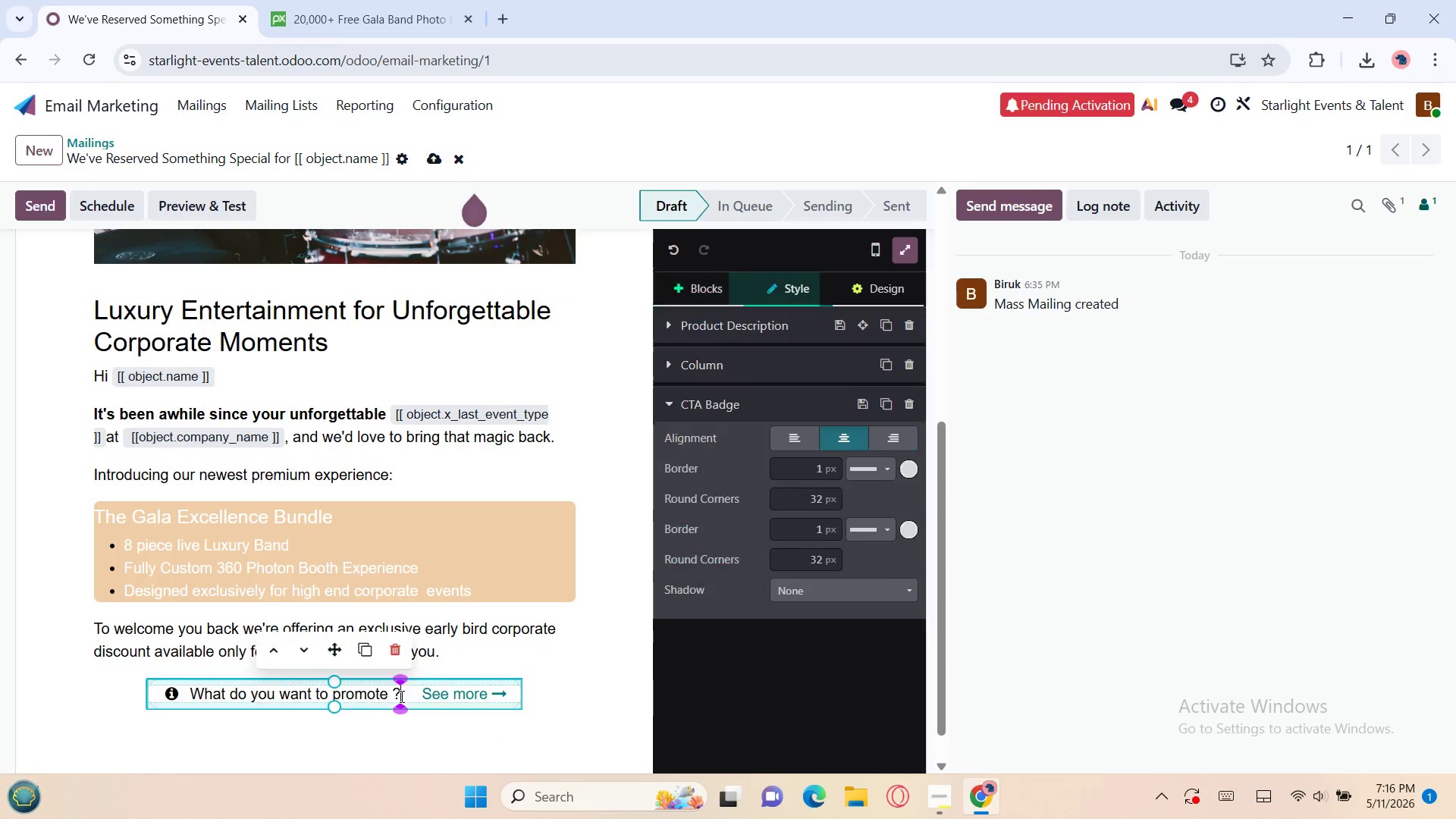 
key(Backspace)
 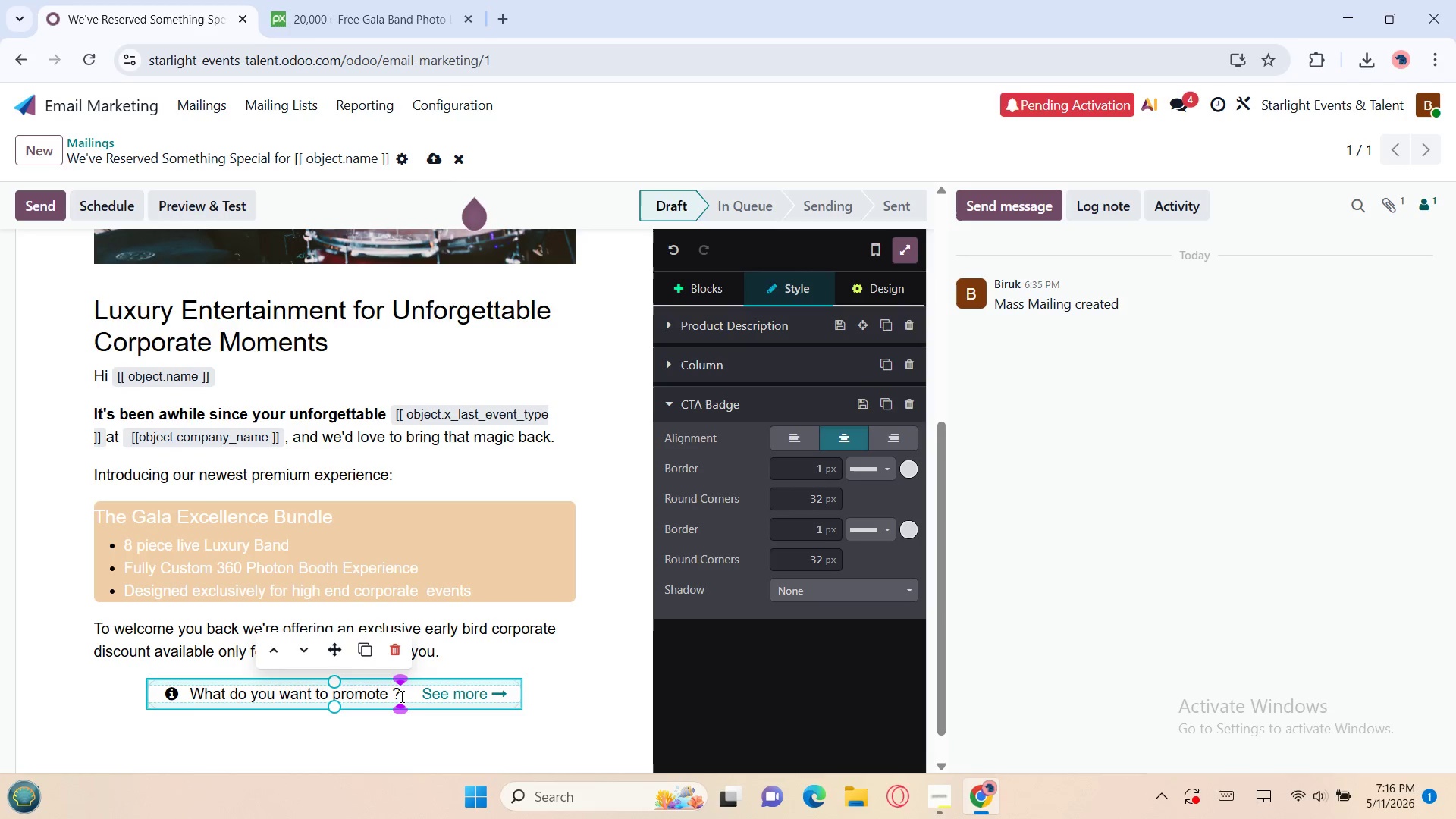 
key(Backspace)
 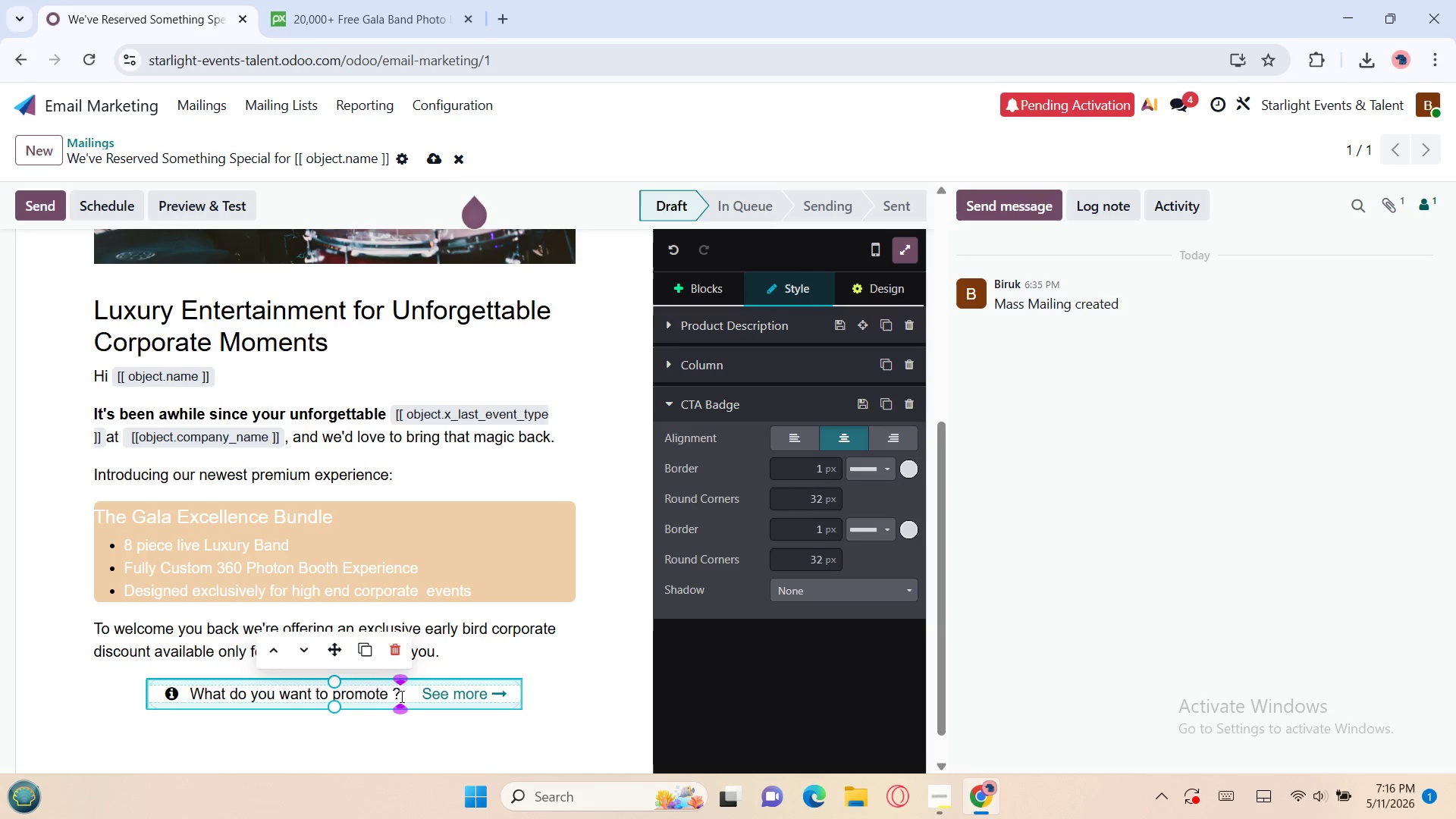 
key(Backspace)
 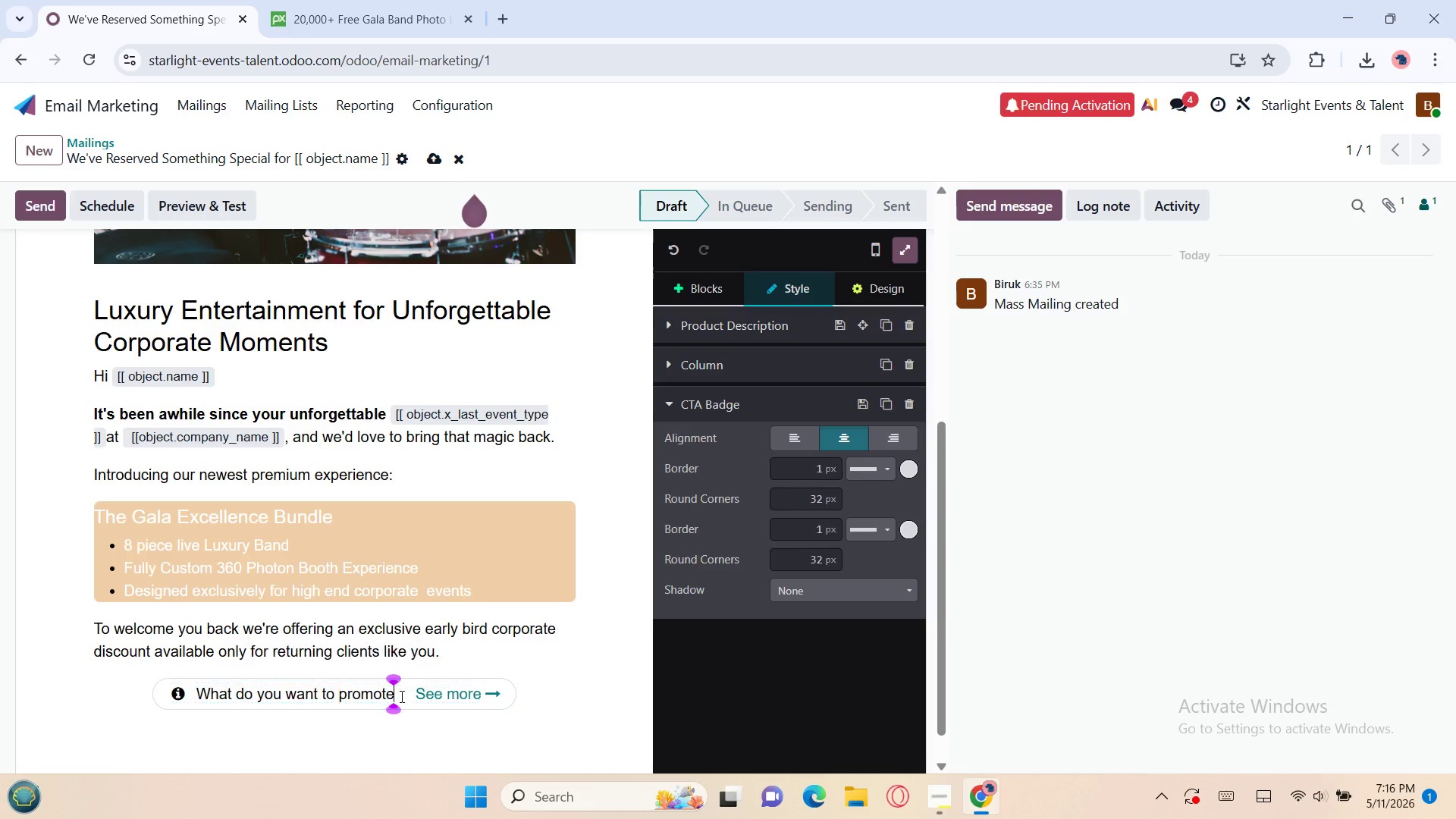 
key(Backspace)
 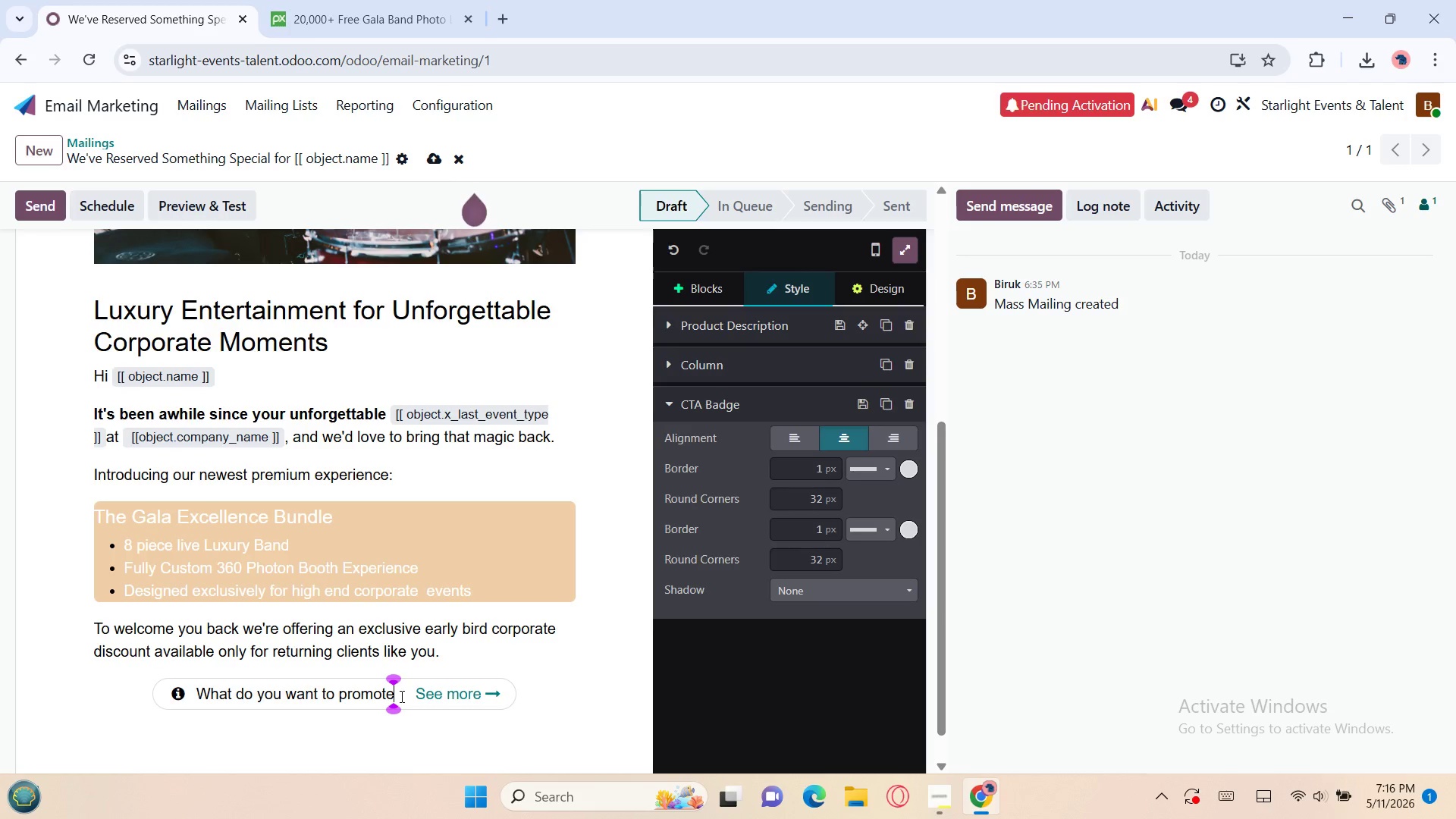 
key(Backspace)
 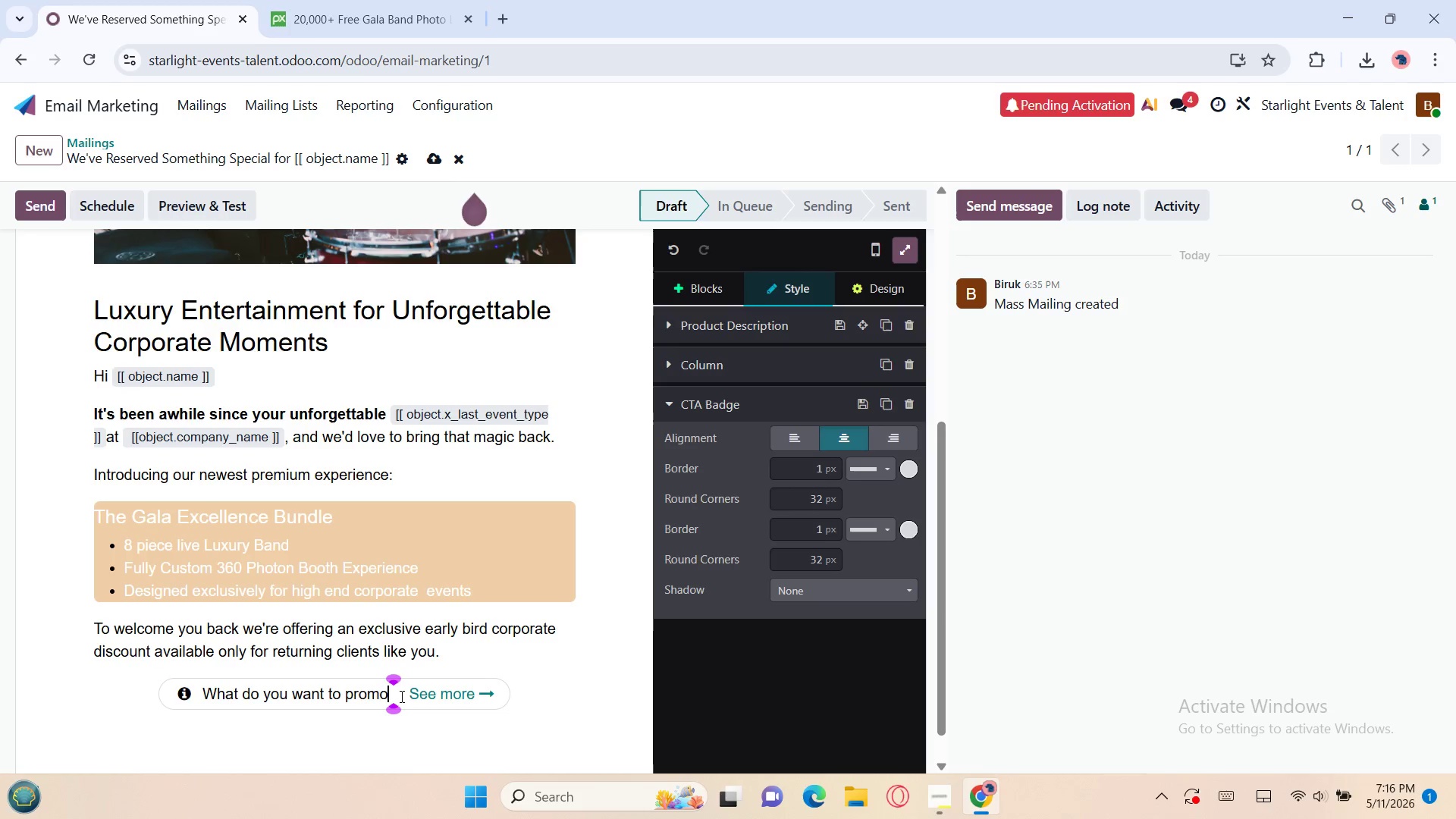 
key(Backspace)
 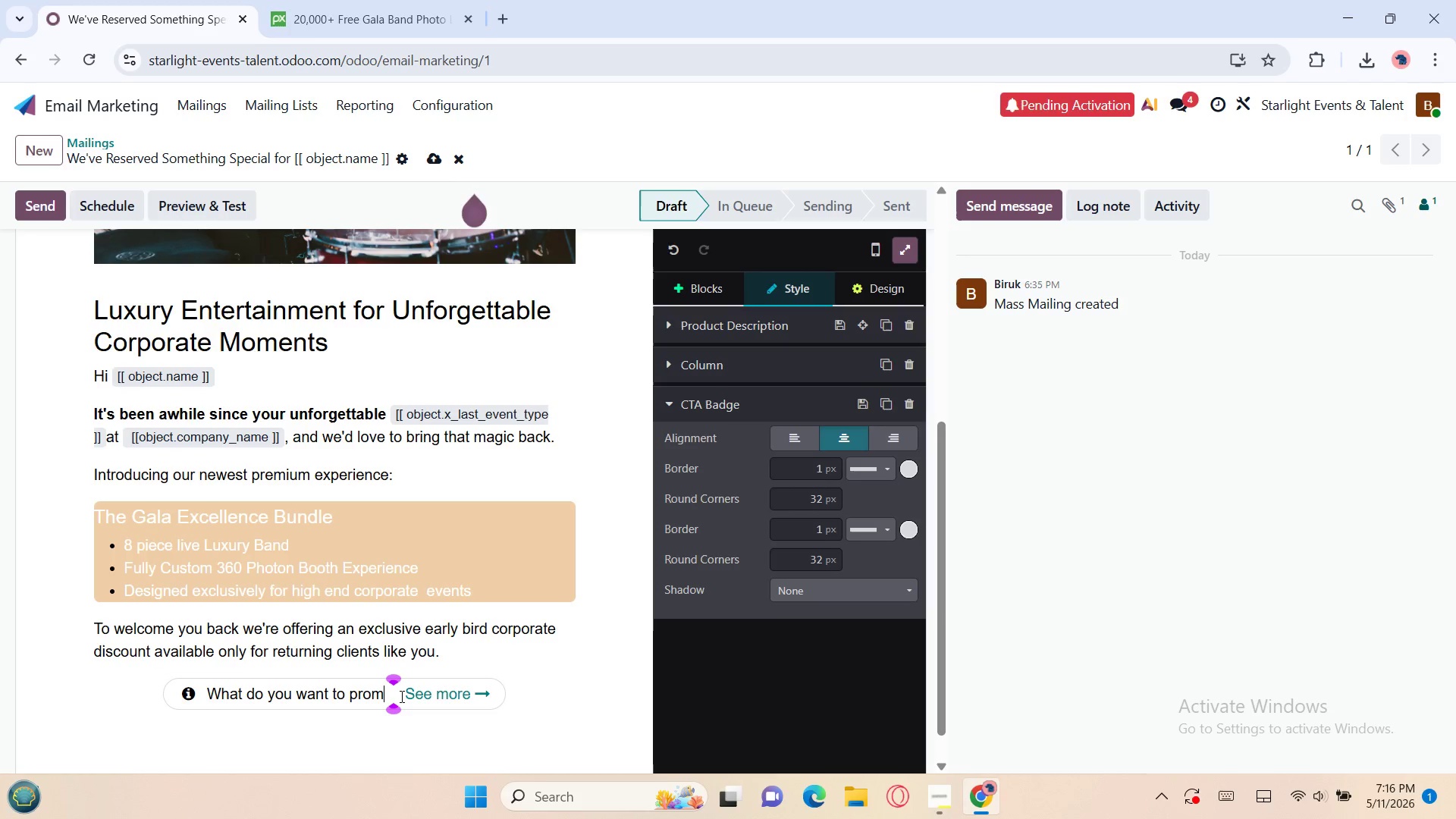 
key(Backspace)
 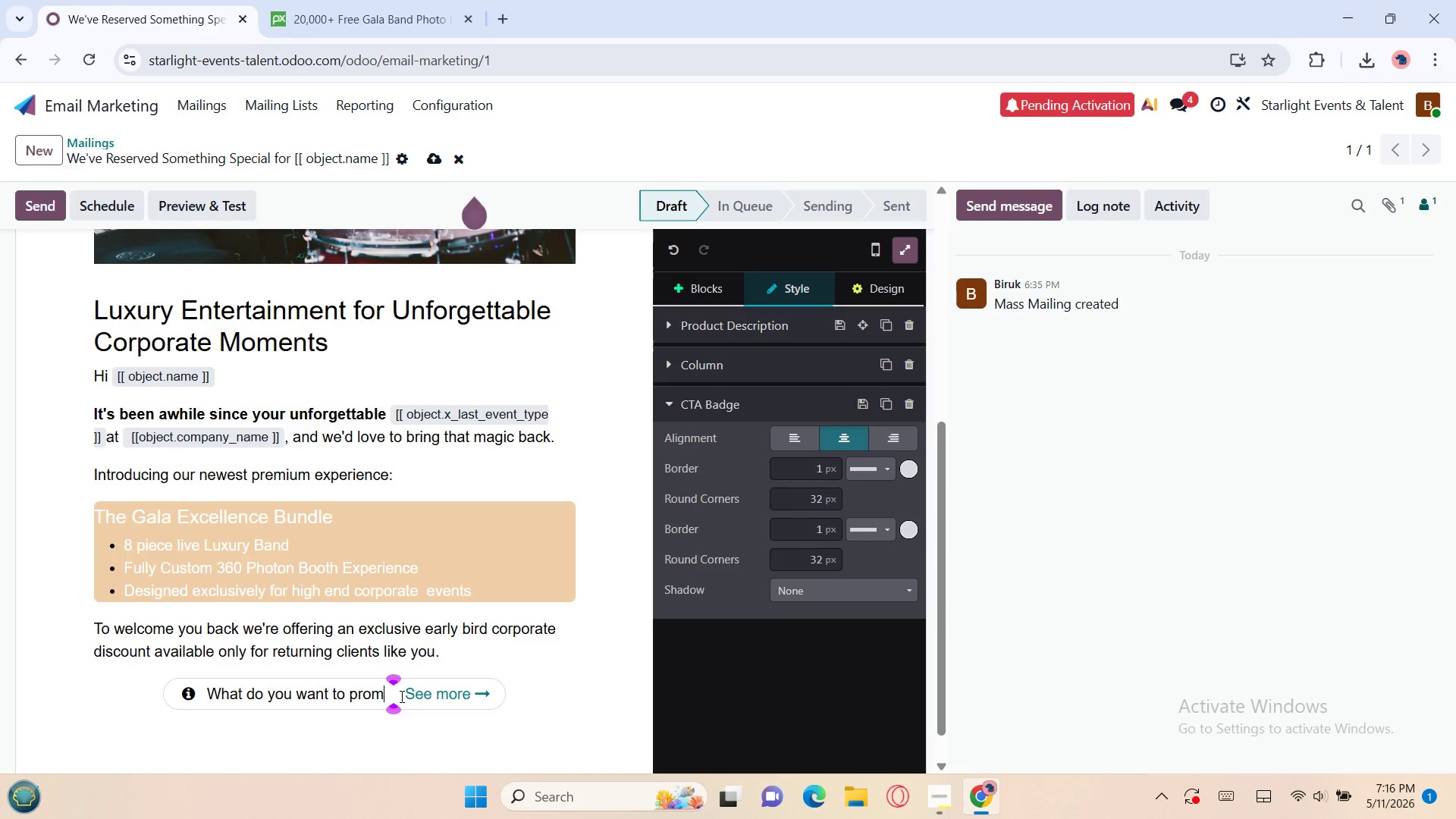 
key(Backspace)
 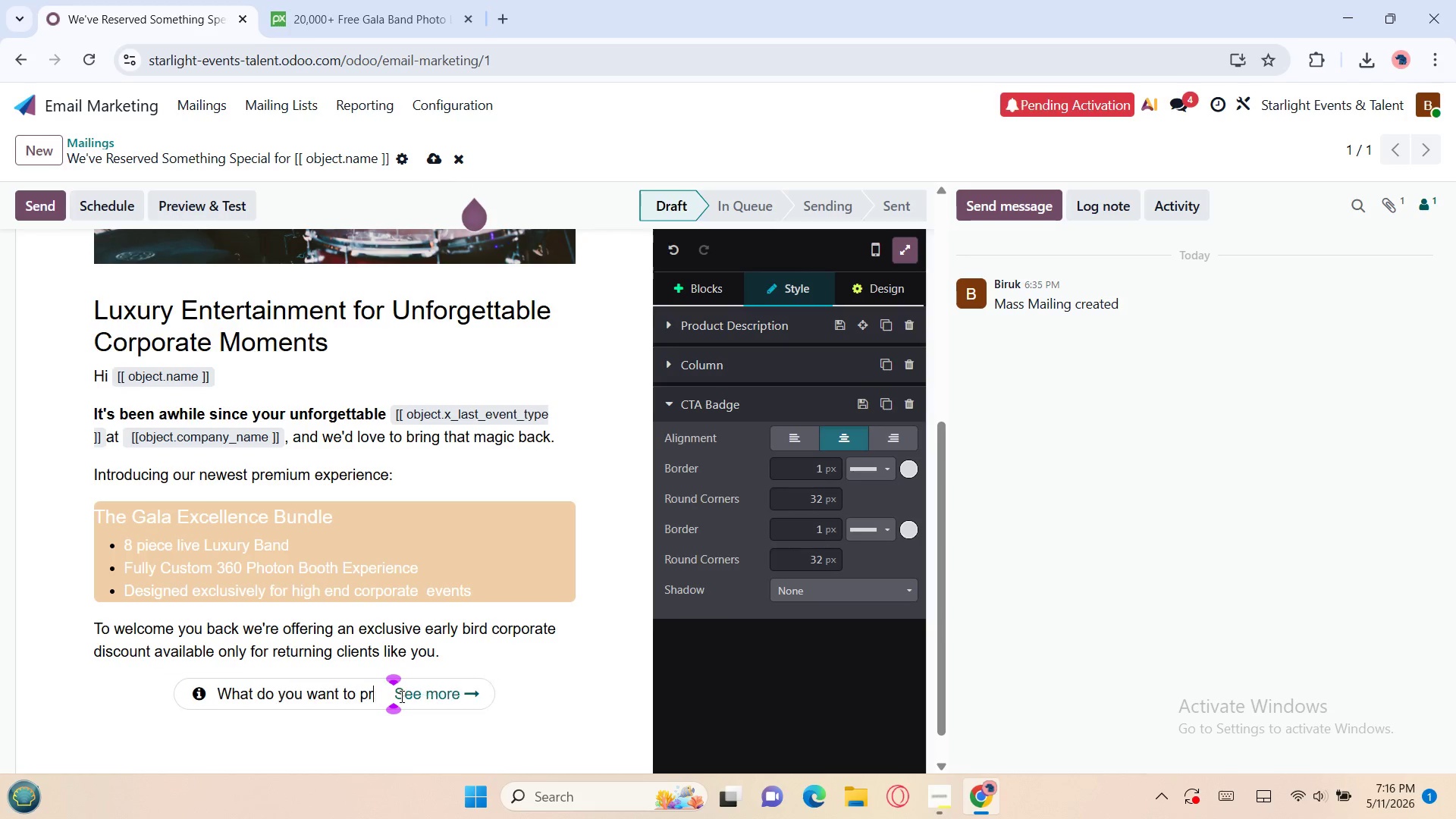 
key(Backspace)
 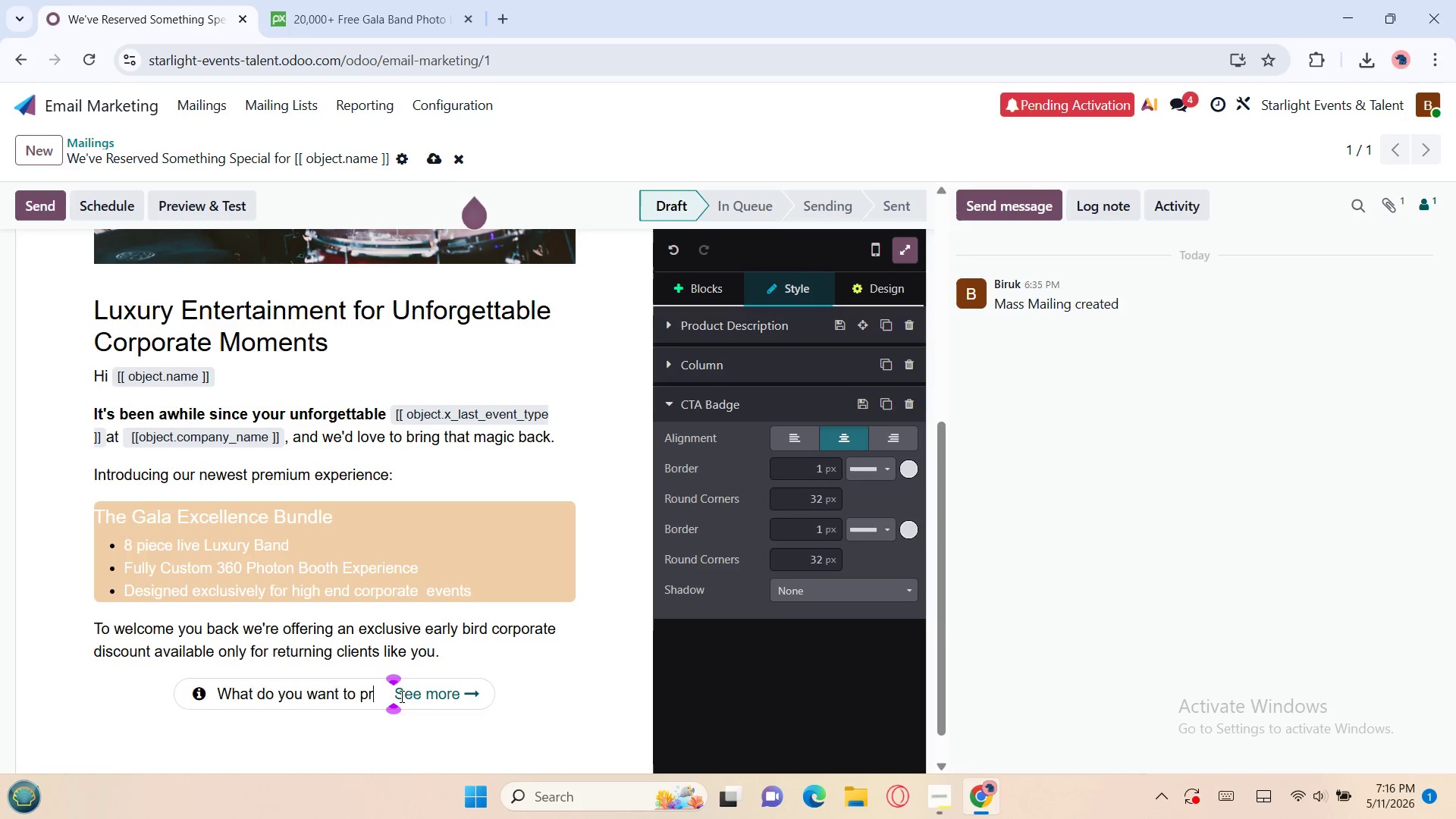 
key(Backspace)
 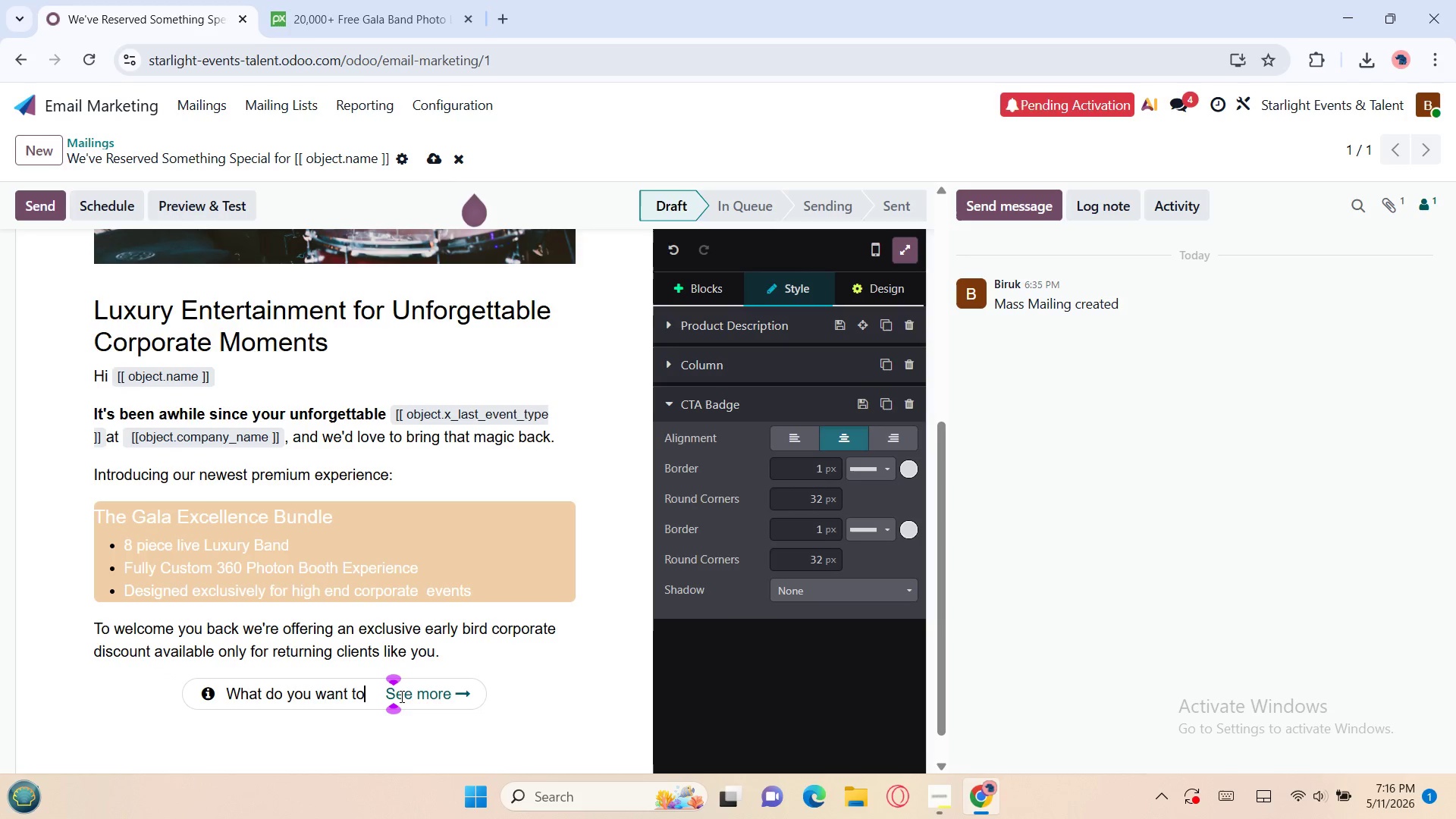 
key(Backspace)
 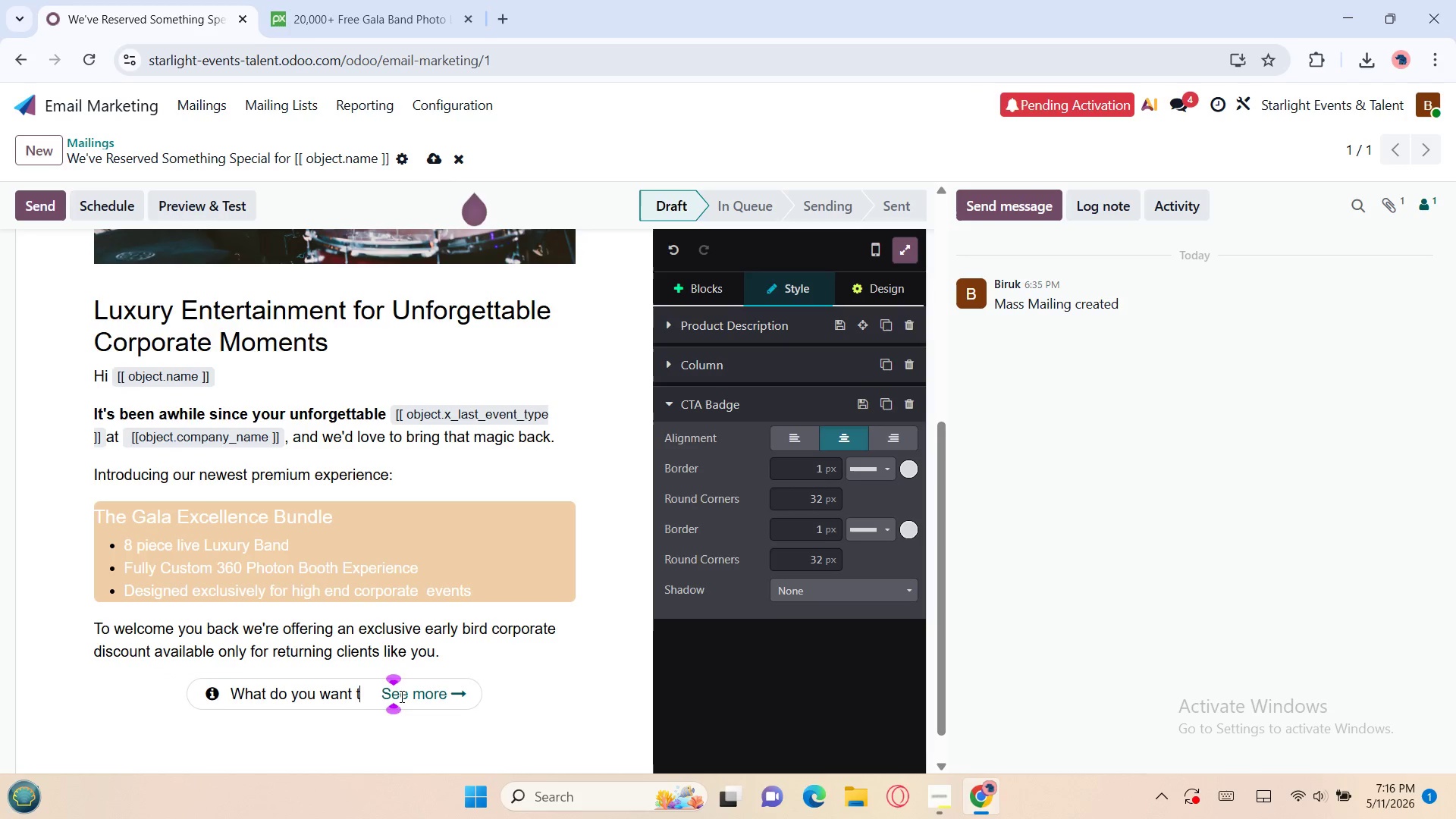 
key(Backspace)
 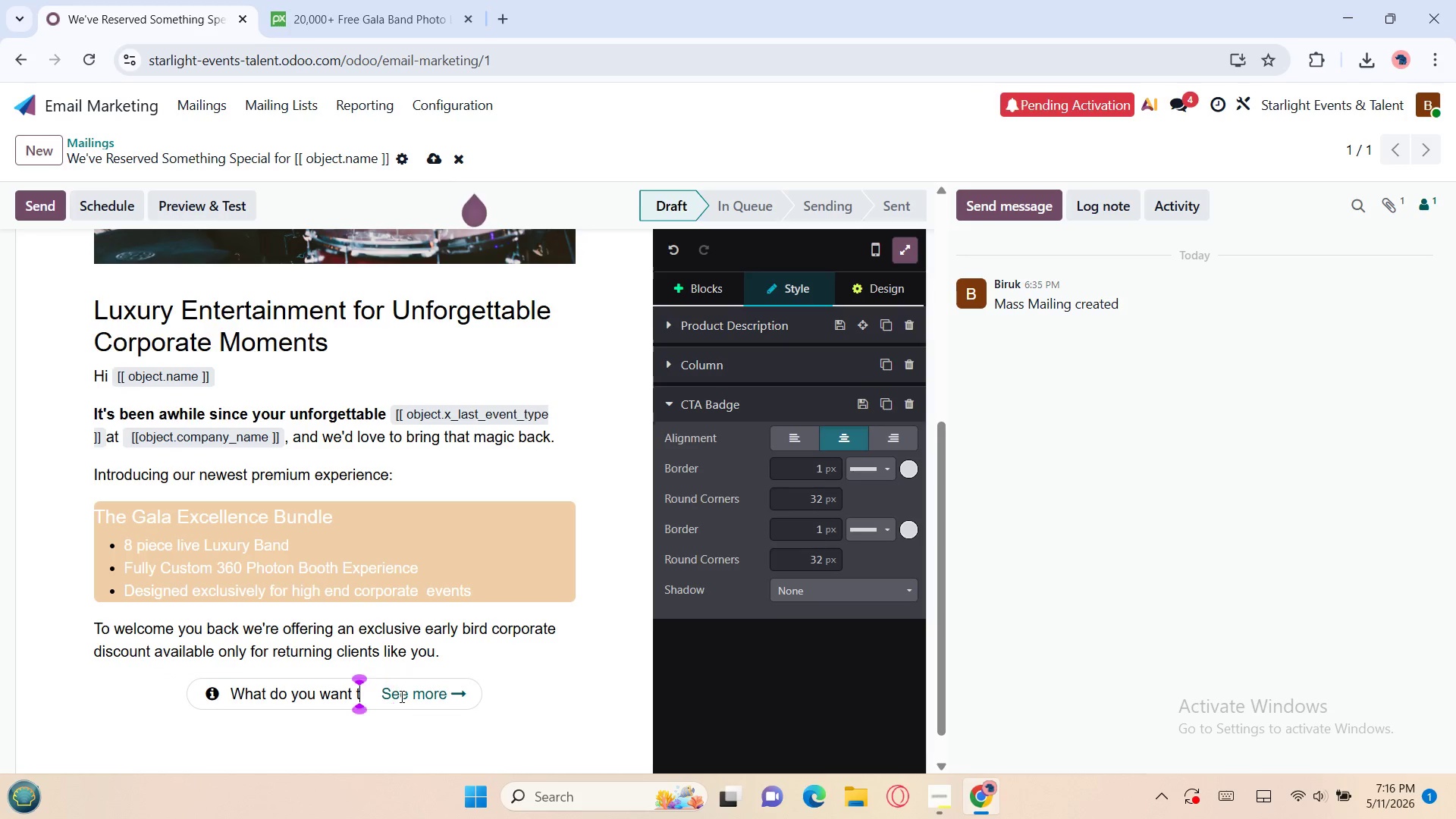 
key(Backspace)
 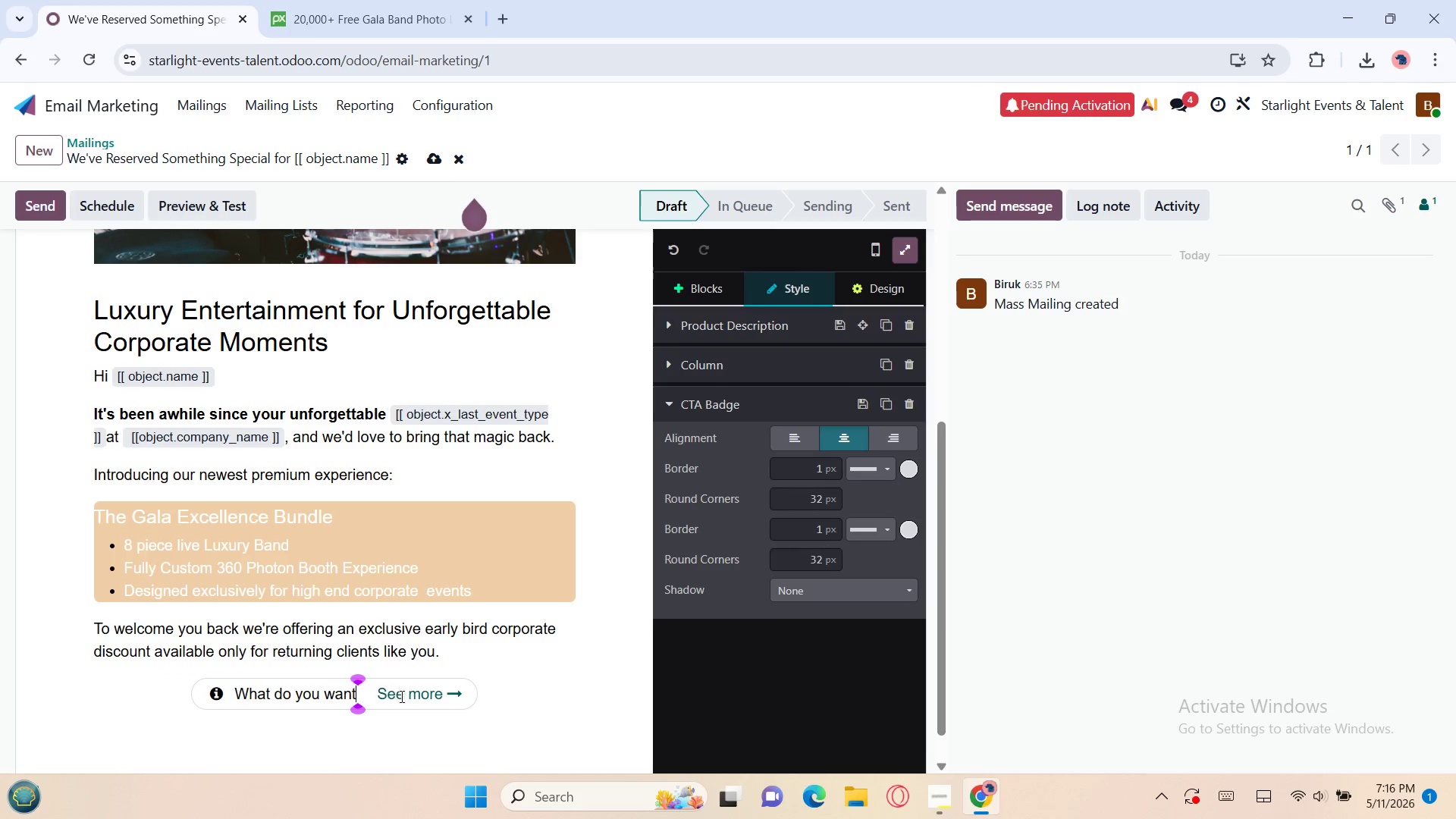 
key(Backspace)
 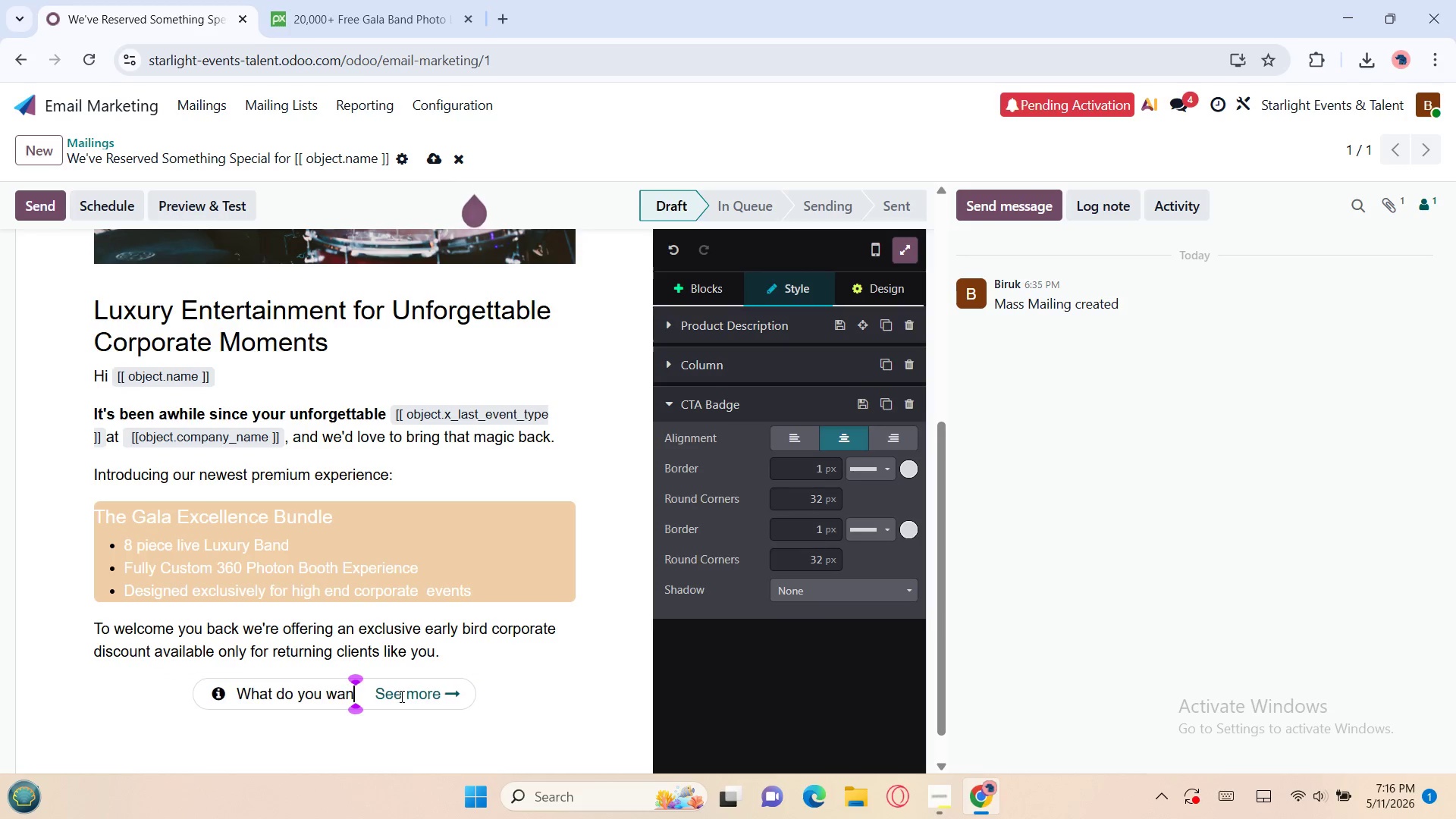 
key(Backspace)
 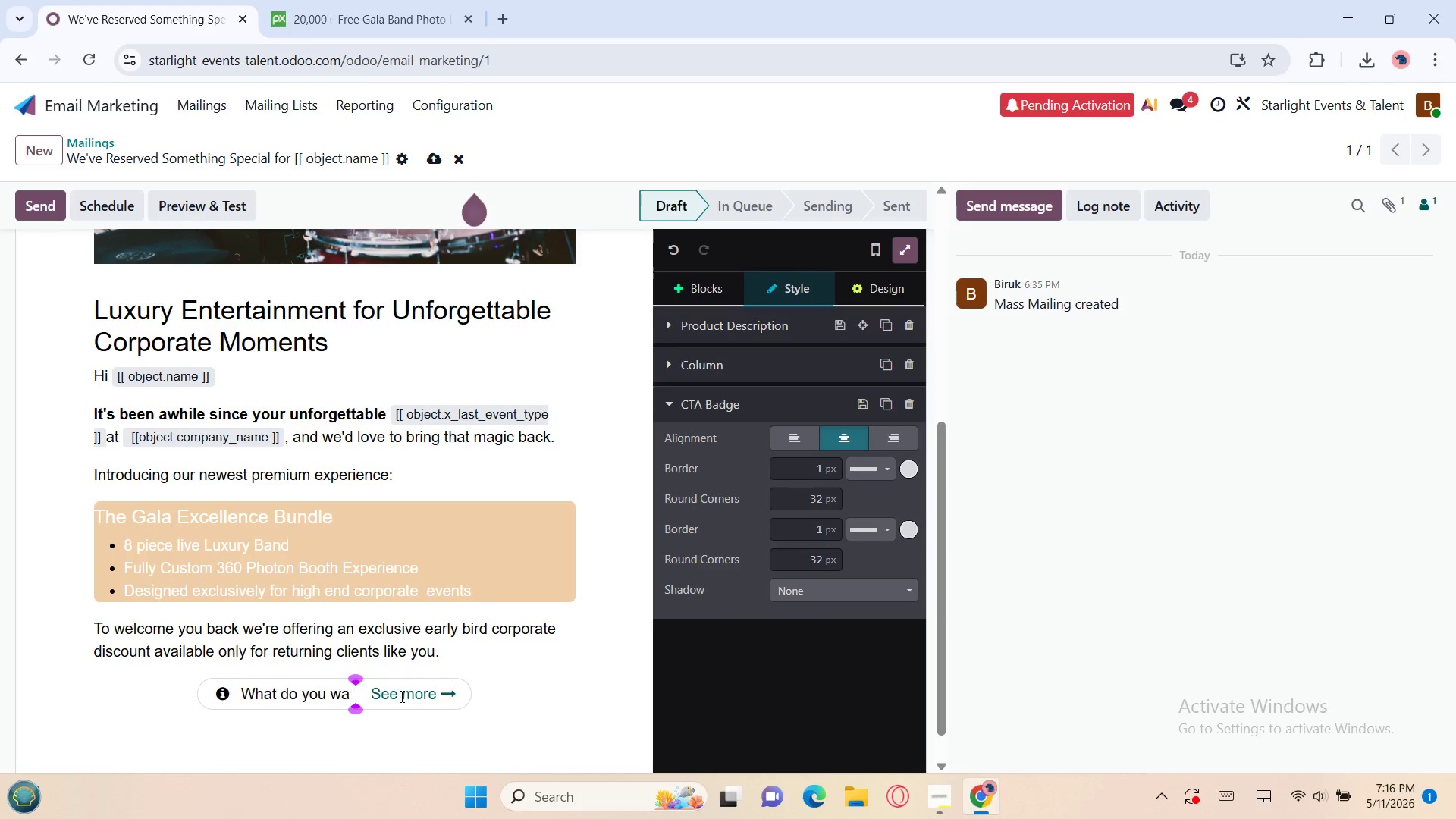 
key(Backspace)
 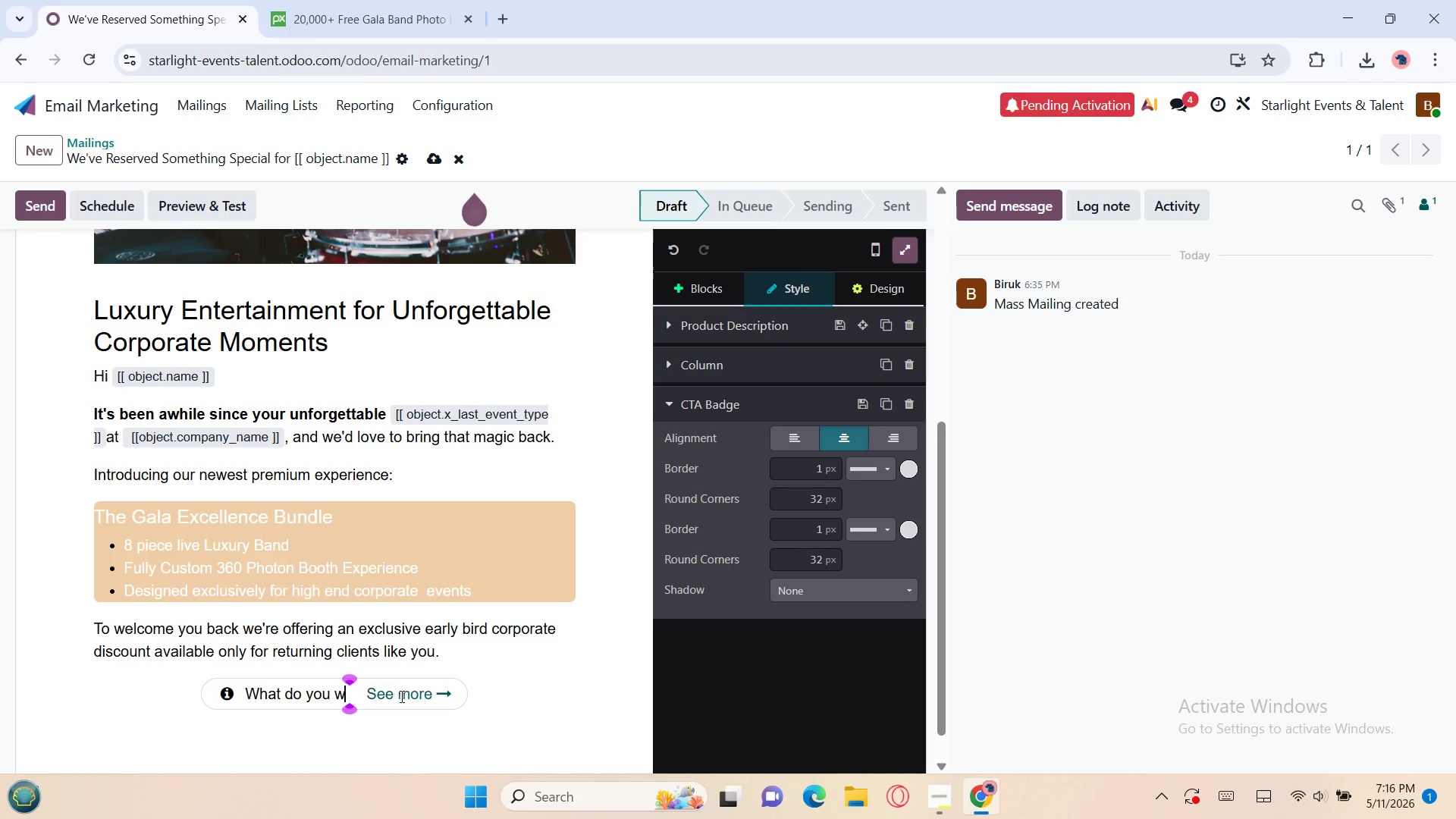 
key(Backspace)
 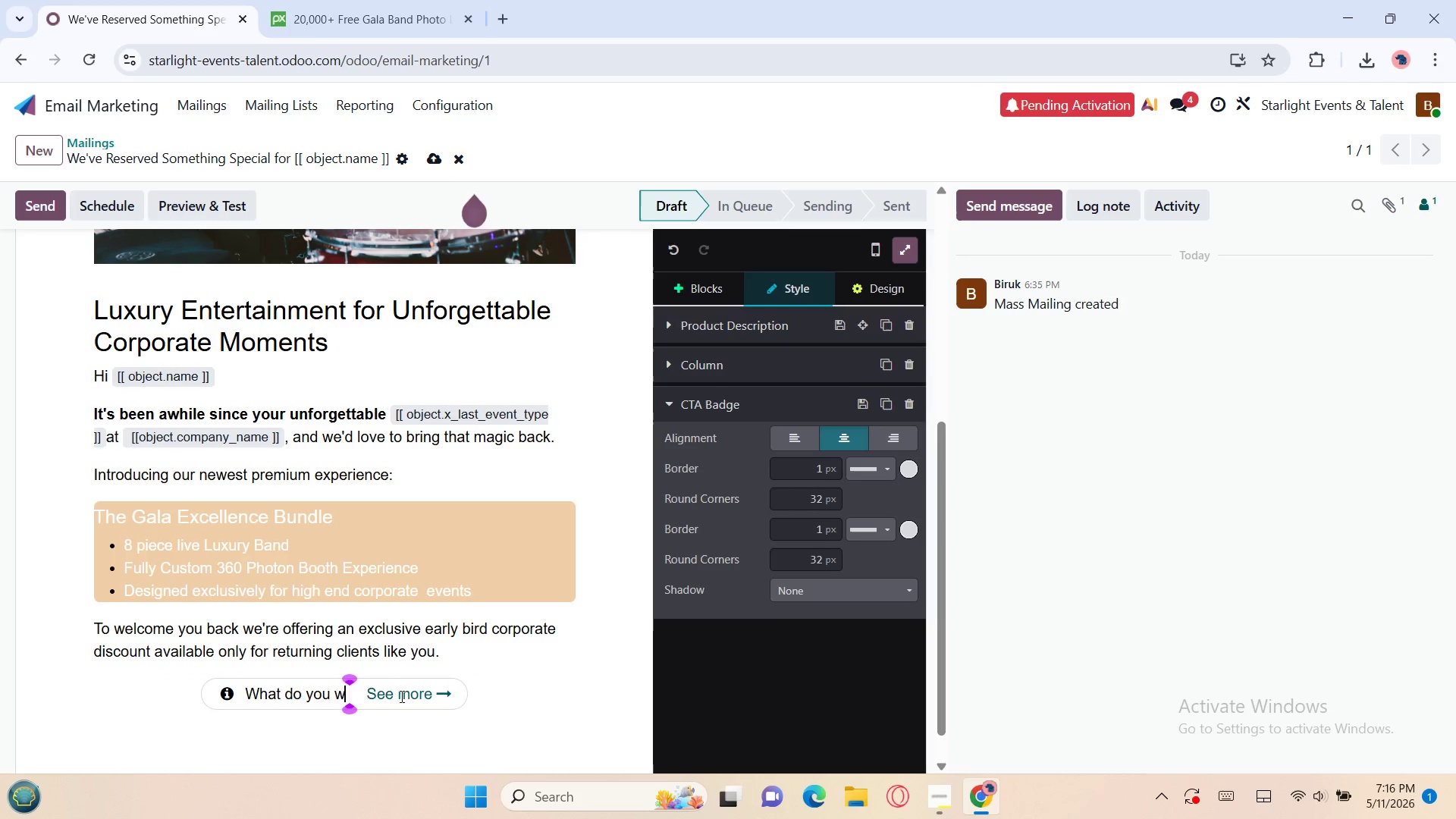 
key(Backspace)
 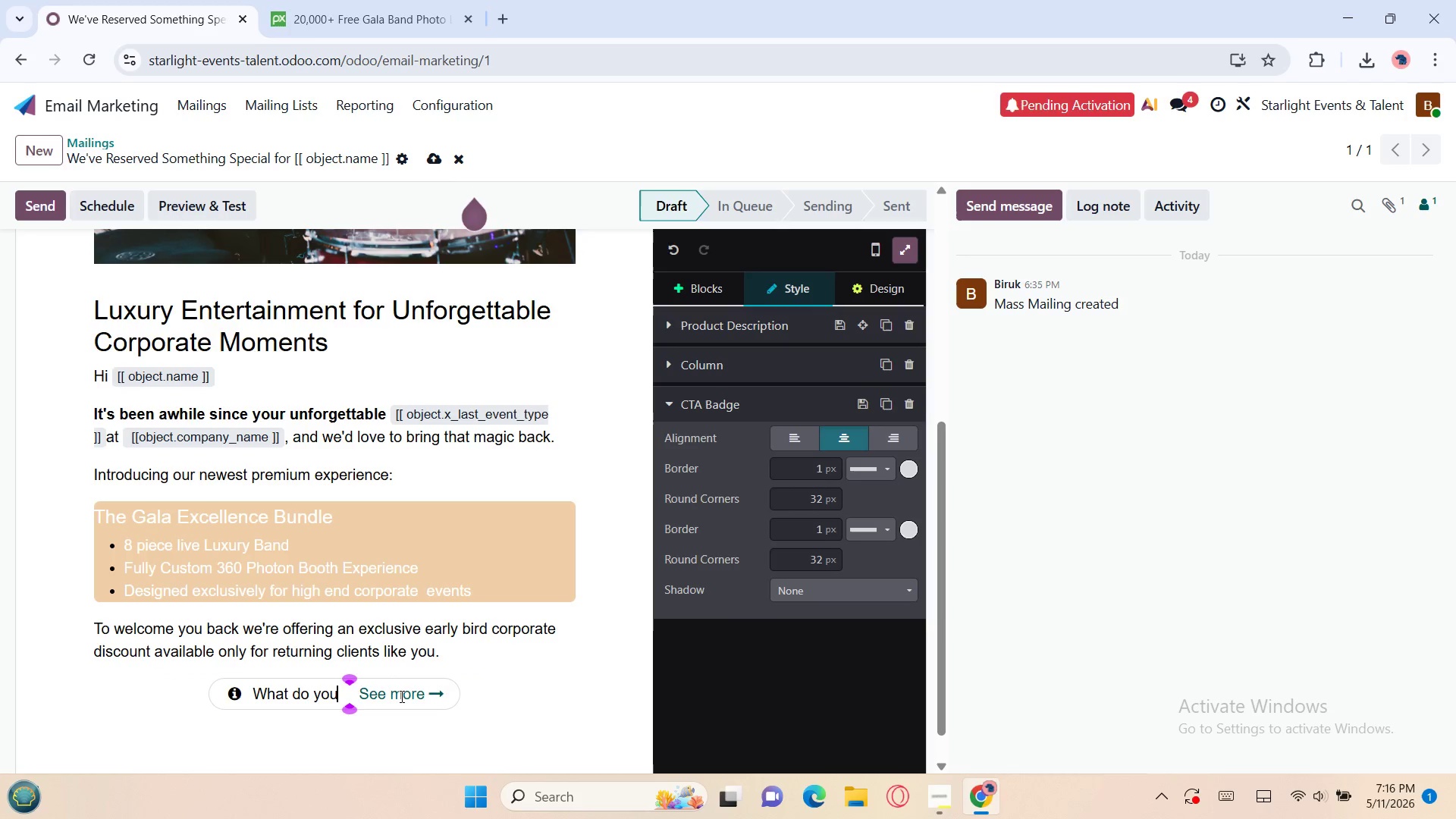 
key(Backspace)
 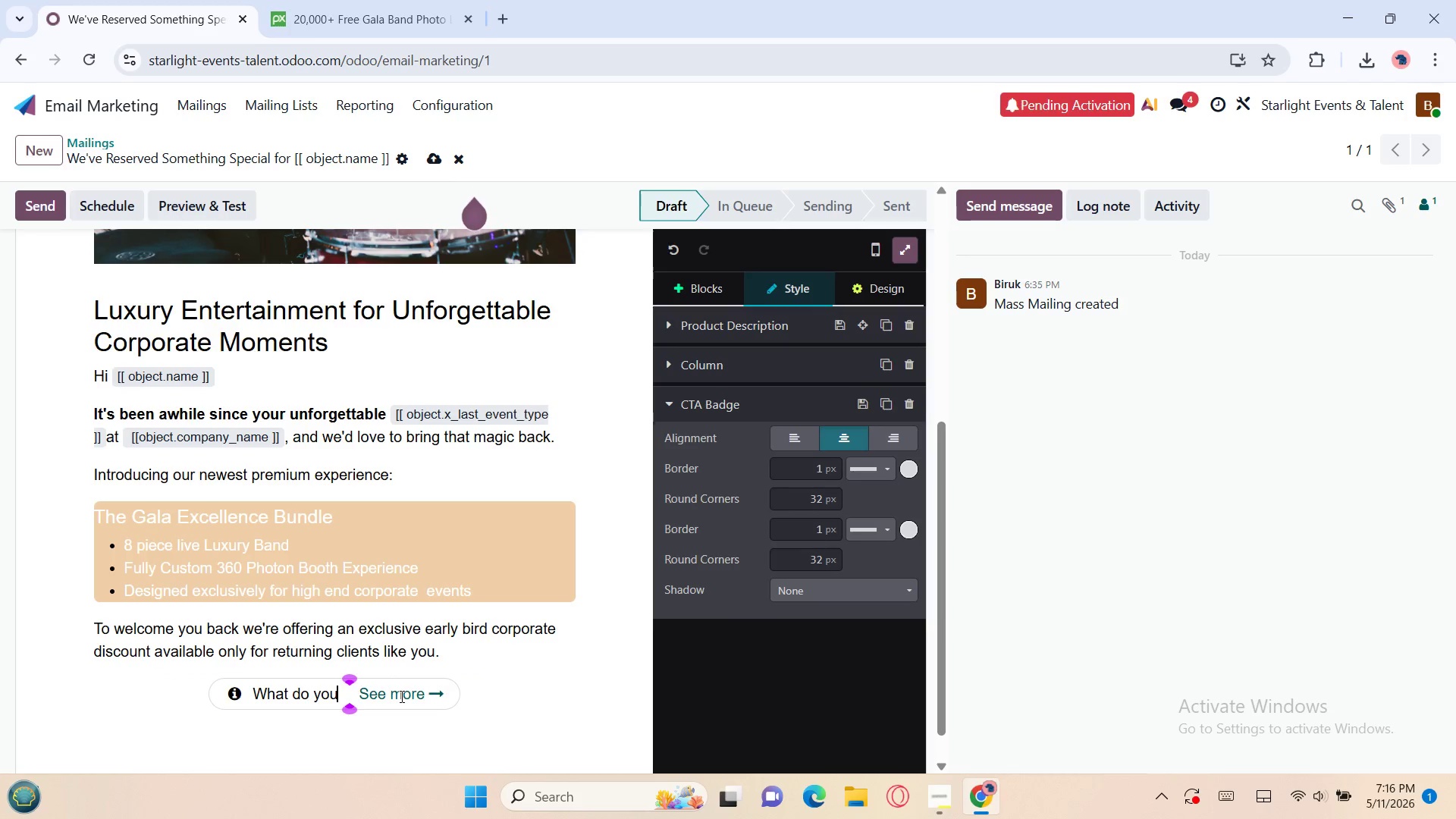 
key(Backspace)
 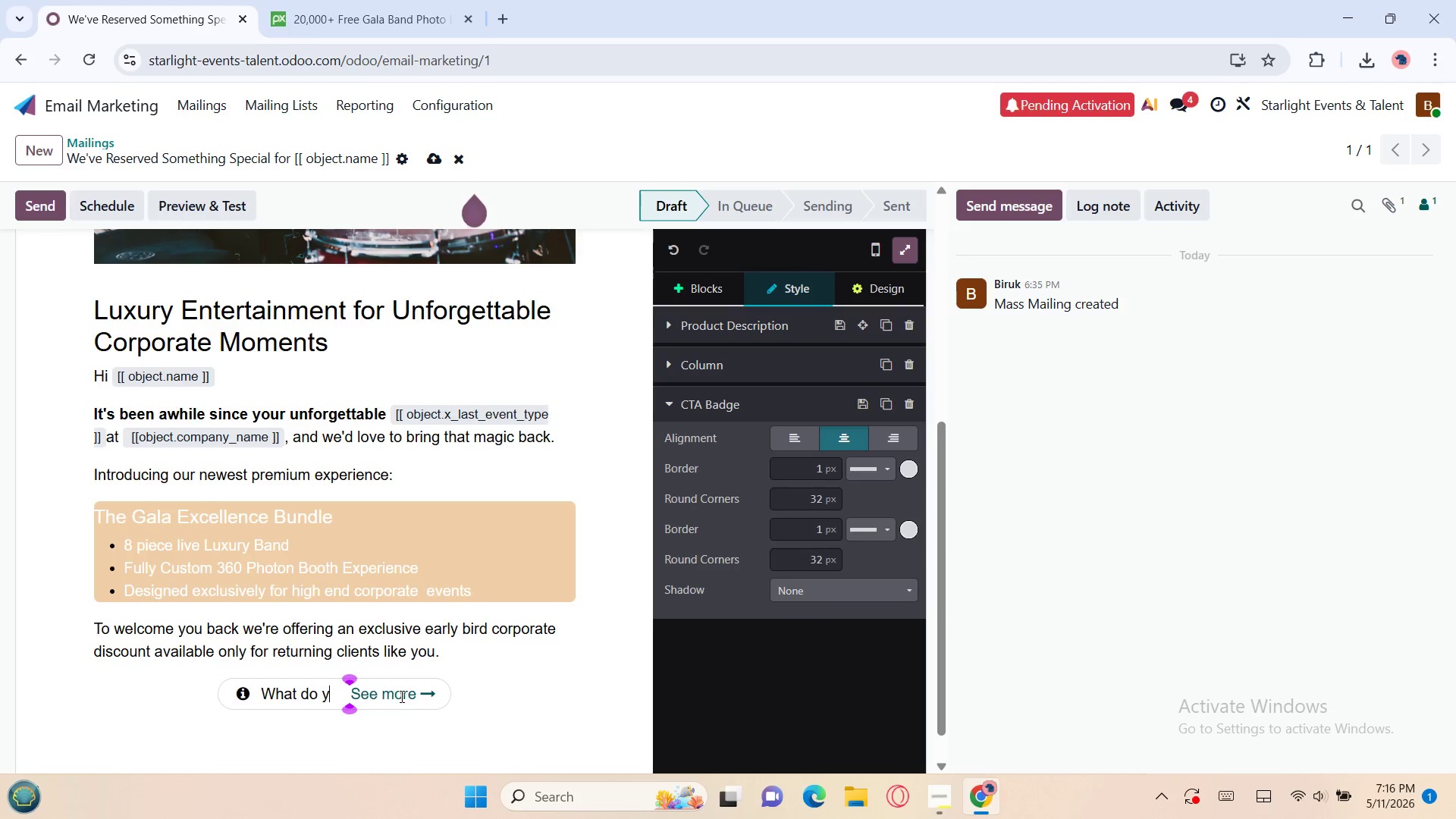 
key(Backspace)
 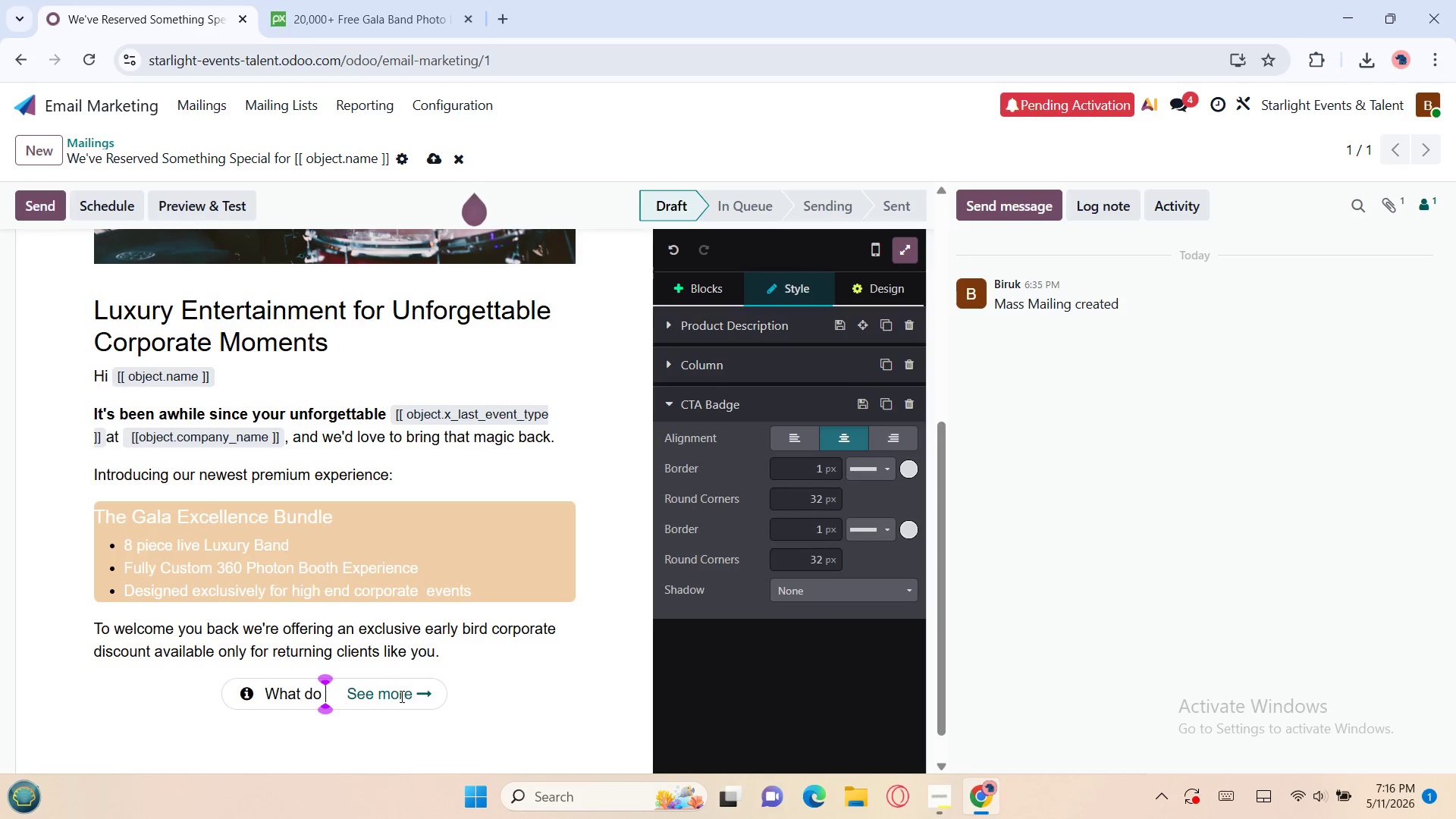 
key(Backspace)
 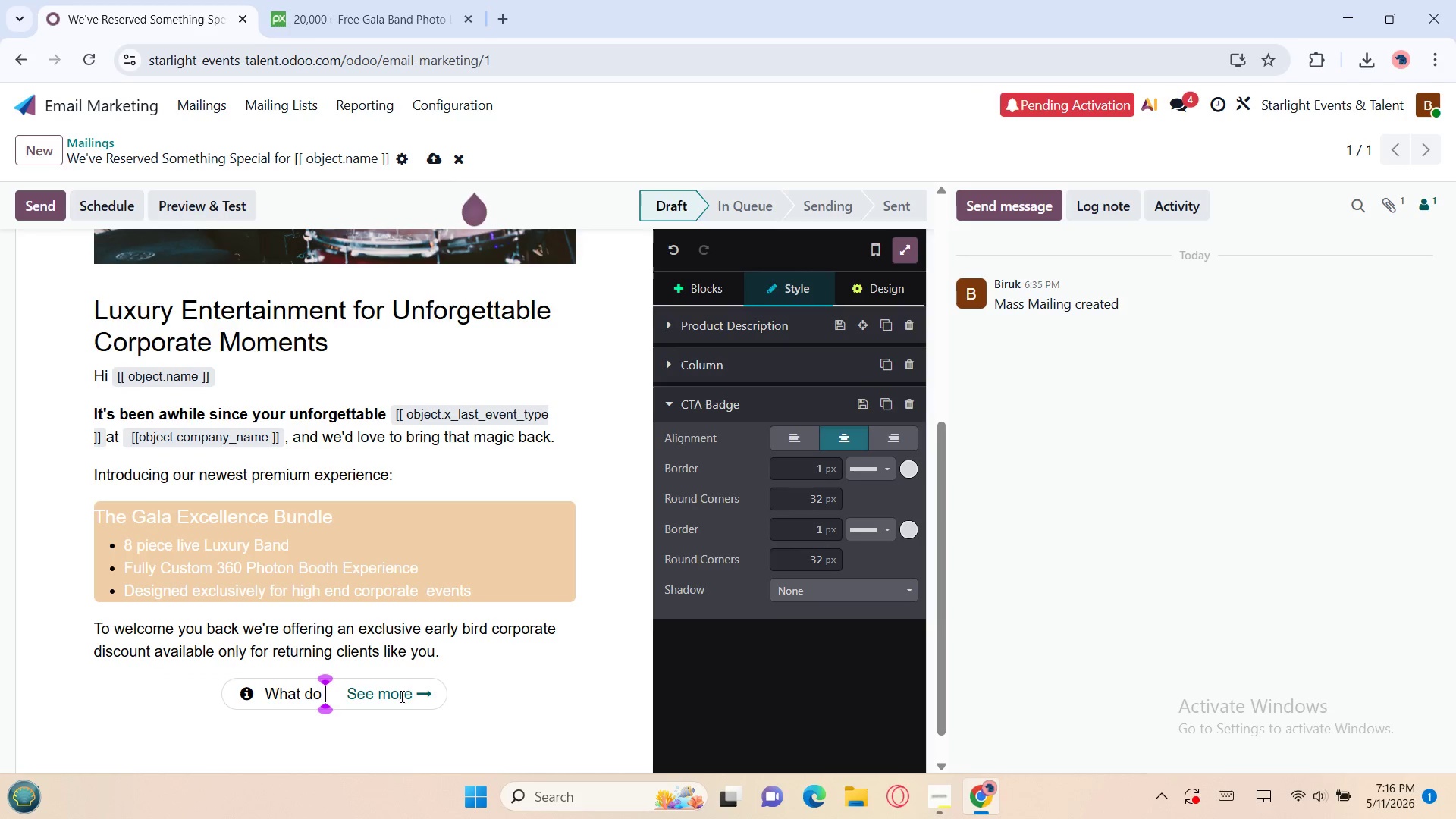 
key(Backspace)
 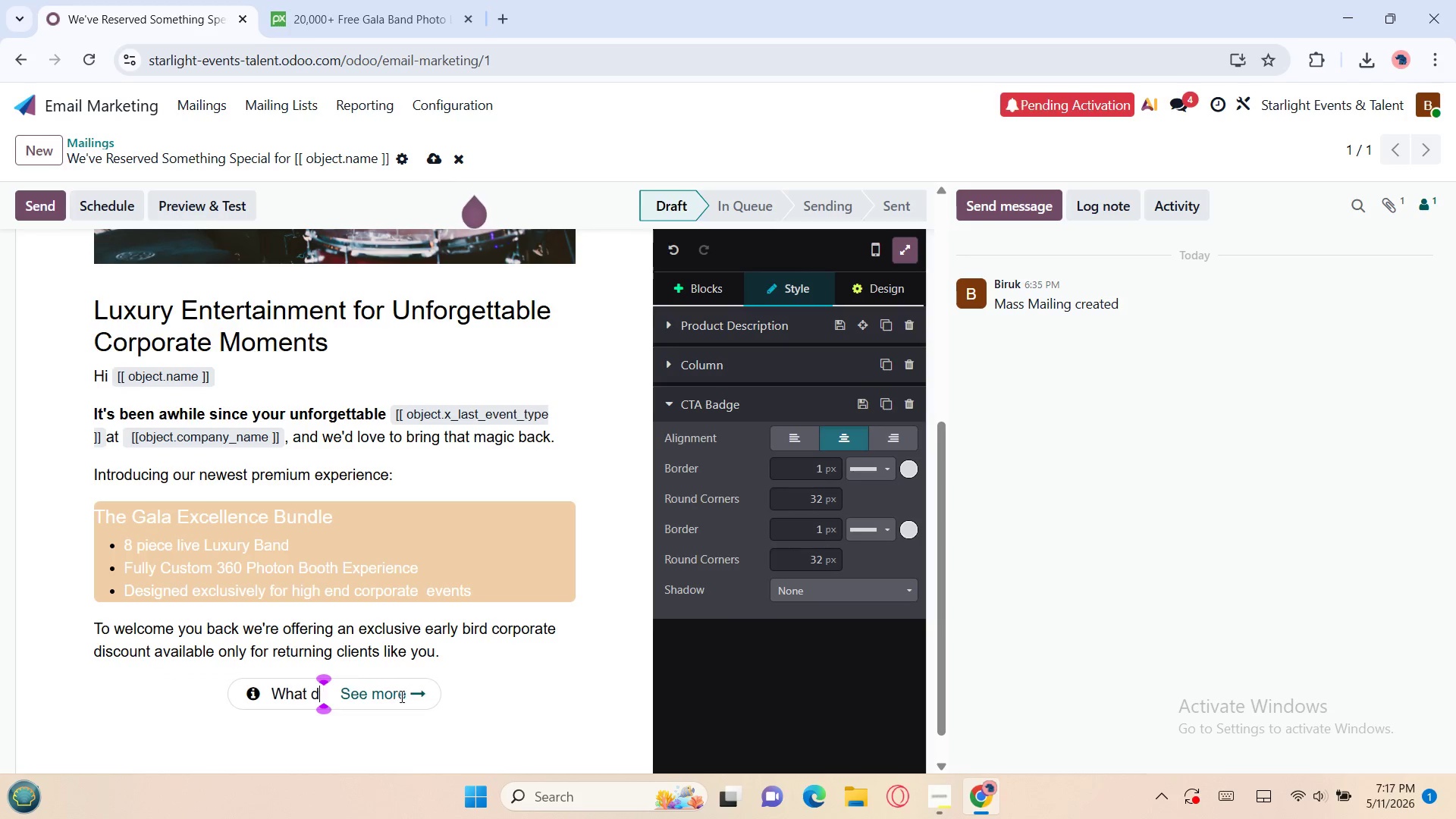 
key(Backspace)
 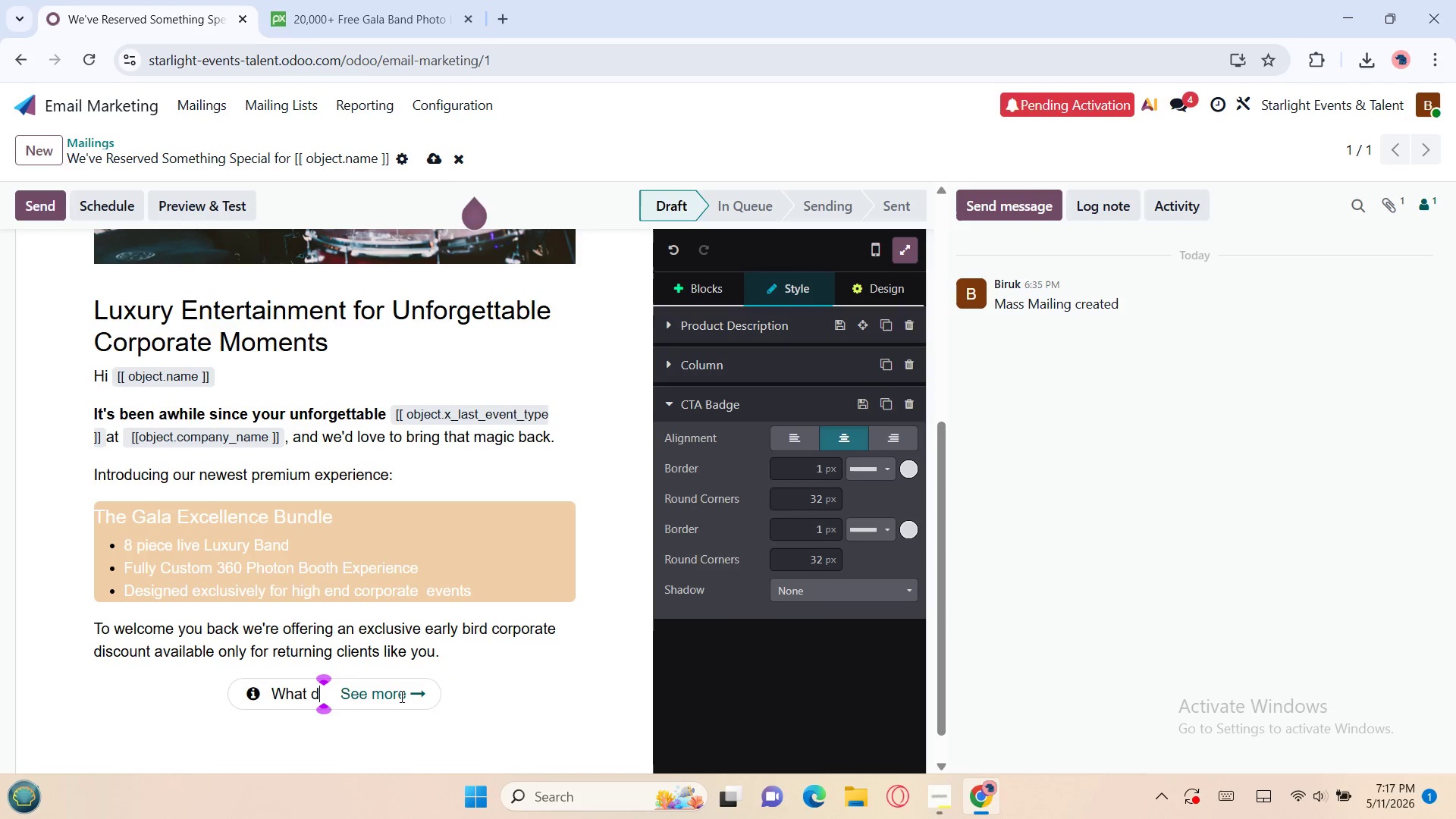 
key(Backspace)
 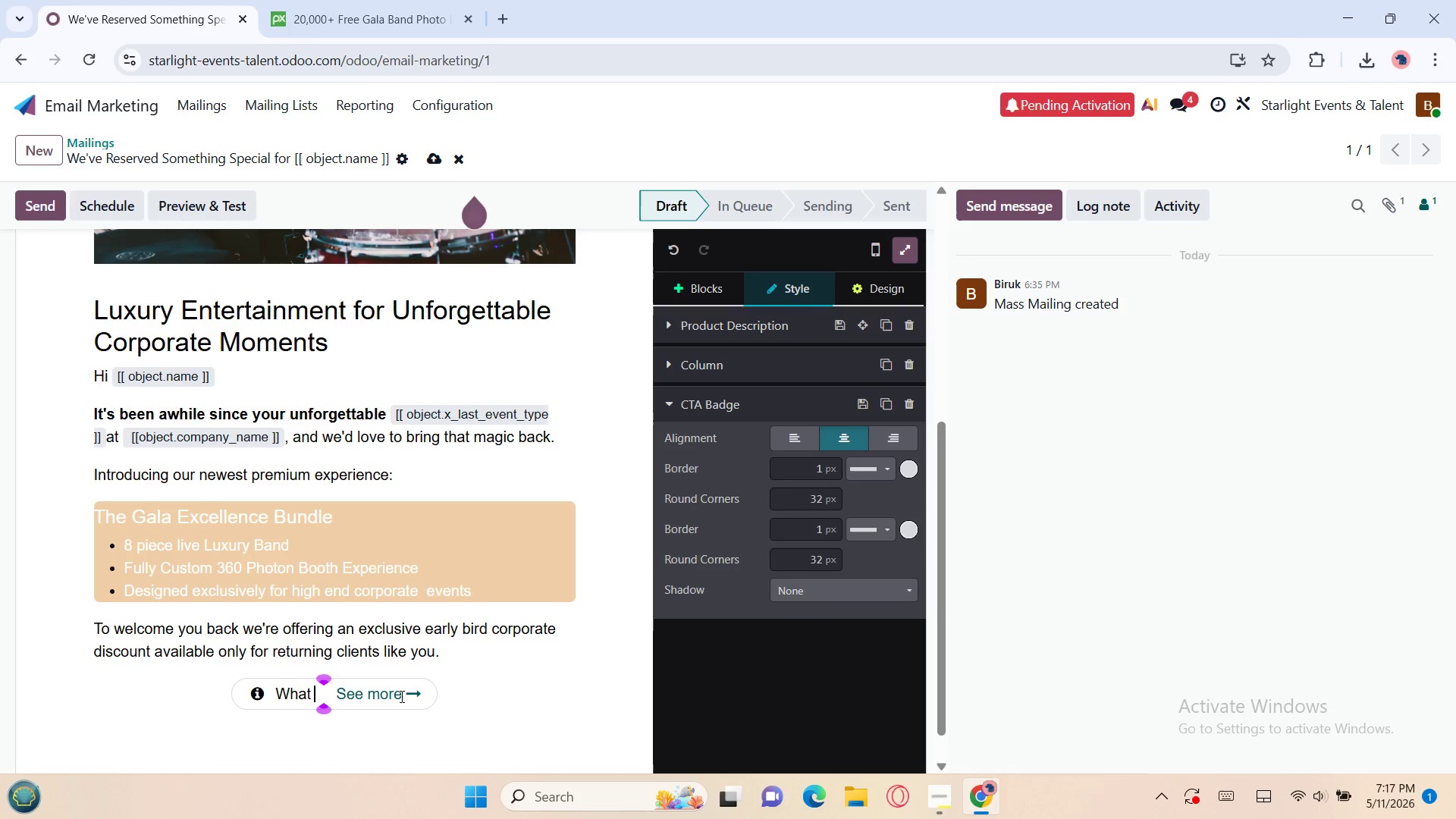 
key(Backspace)
 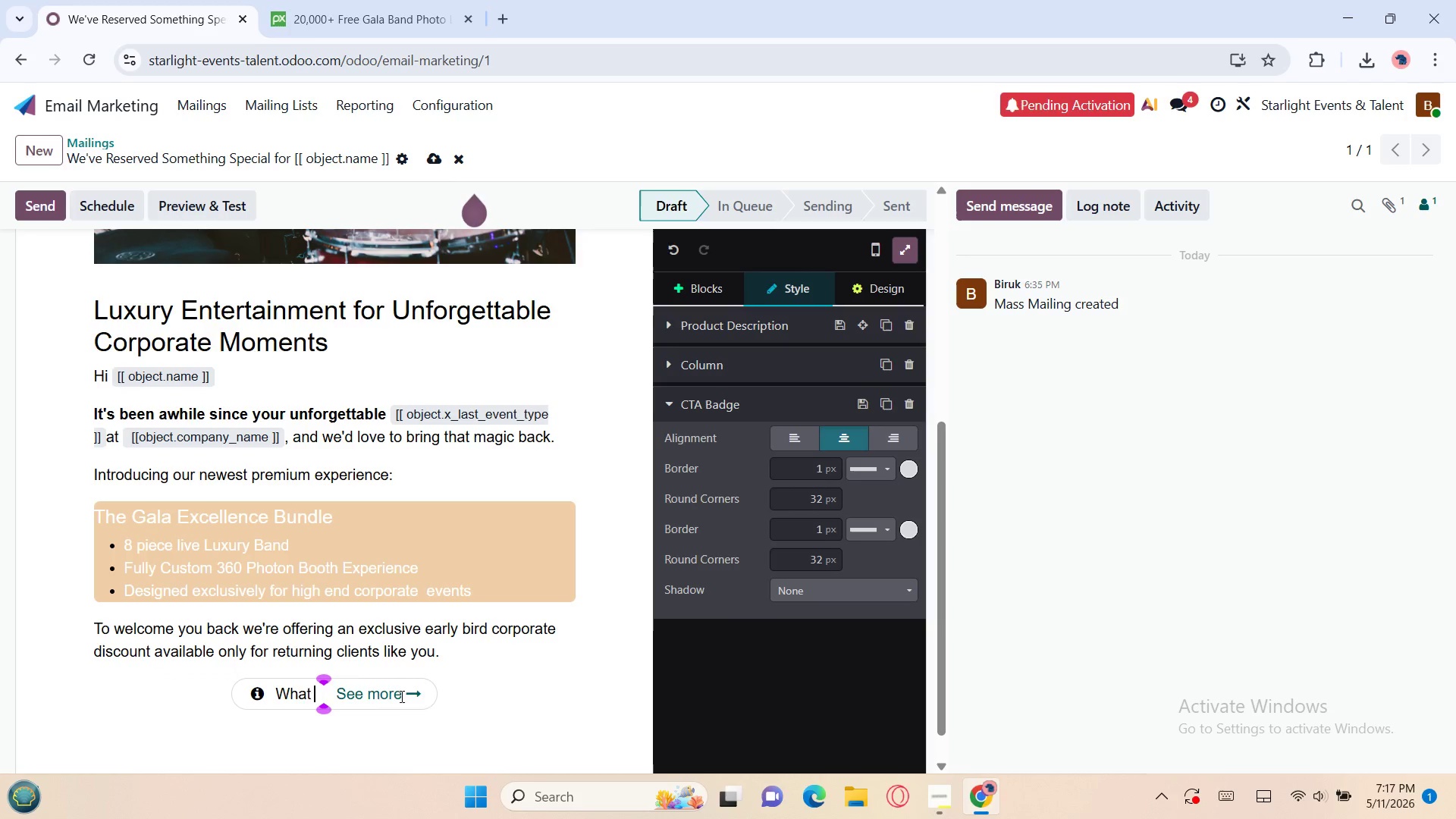 
key(Backspace)
 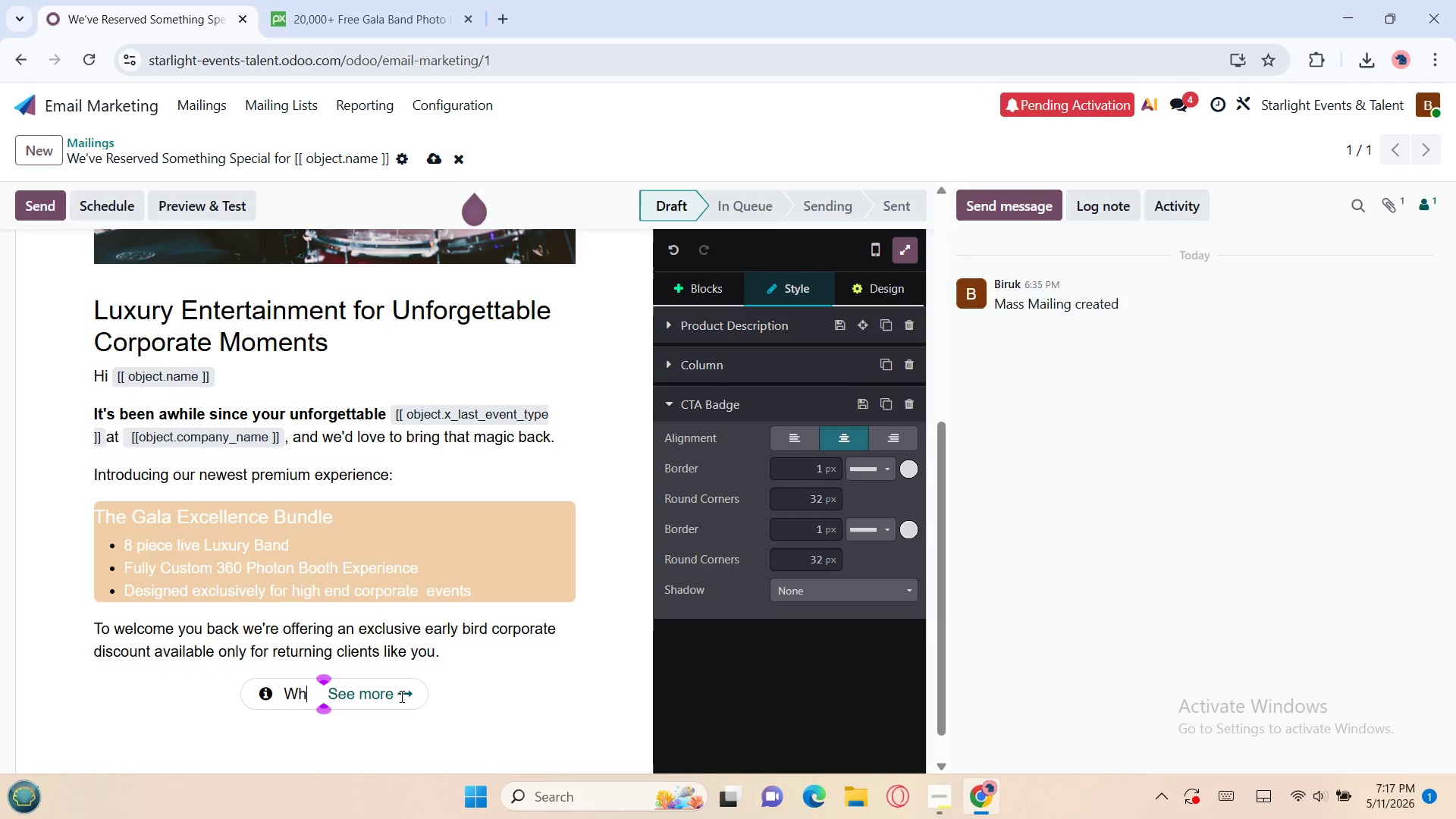 
key(Backspace)
 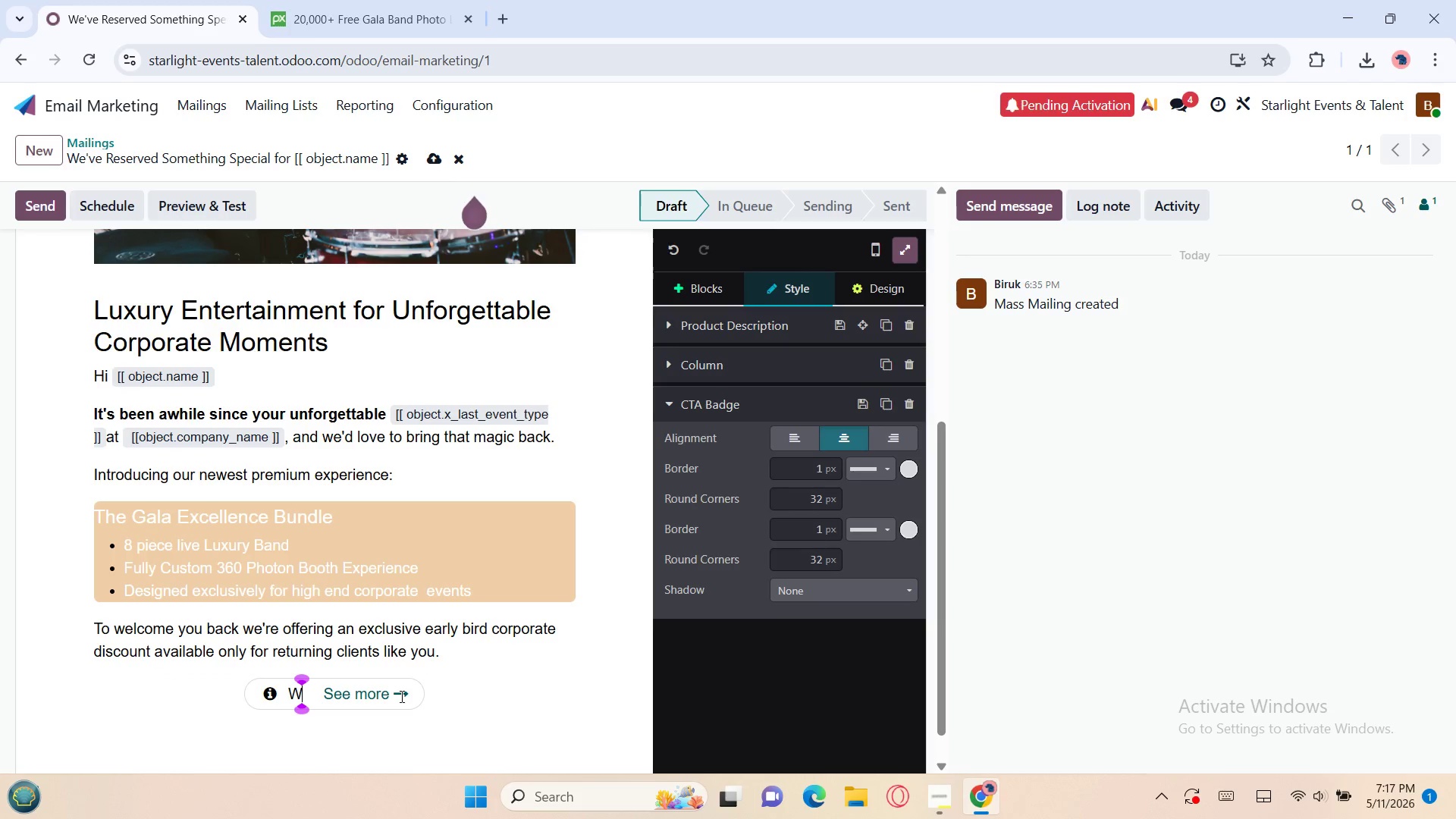 
key(Backspace)
 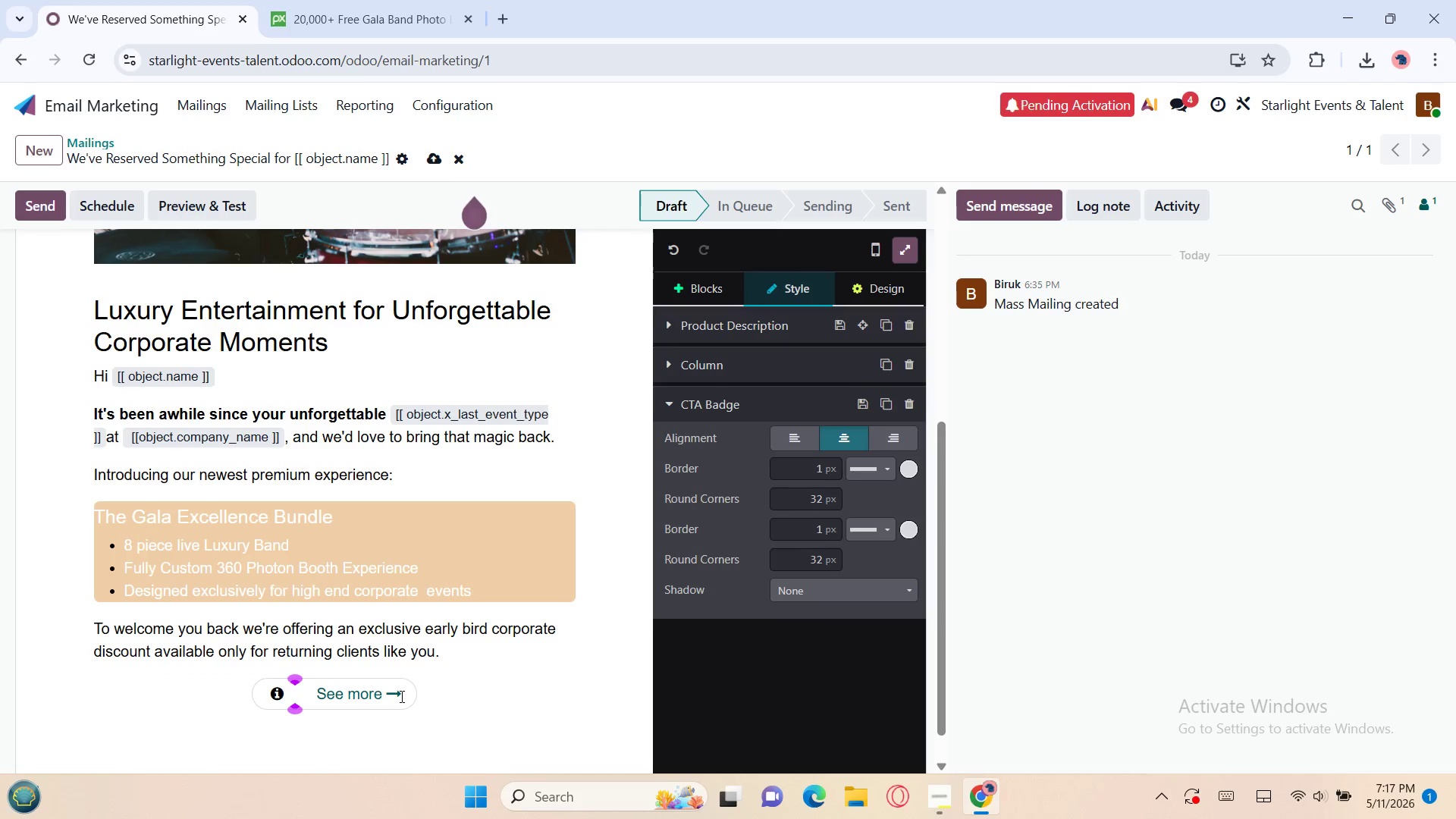 
key(Backspace)
 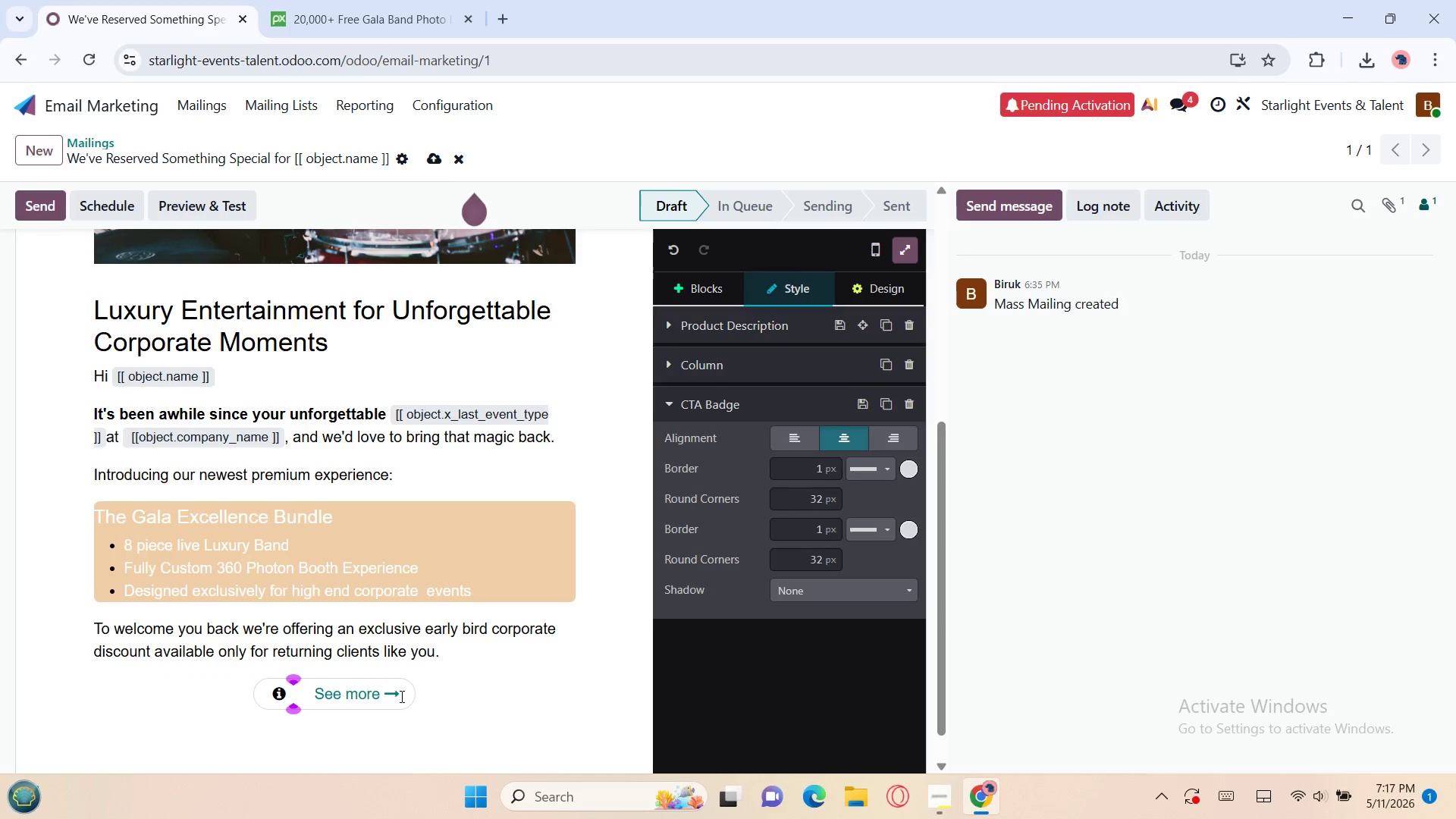 
key(Backspace)
key(Backspace)
type(Reserve My Gala Experience)
 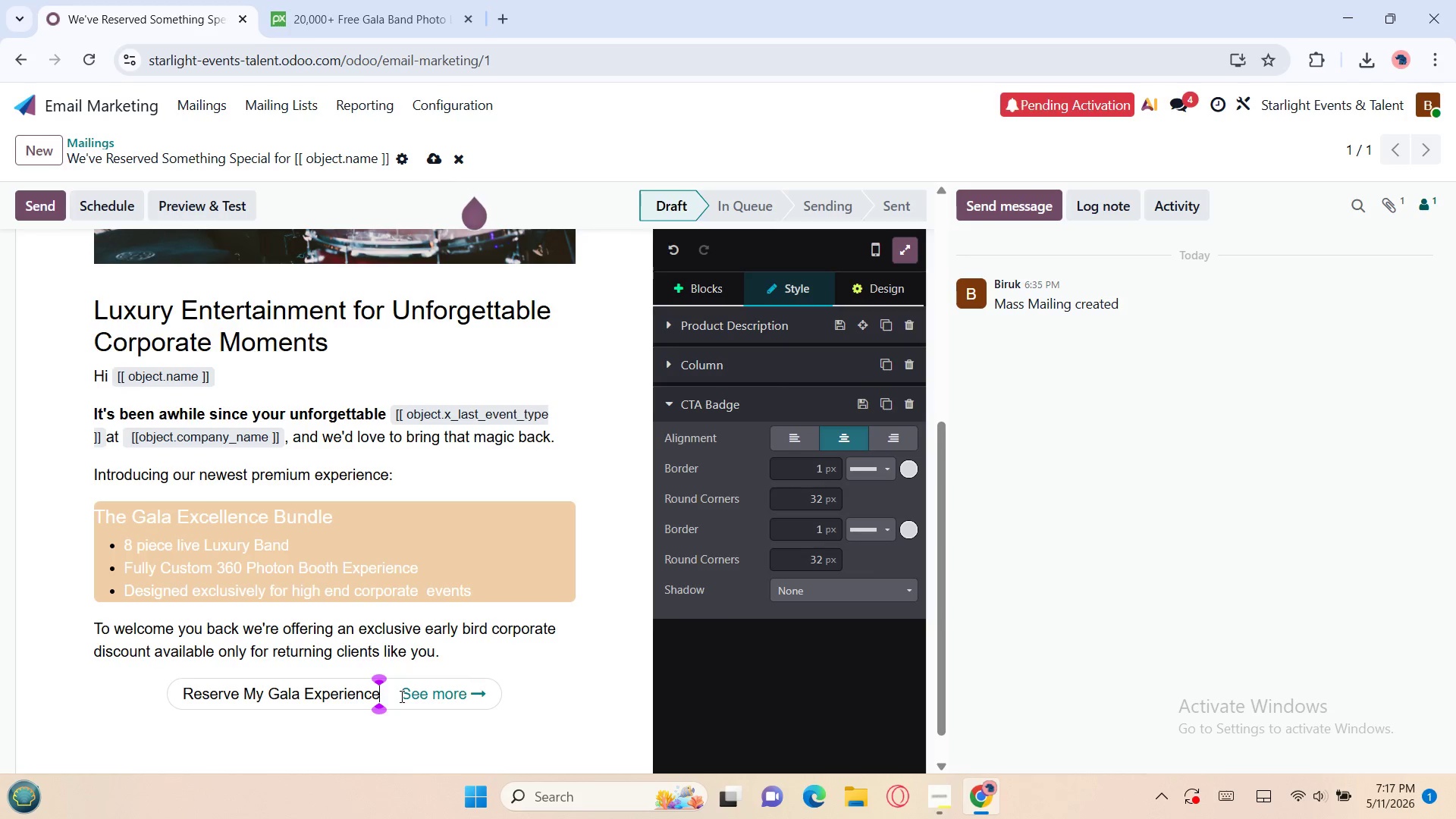 
left_click([271, 749])
 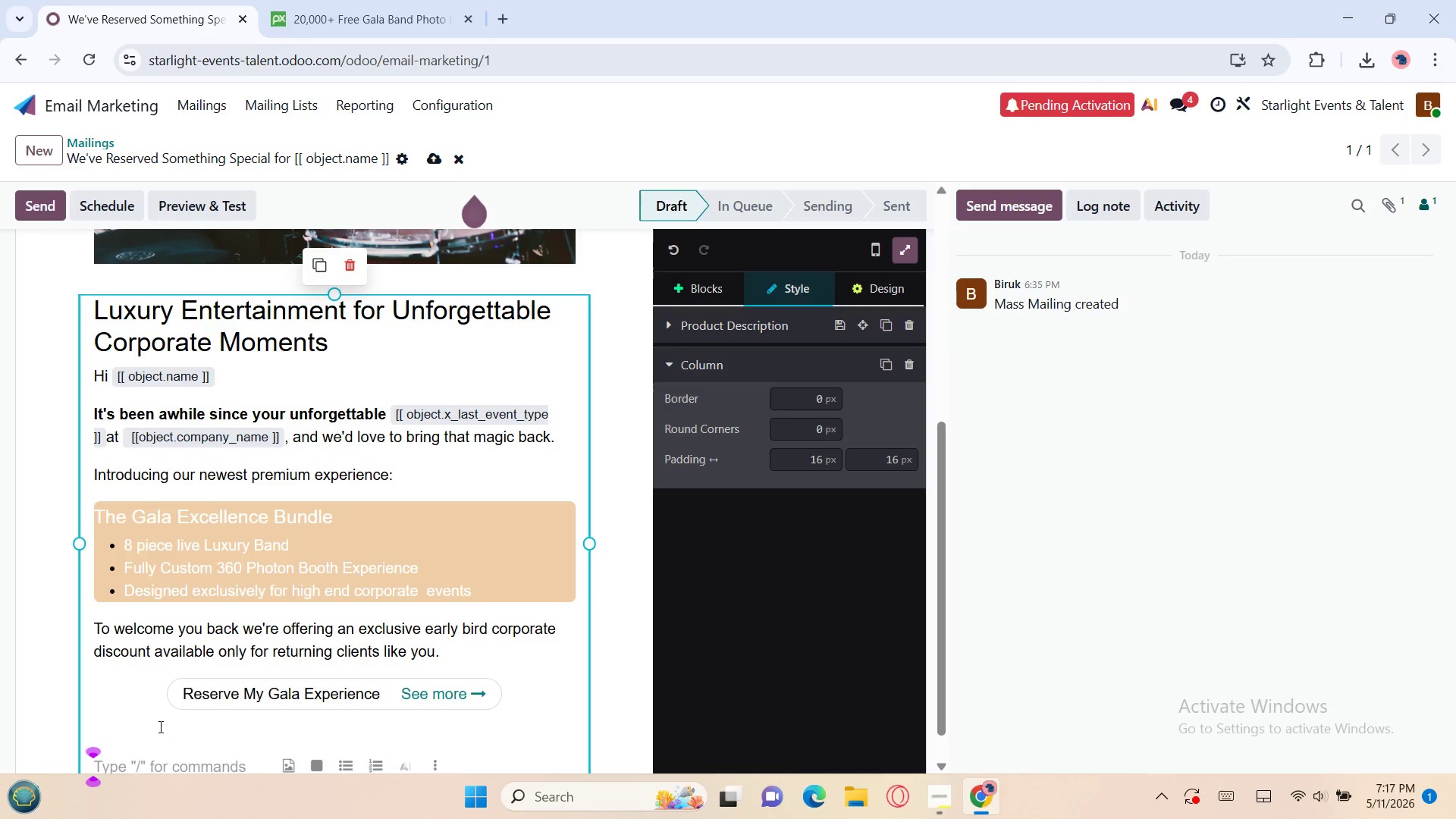 
left_click([159, 726])
 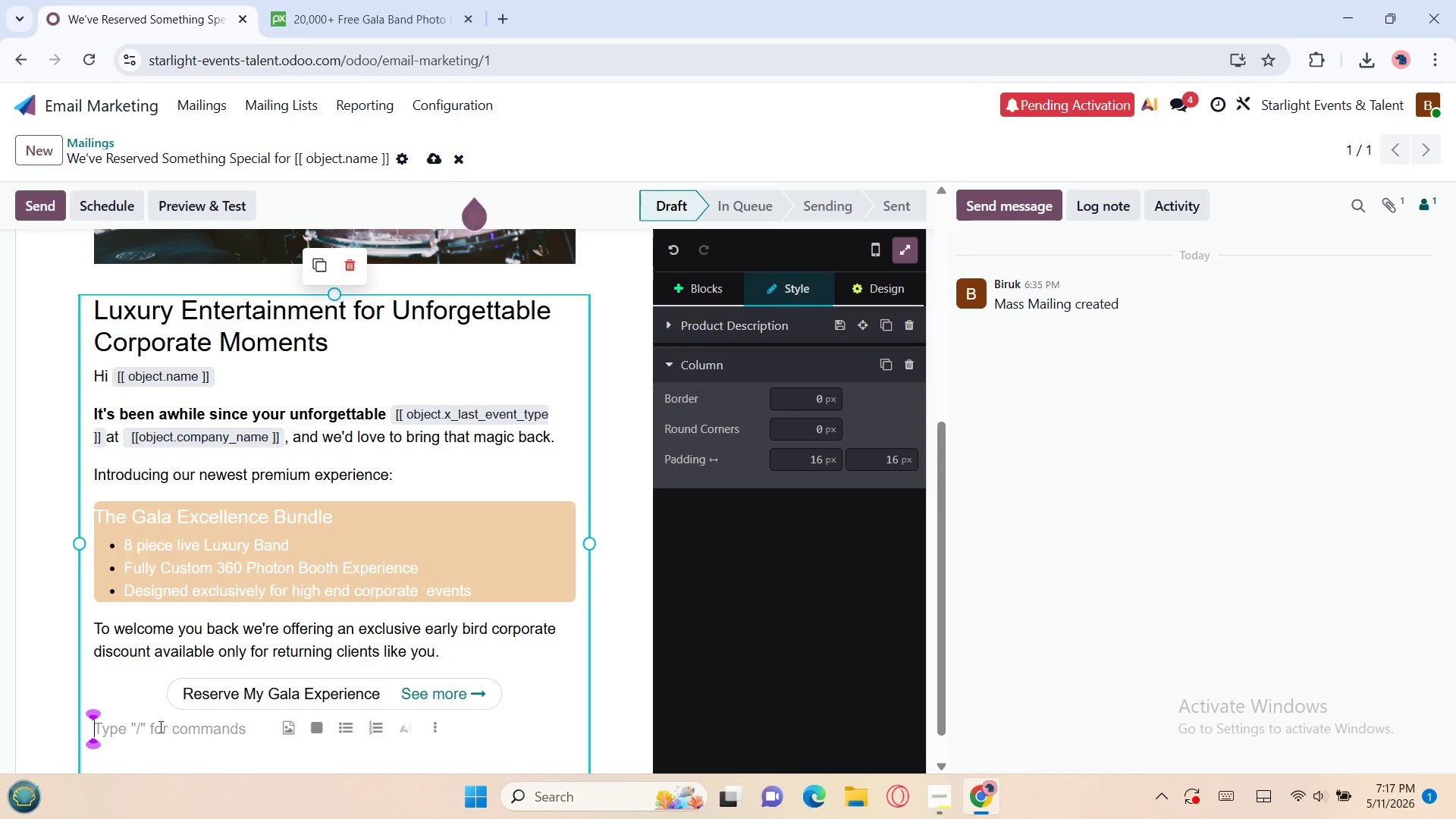 
wait(9.55)
 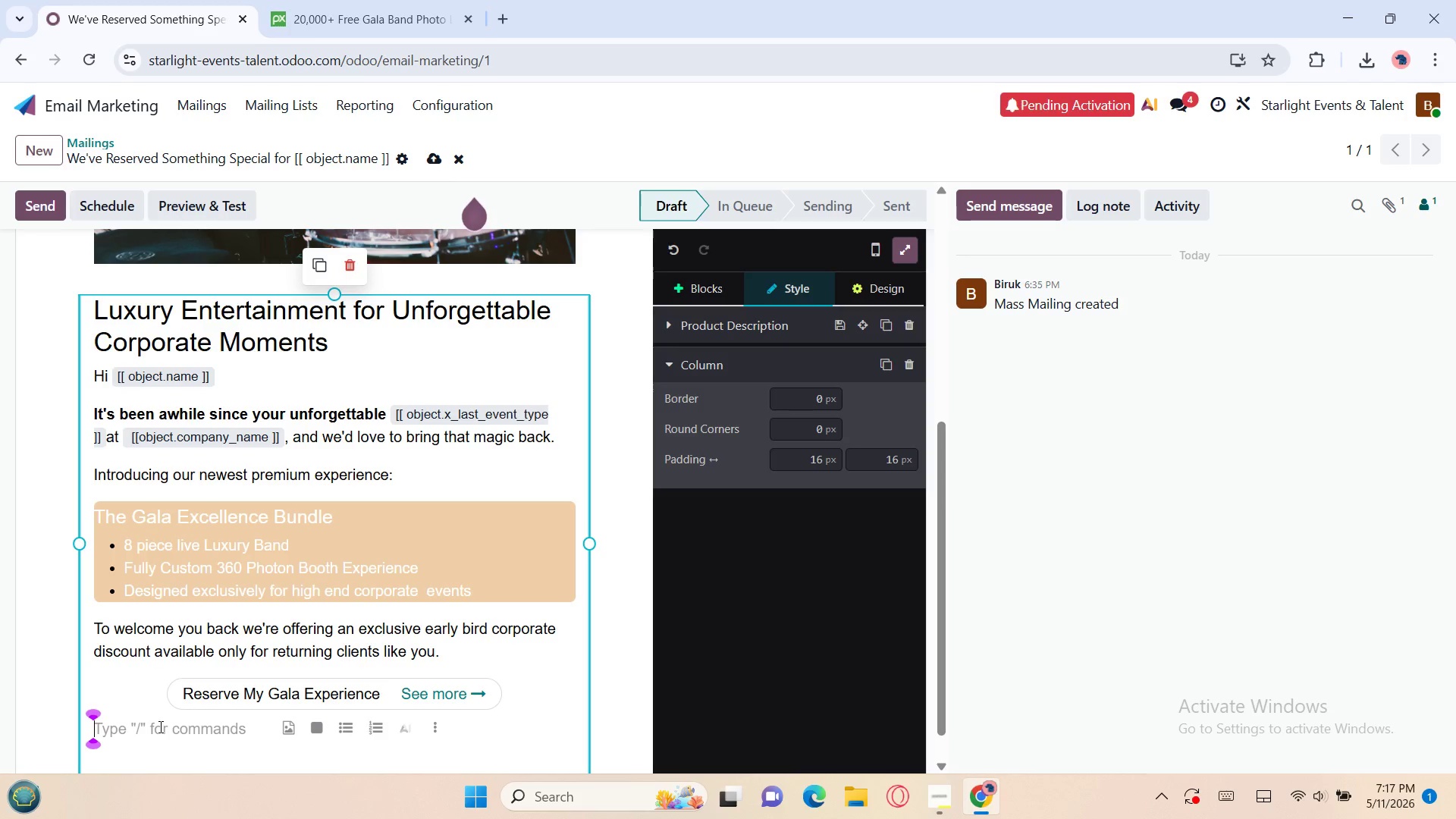 
left_click([429, 699])
 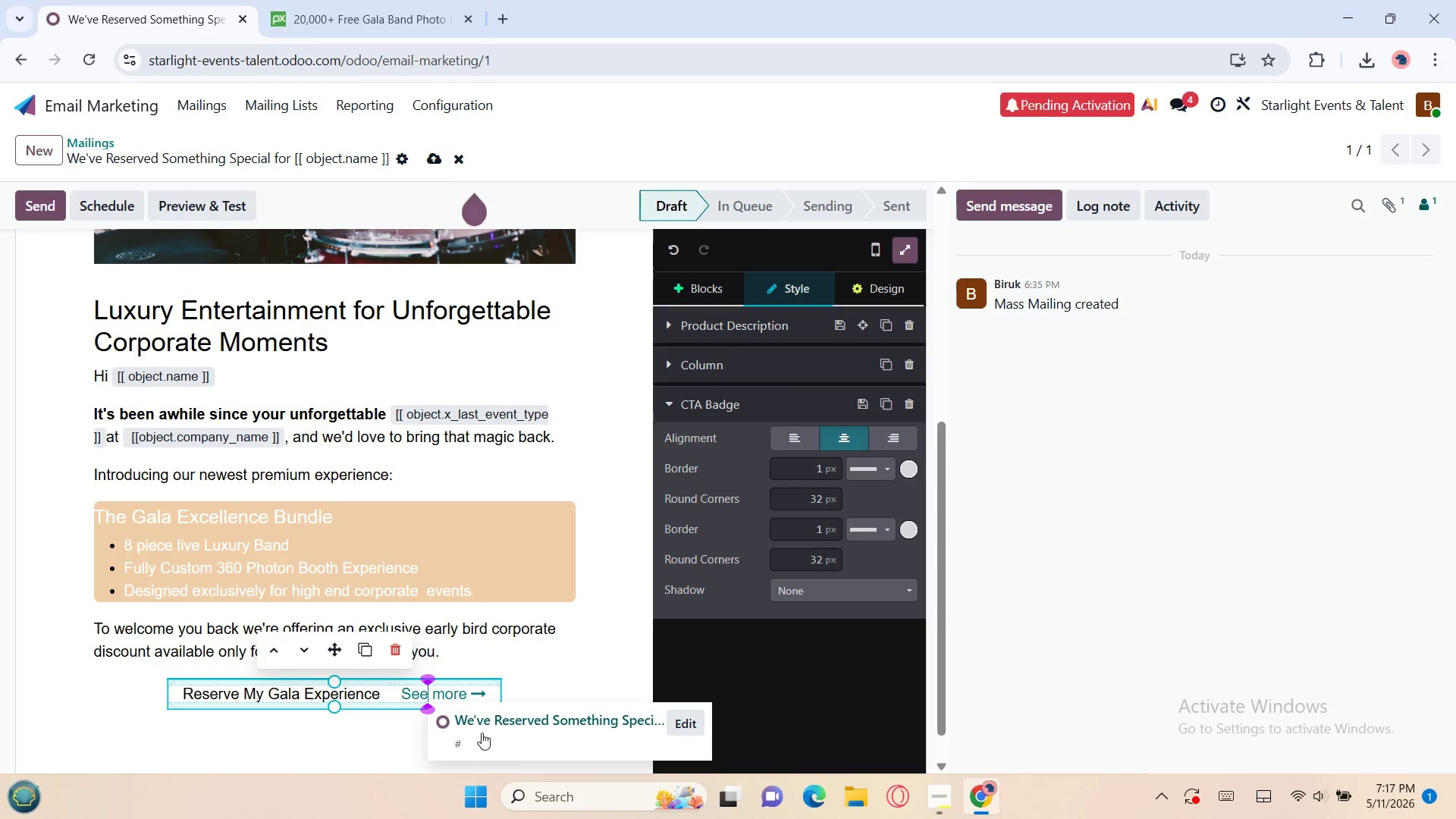 
wait(5.86)
 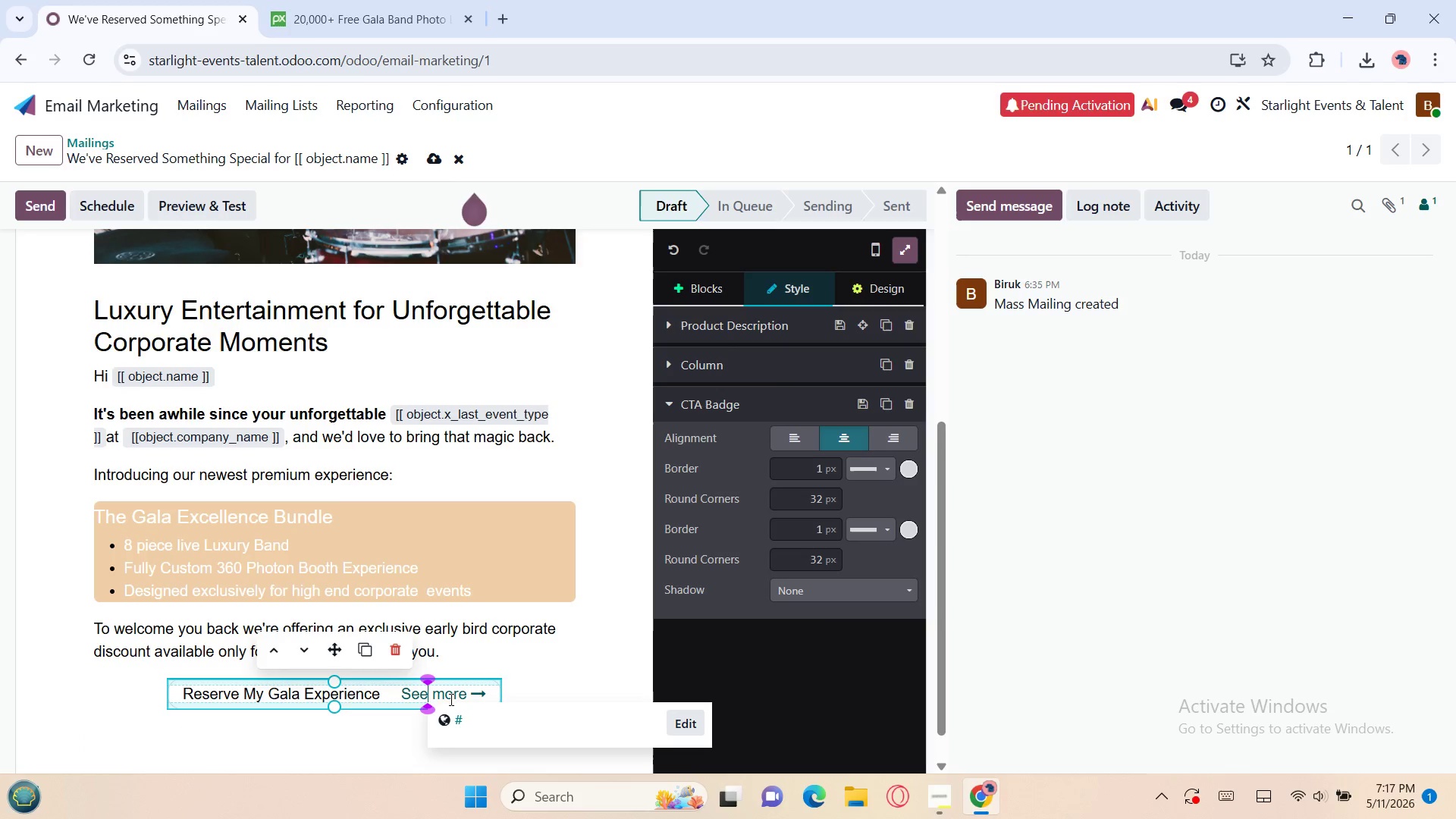 
left_click([689, 723])
 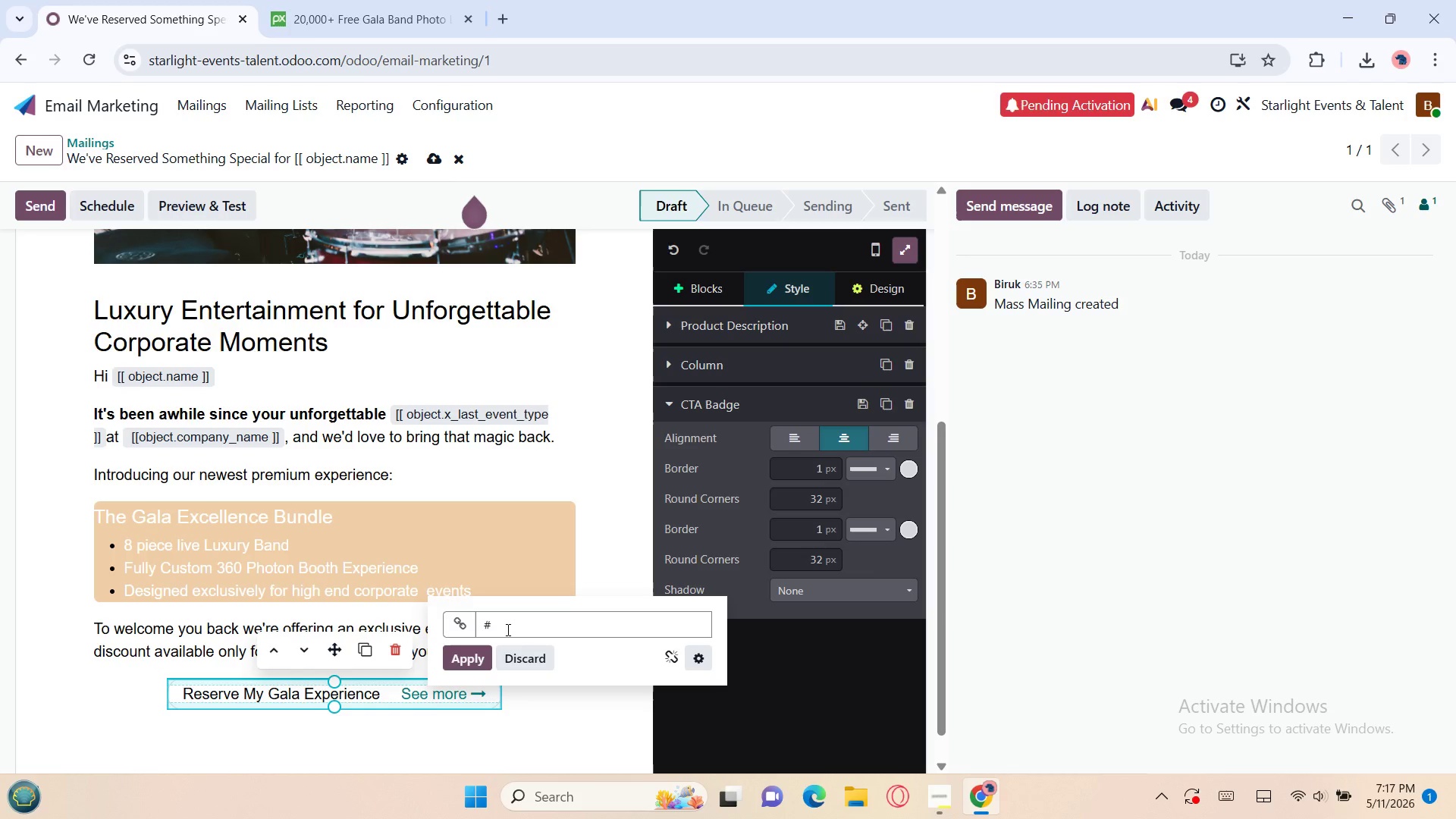 
left_click([502, 626])
 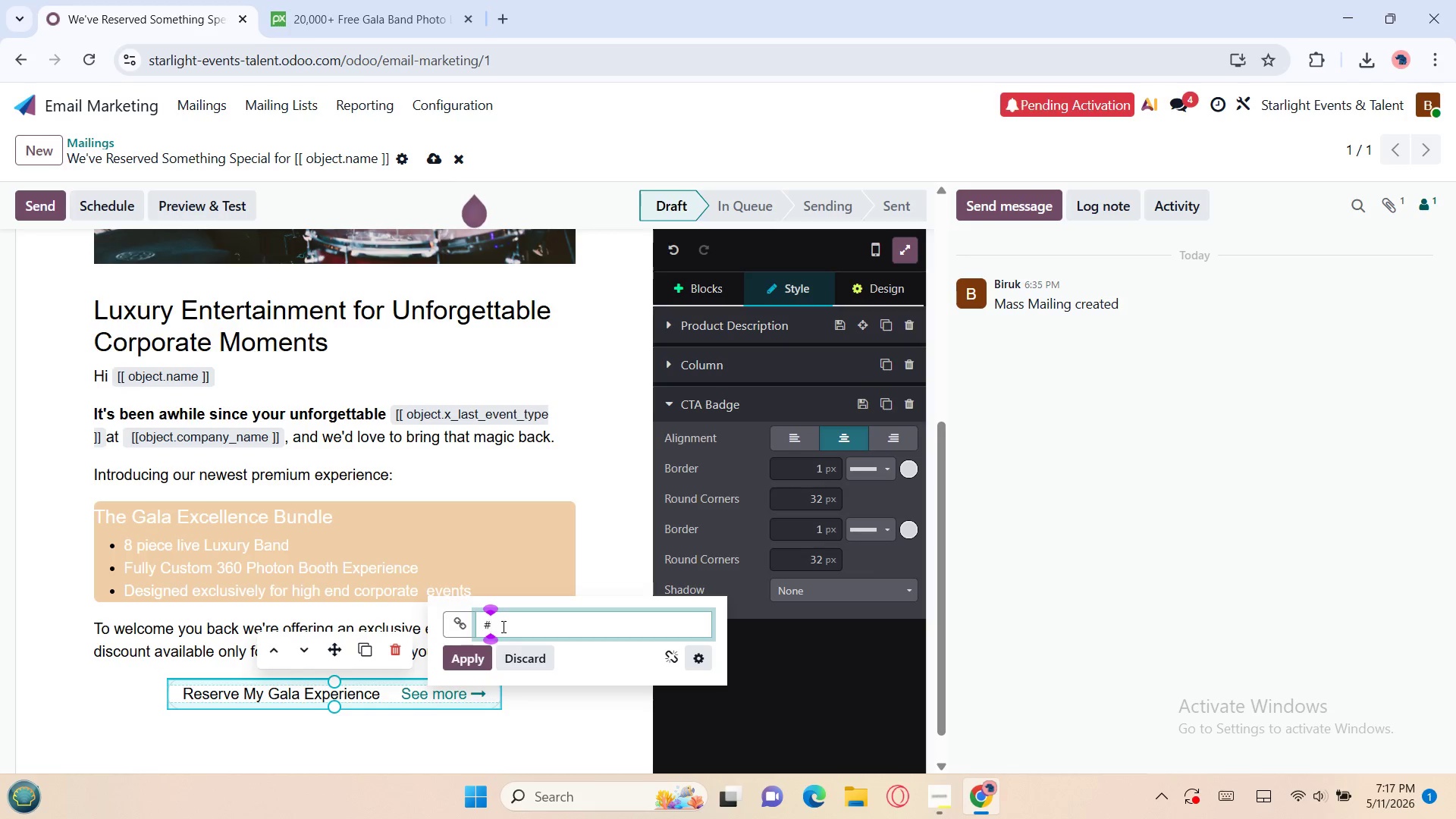 
key(Backspace)
 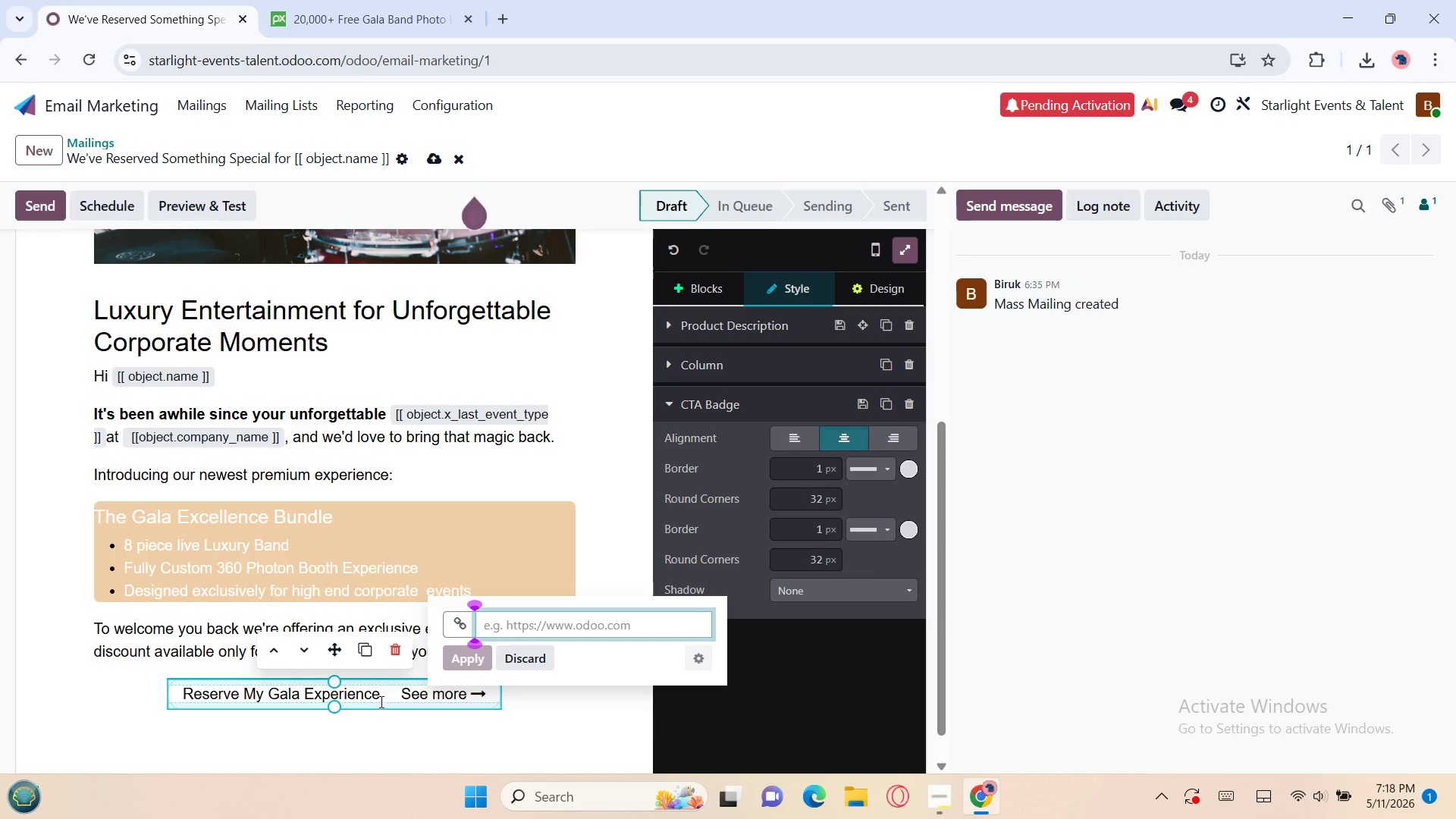 
wait(71.58)
 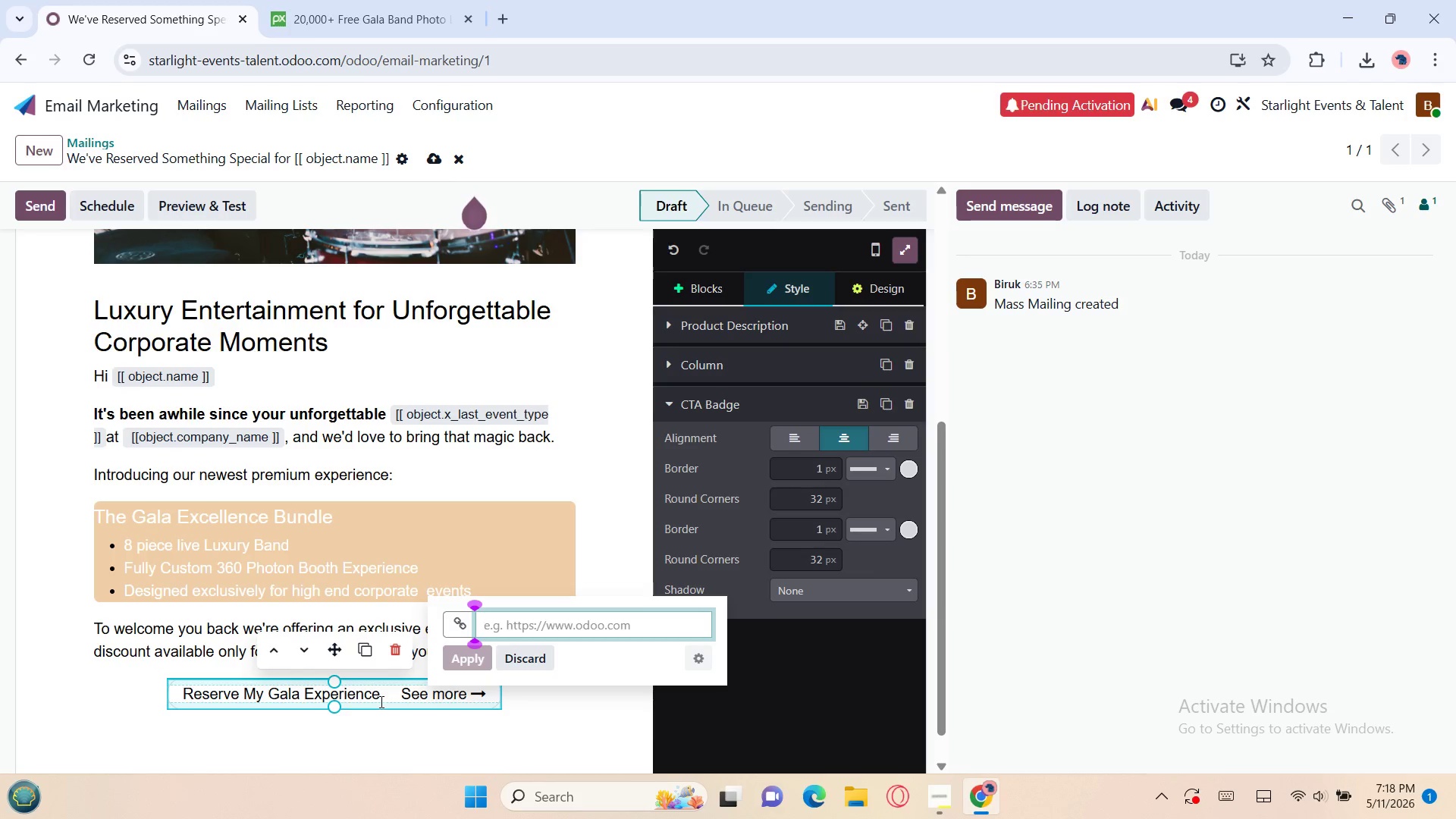 
left_click([507, 716])
 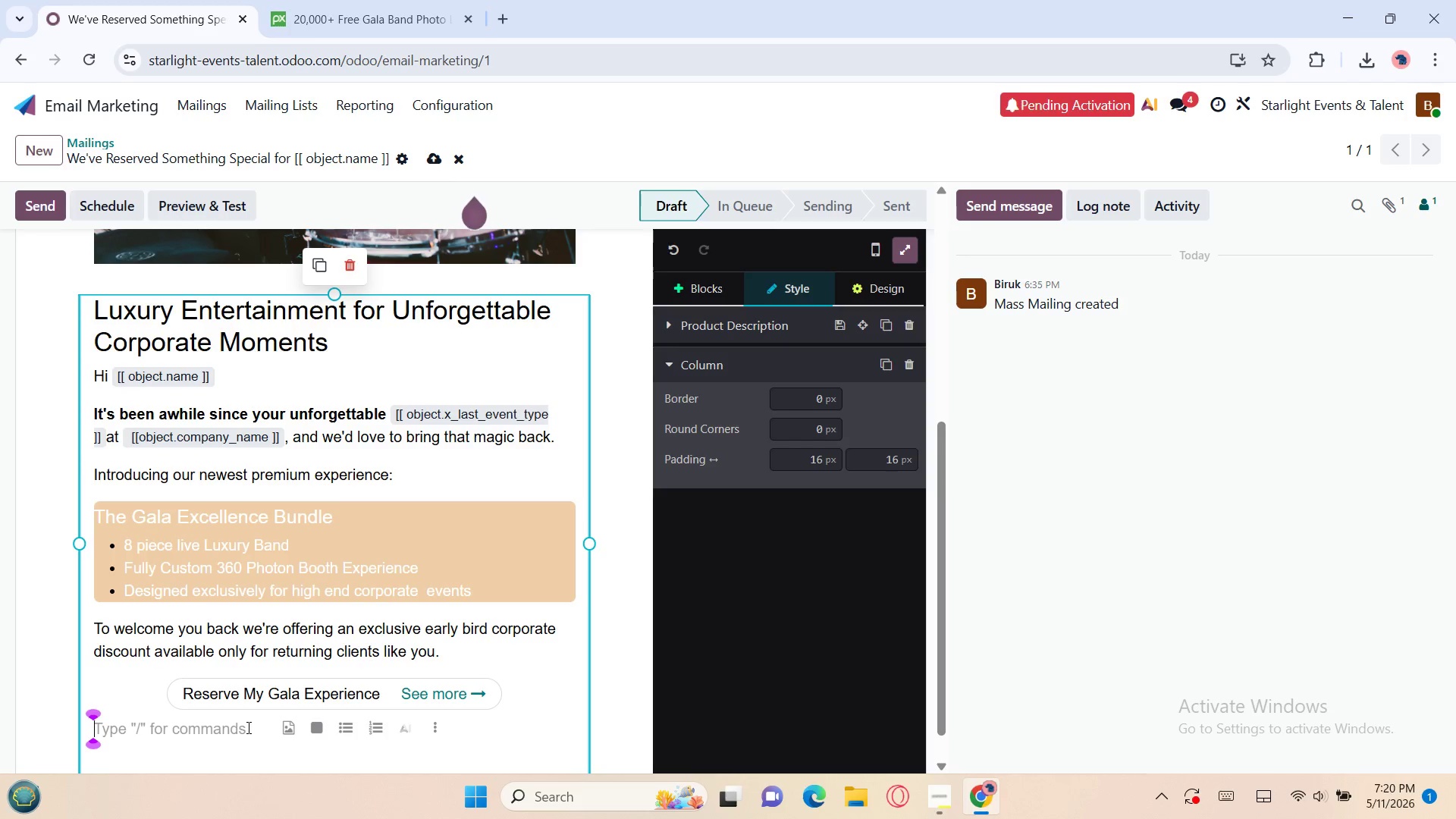 
wait(84.48)
 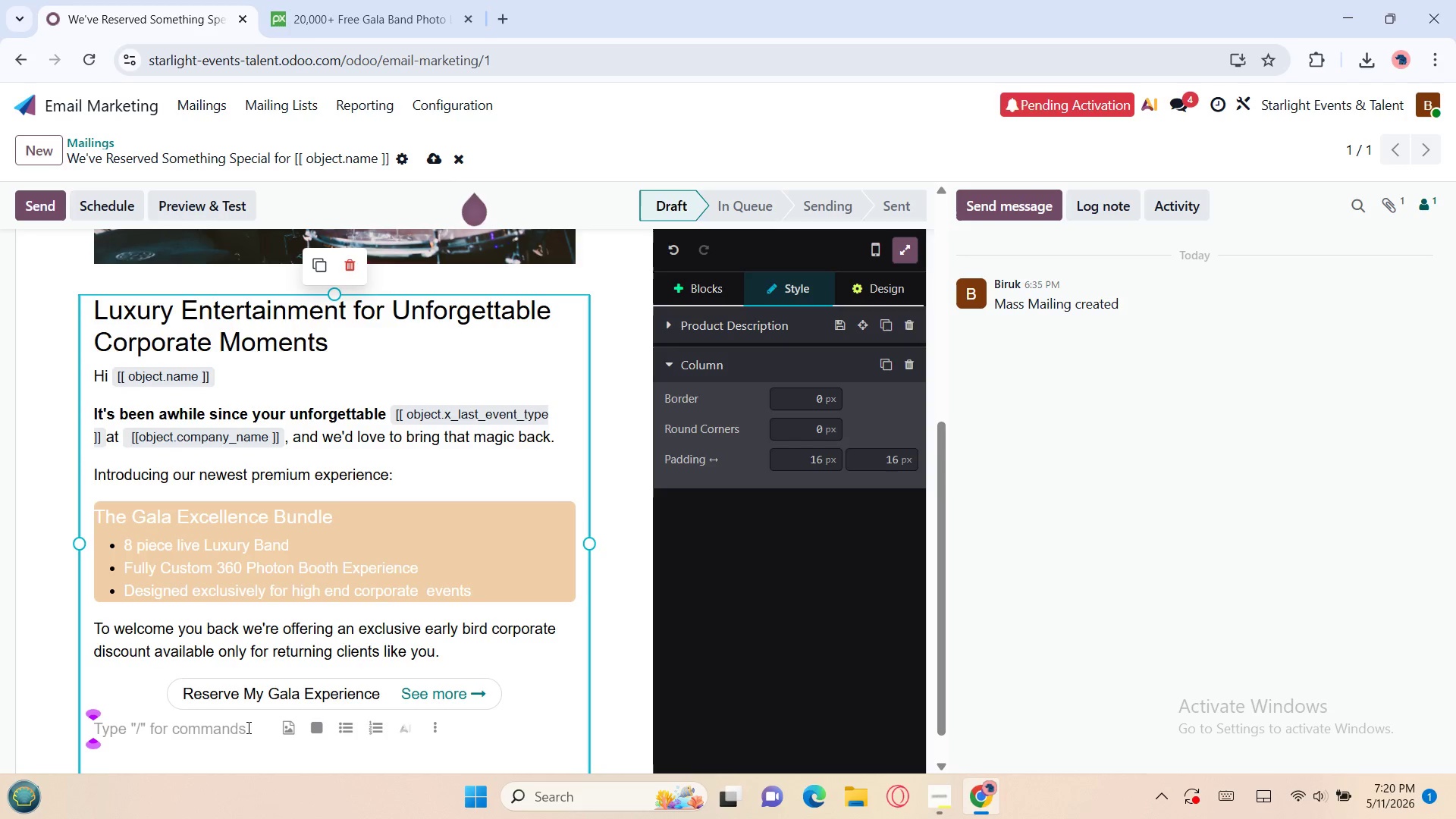 
type(Trusted)
 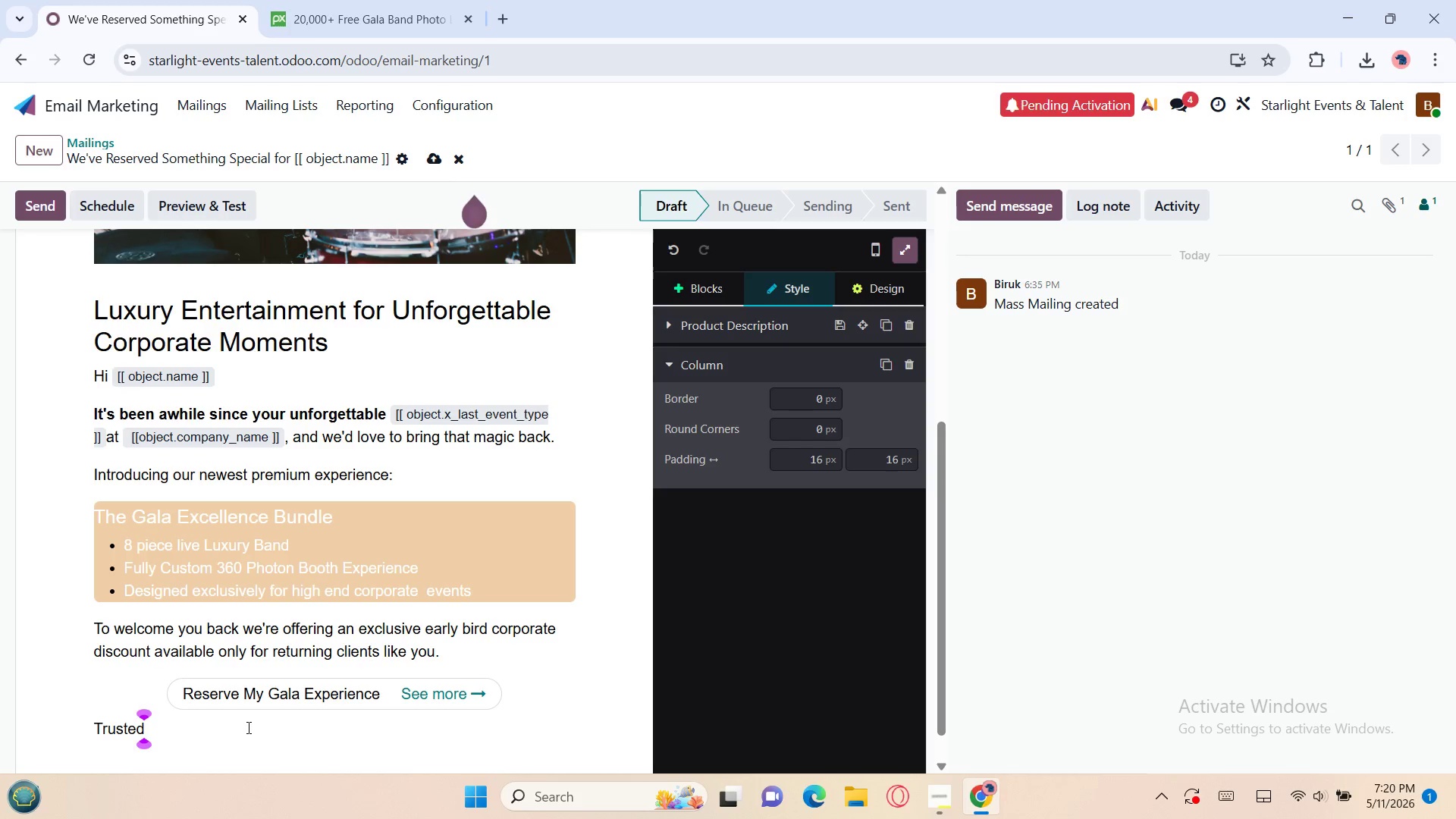 
wait(31.27)
 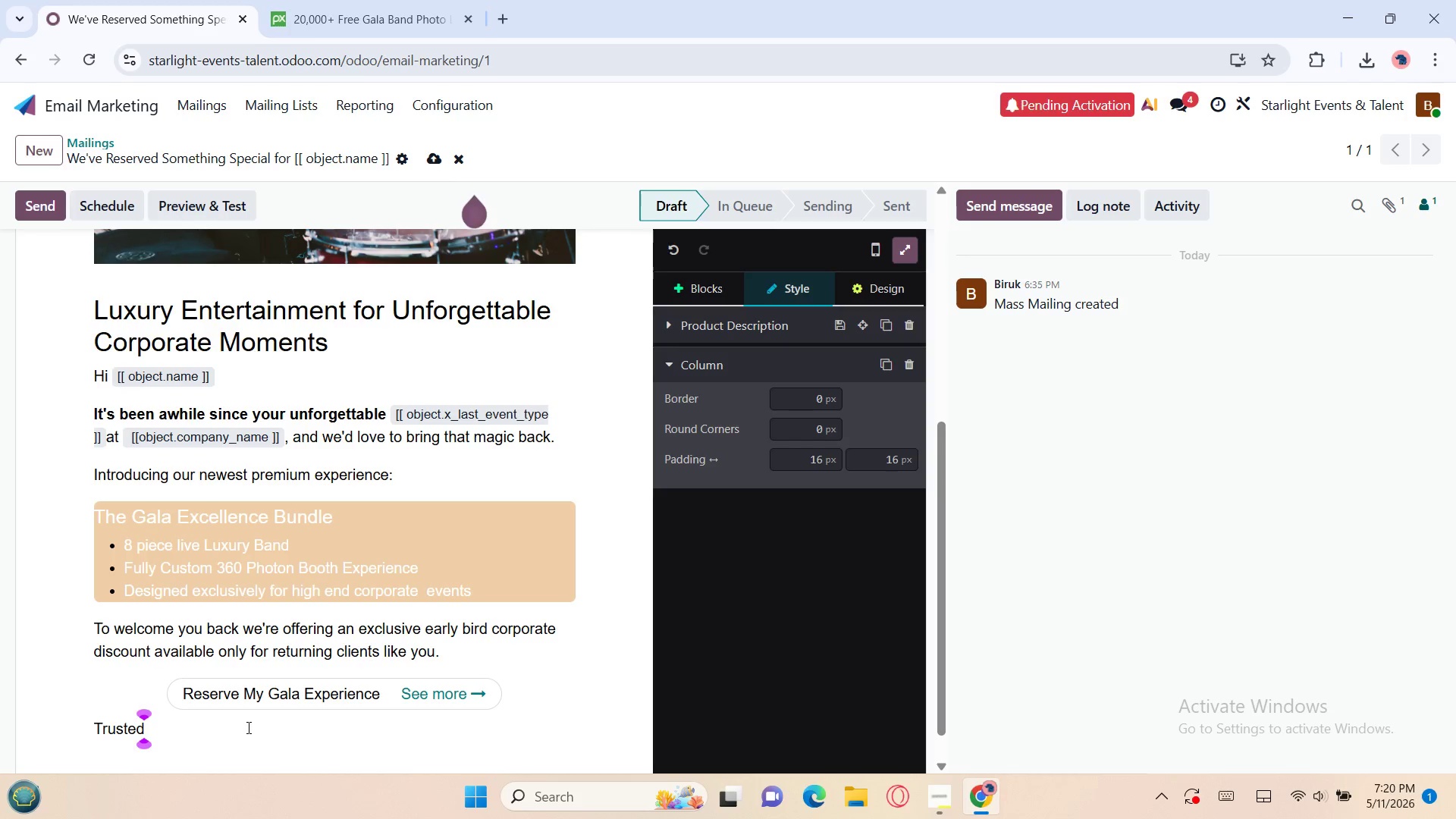 
type( by premmium cor)
 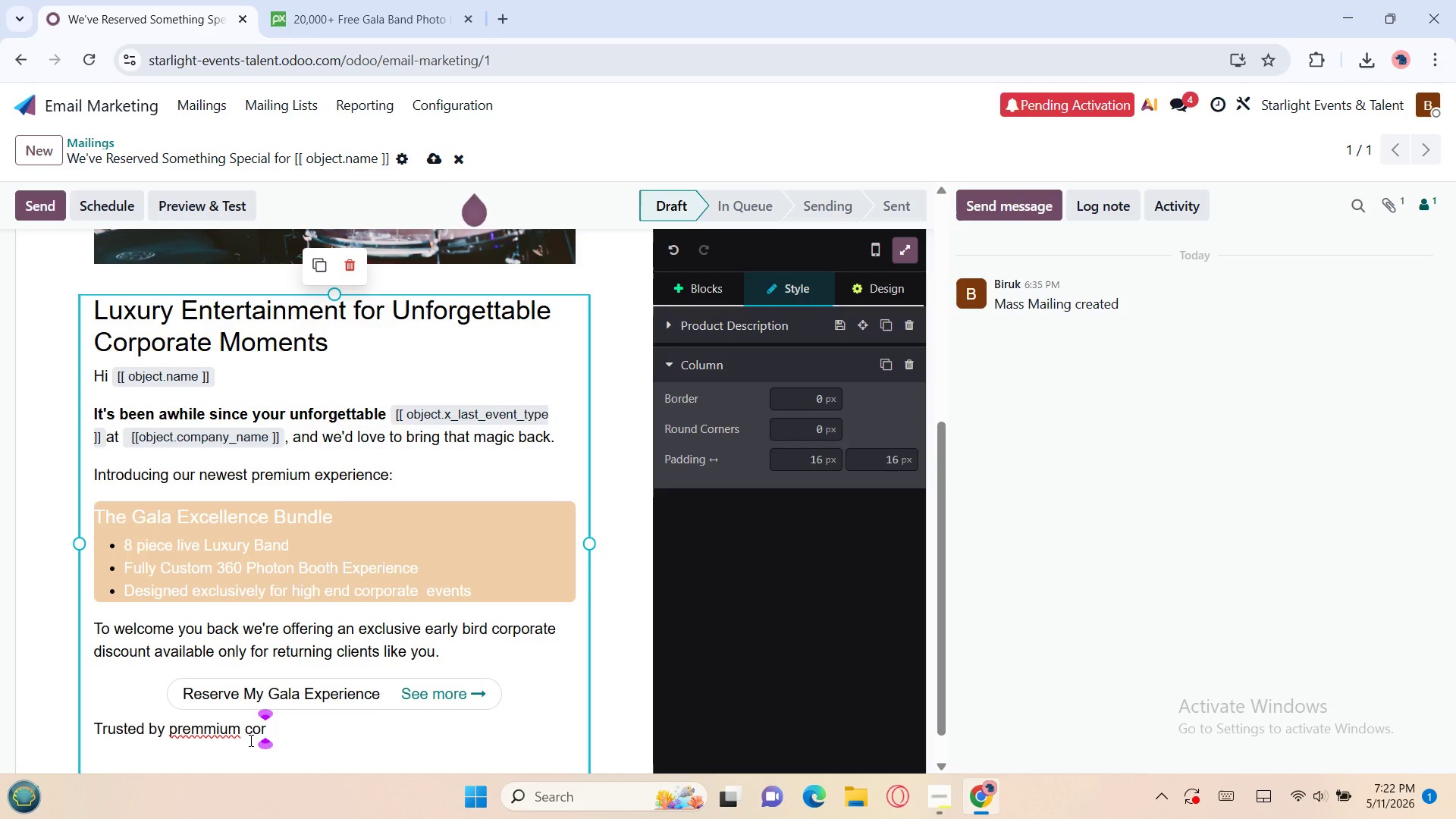 
wait(78.91)
 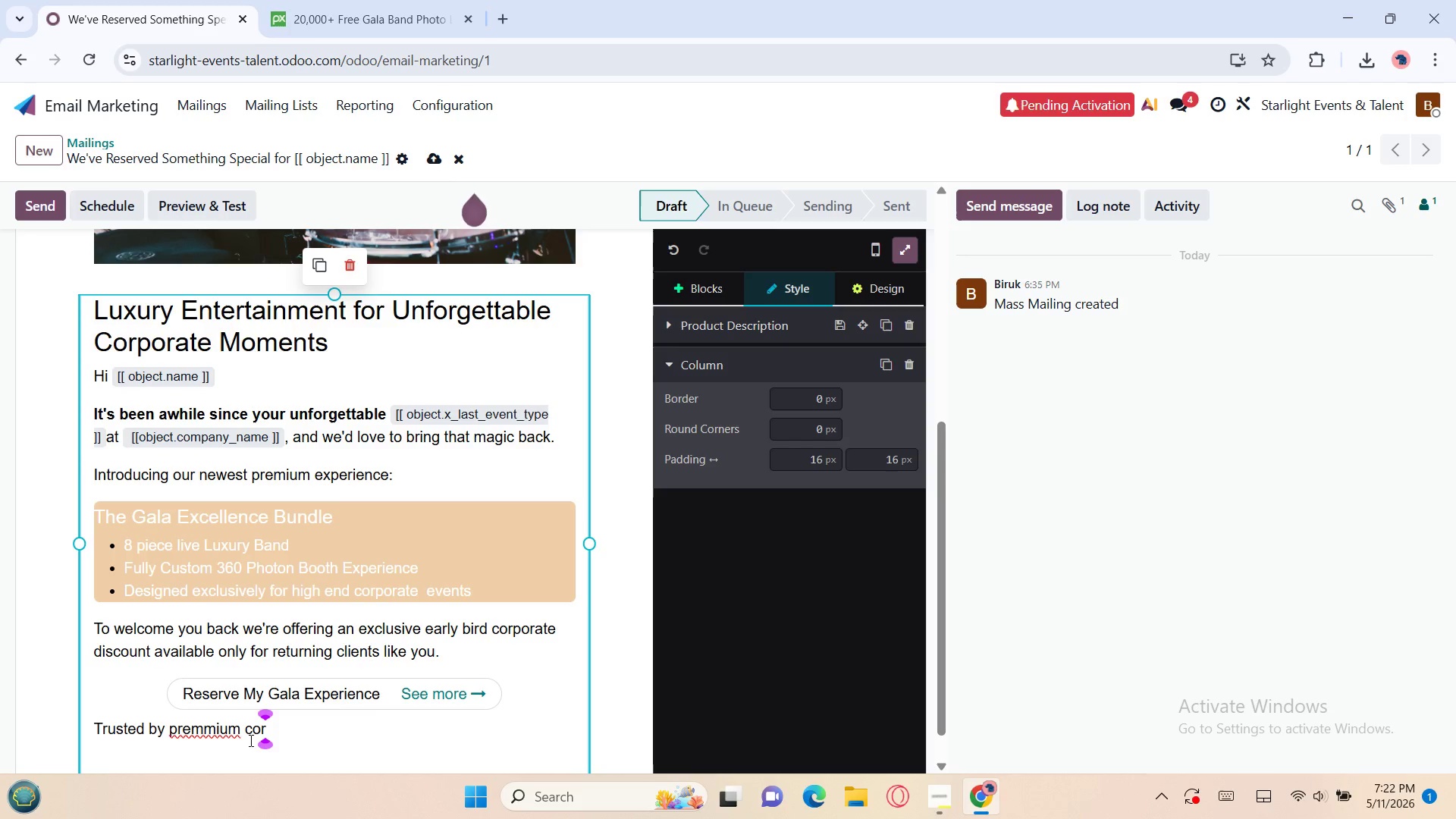 
key(Backspace)
key(Backspace)
key(Backspace)
key(Backspace)
key(Backspace)
key(Backspace)
key(Backspace)
key(Backspace)
key(Backspace)
type(mium corporatio)
 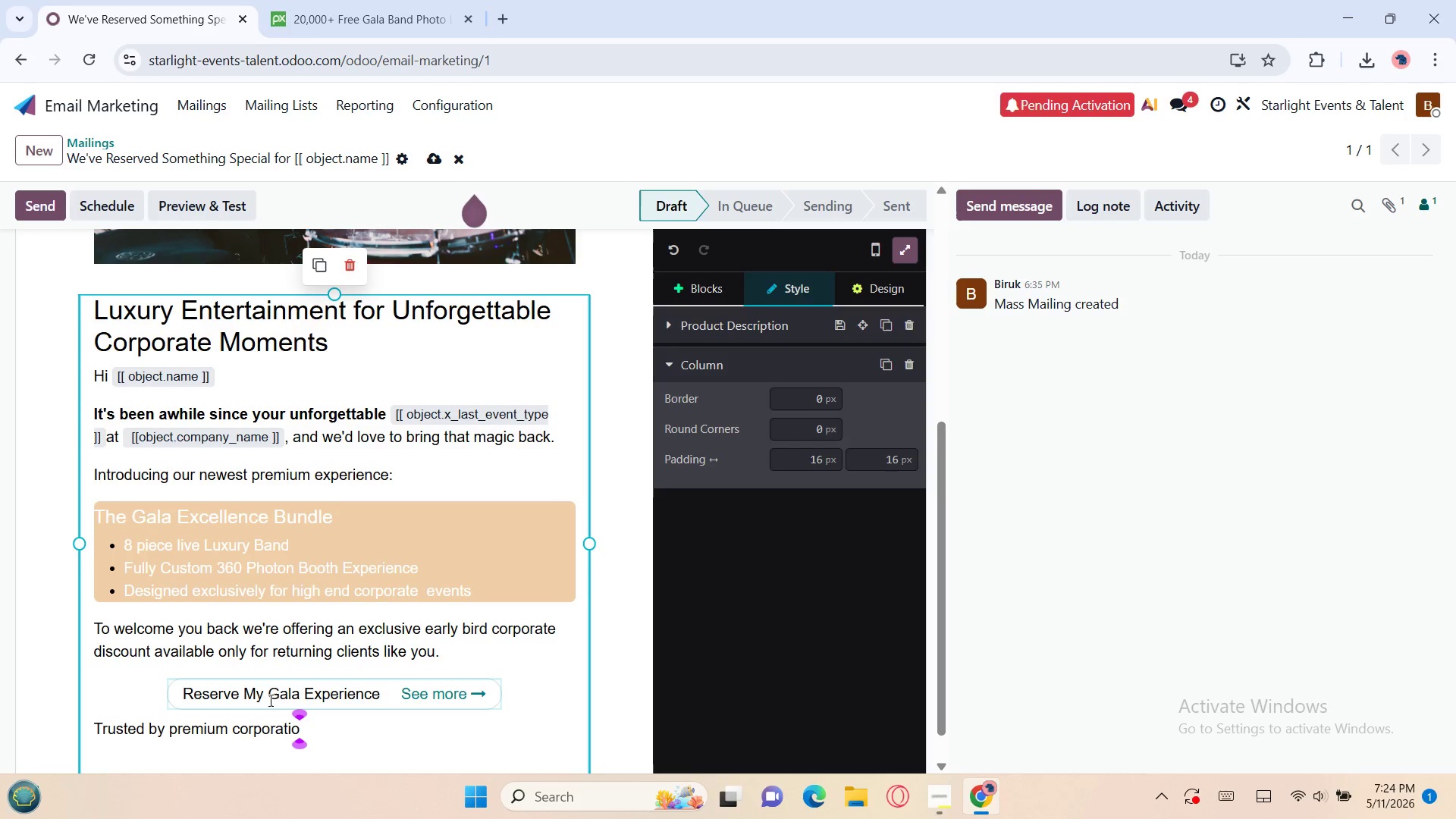 
wait(90.89)
 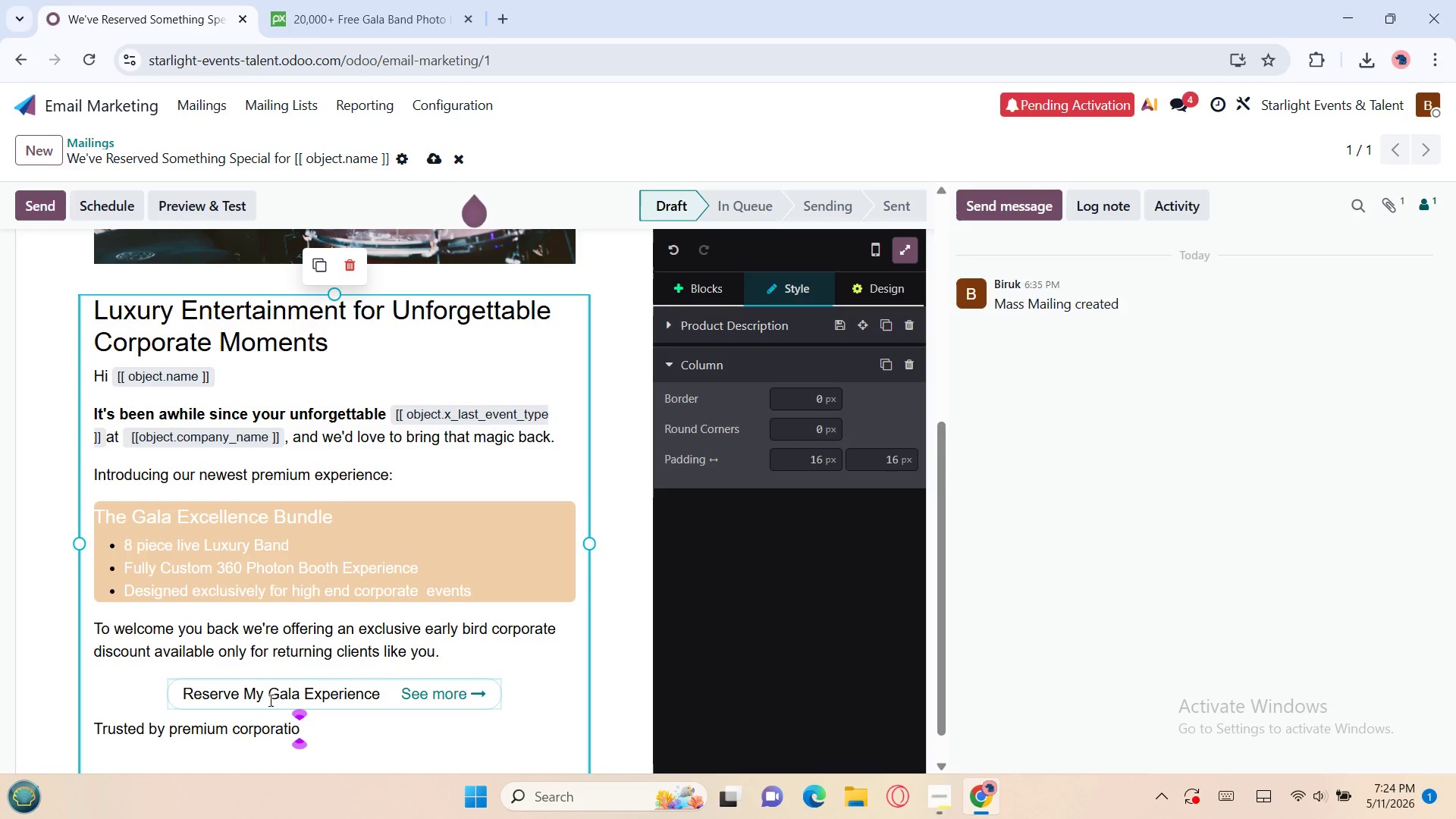 
key(Space)
 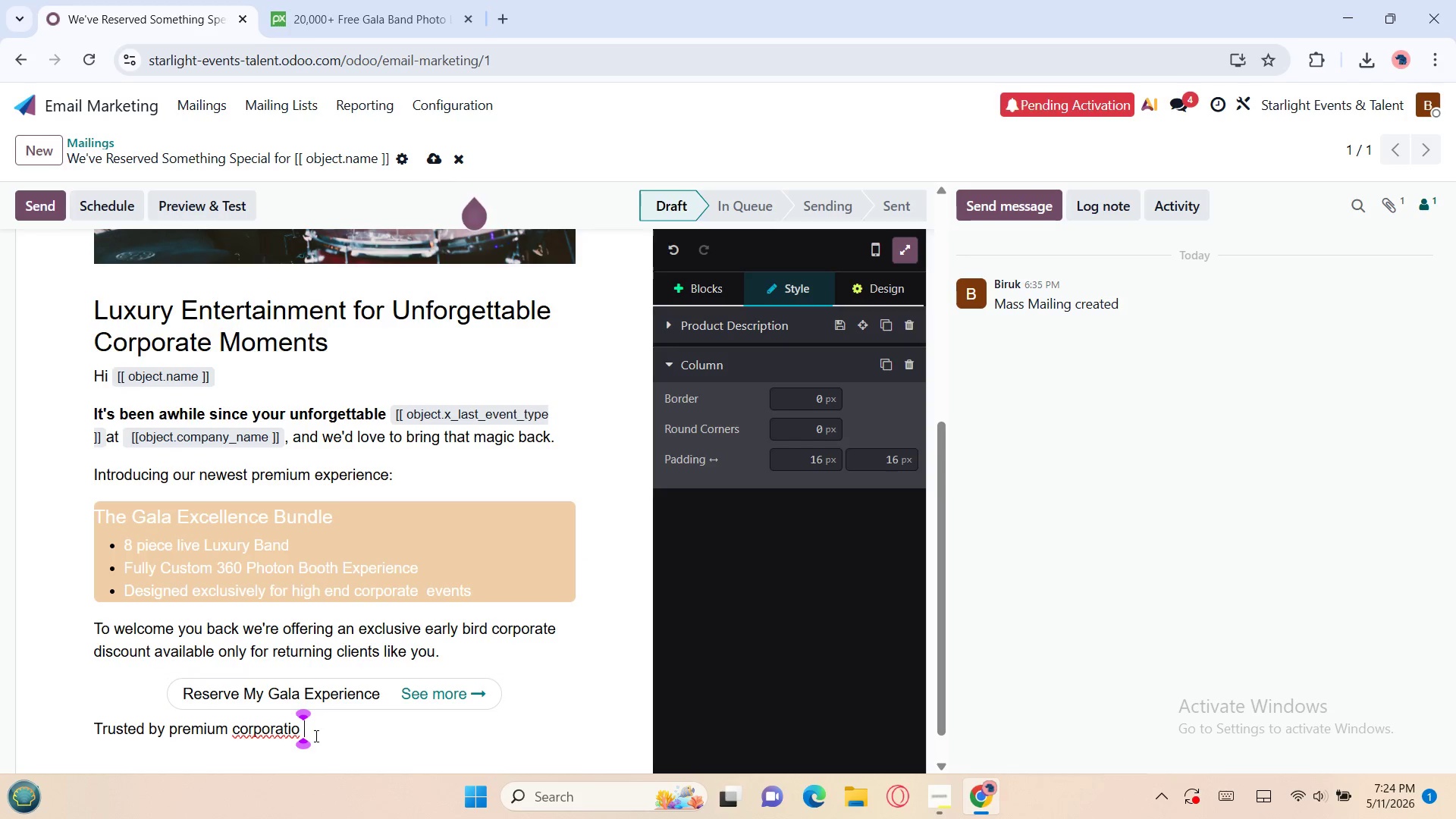 
key(Backspace)
 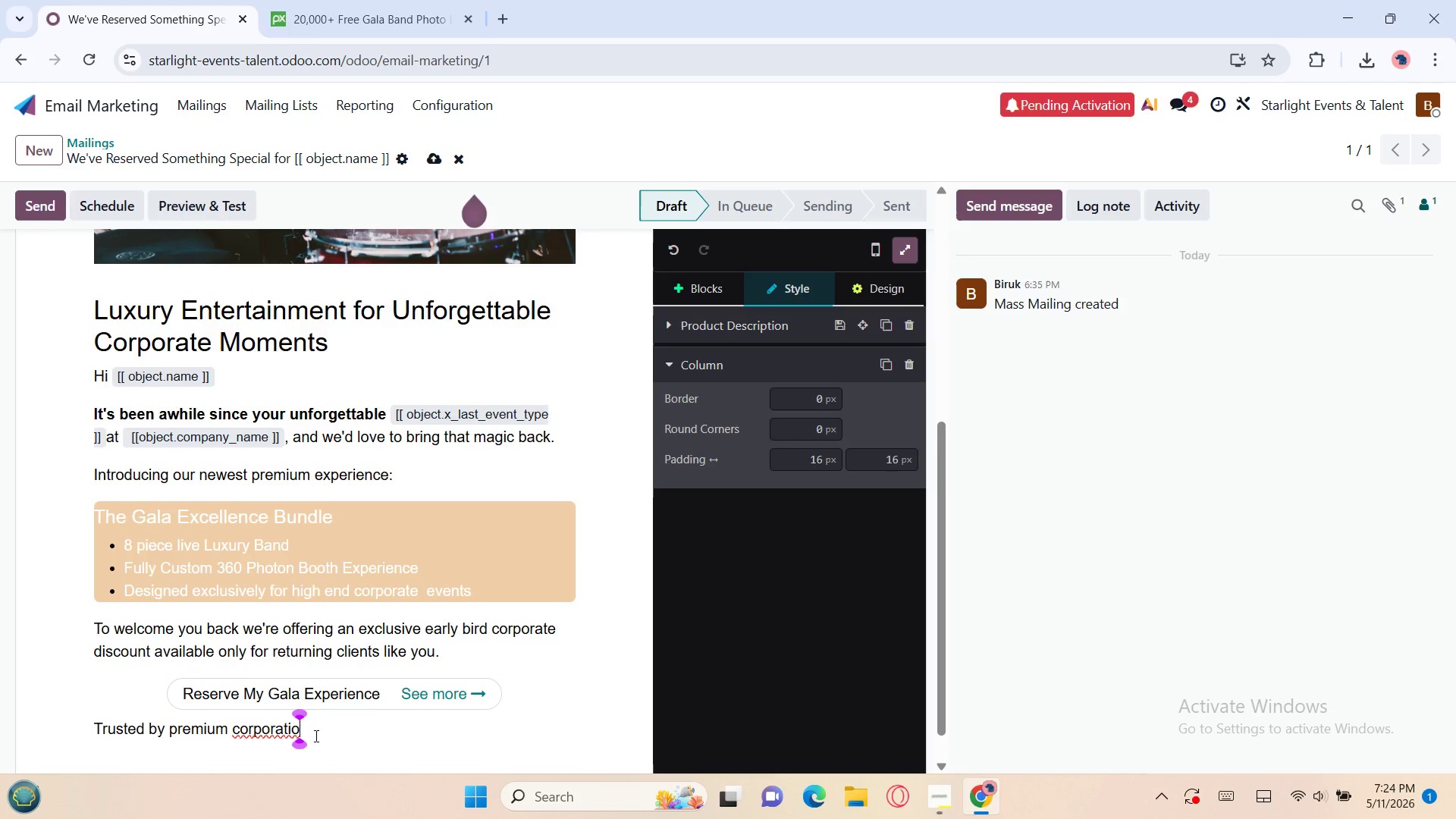 
key(Backspace)
 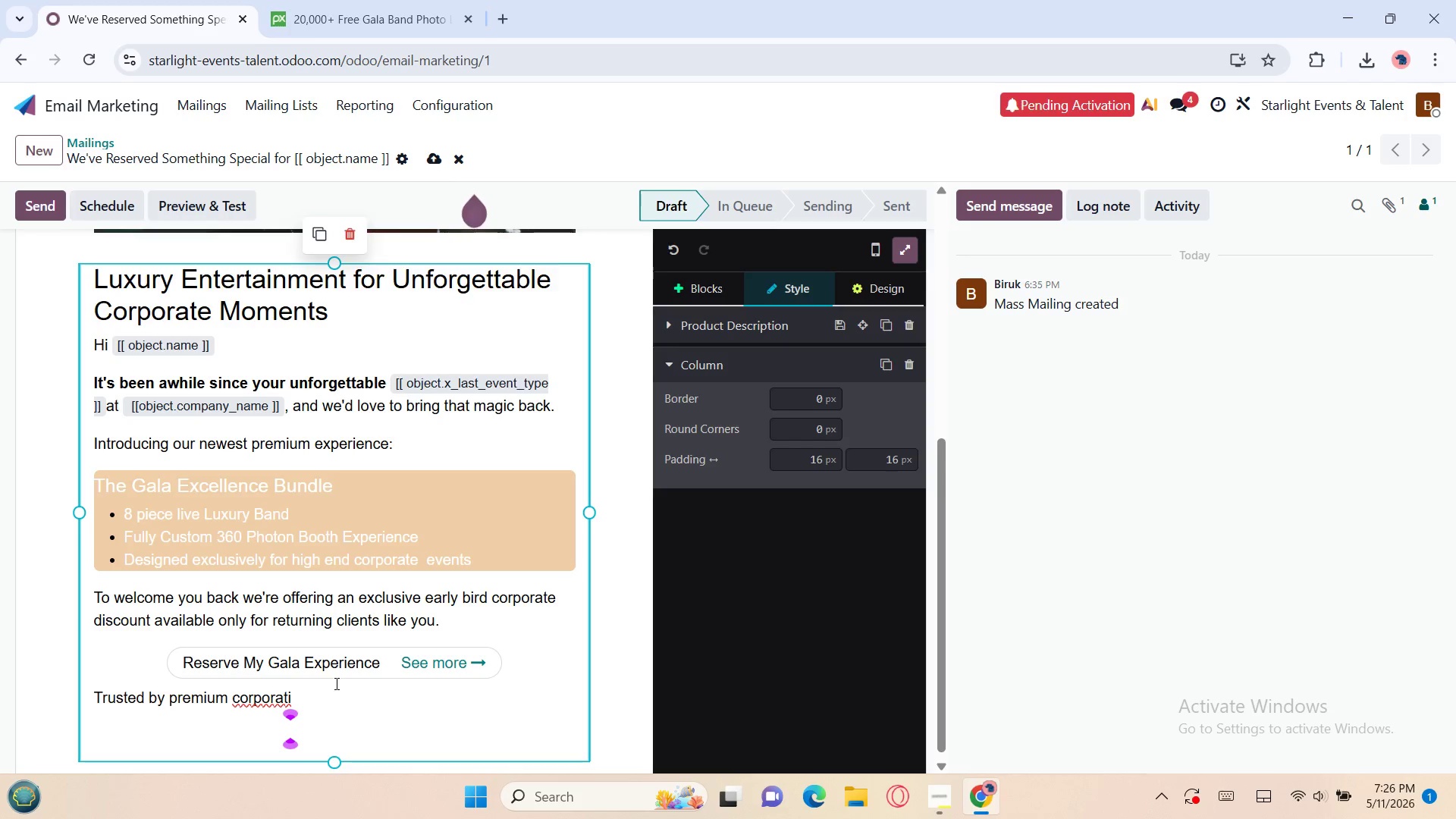 
wait(117.42)
 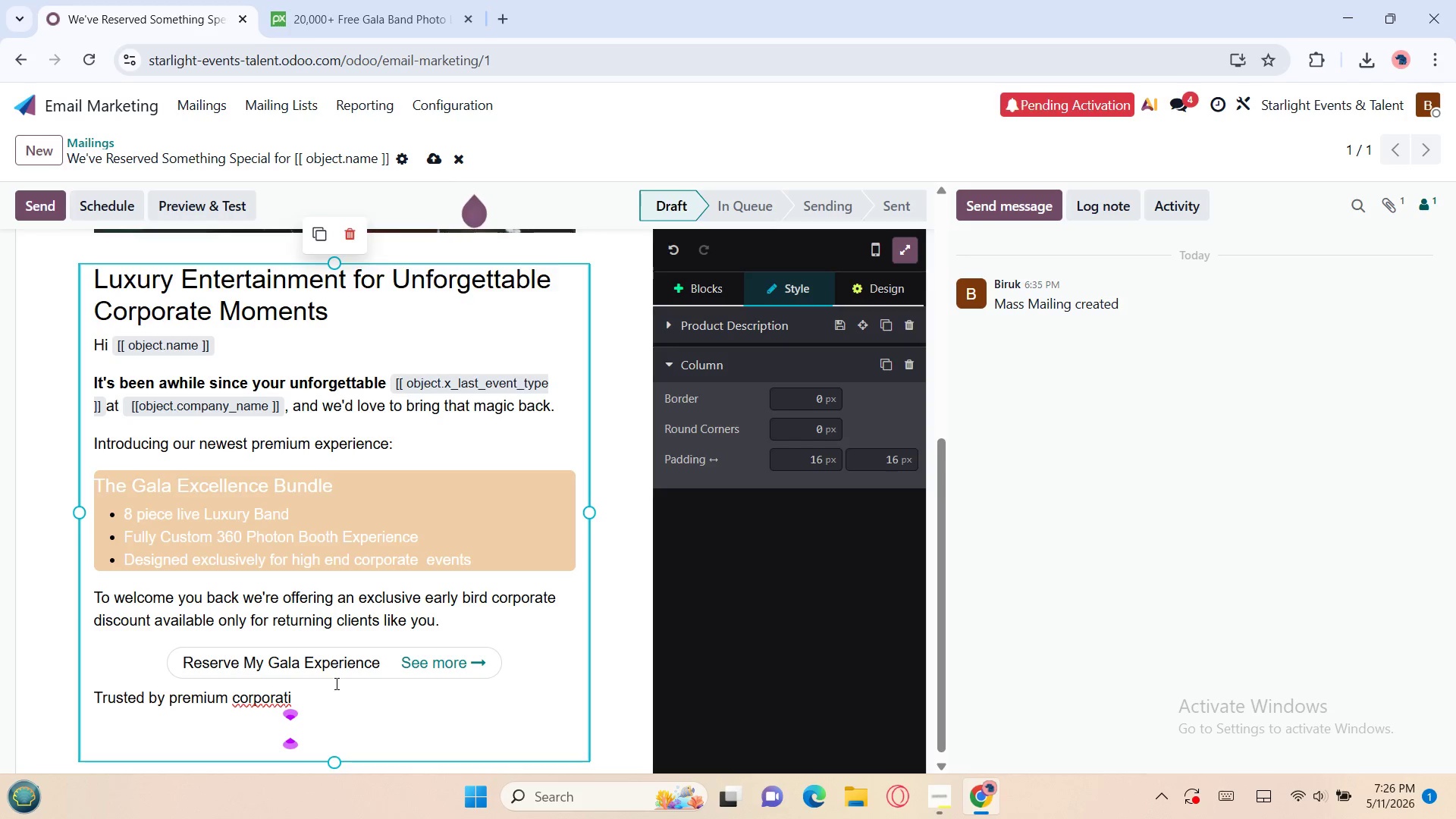 
key(Backspace)
 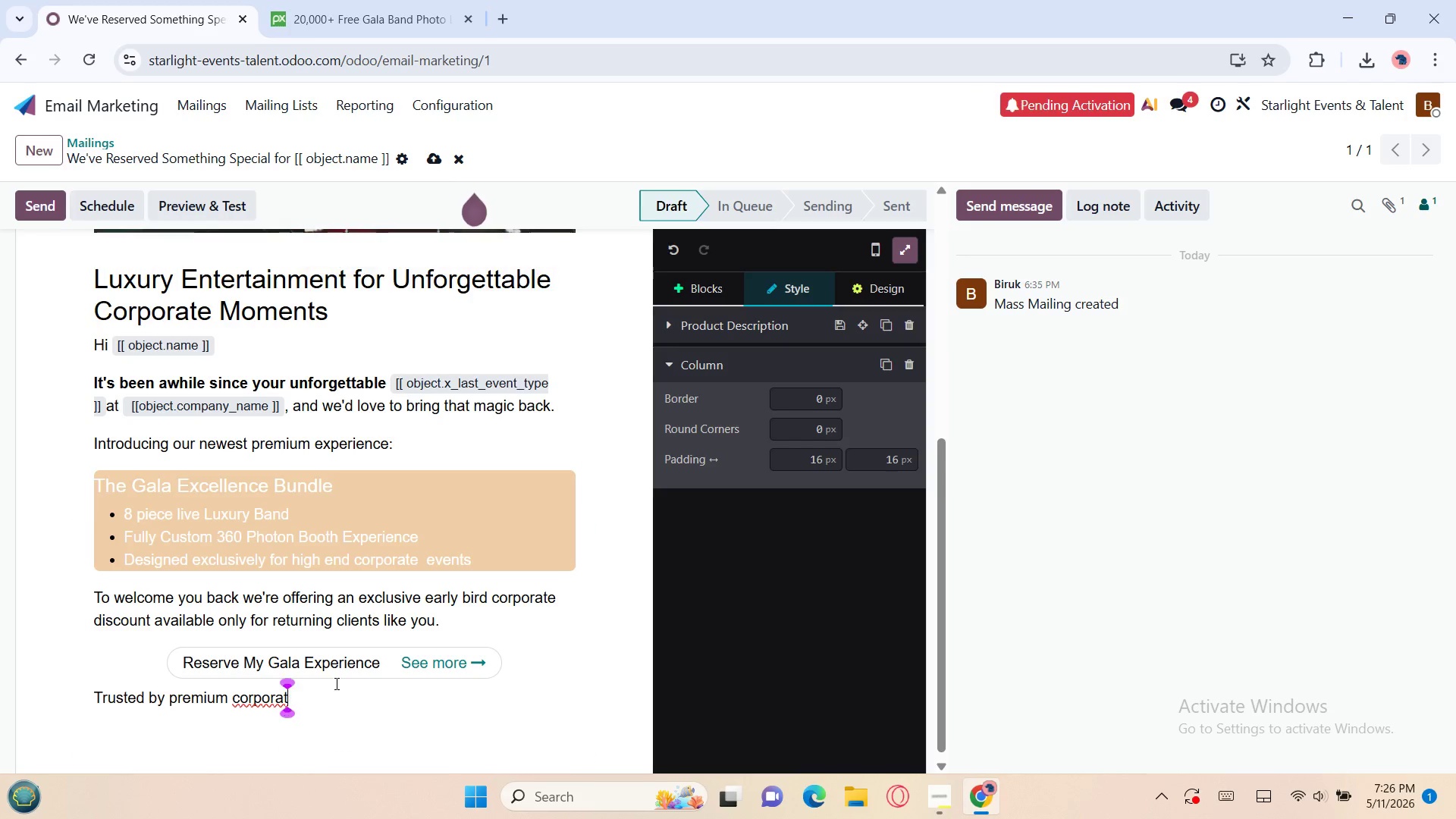 
key(Backspace)
 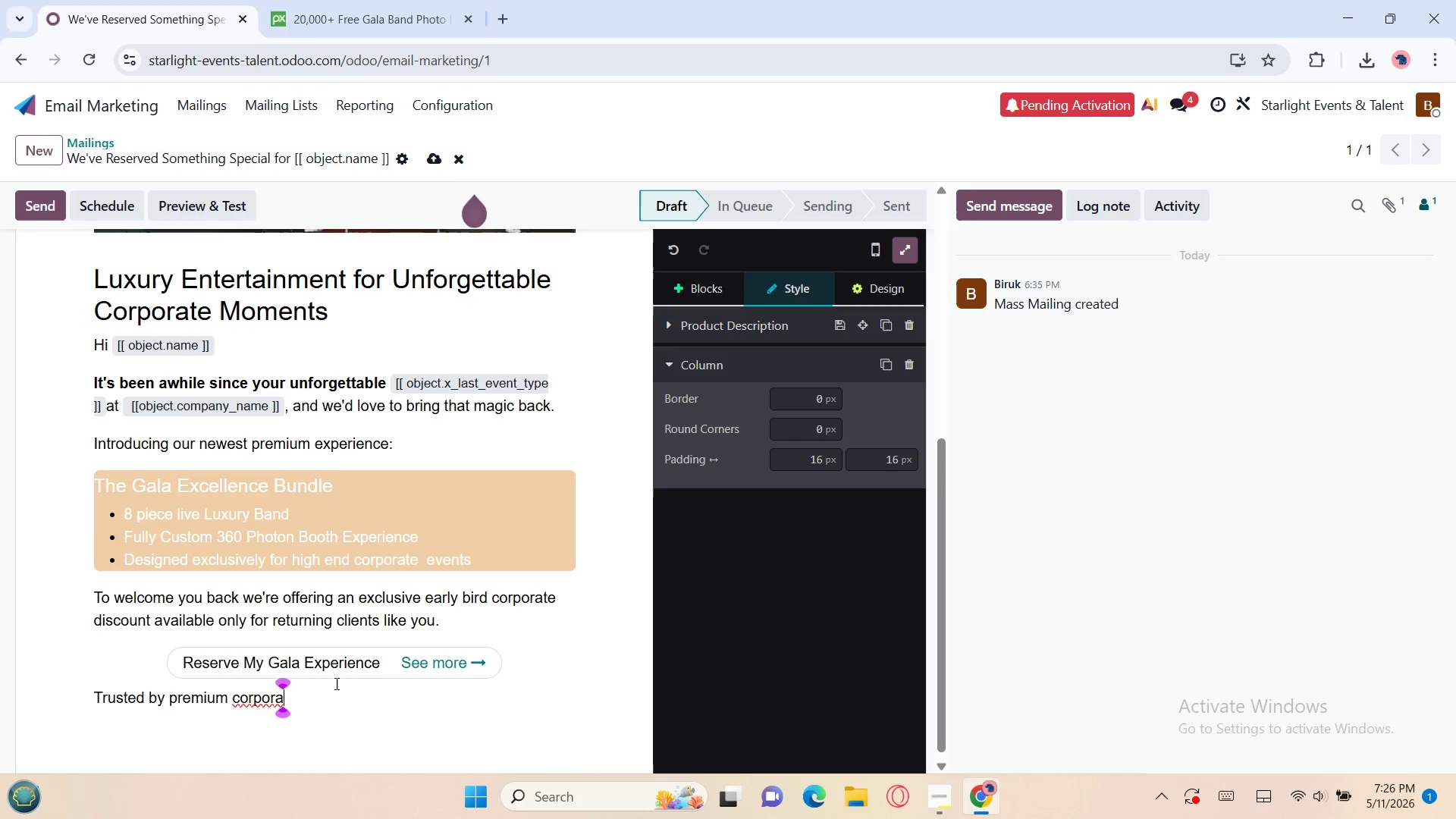 
key(Backspace)
 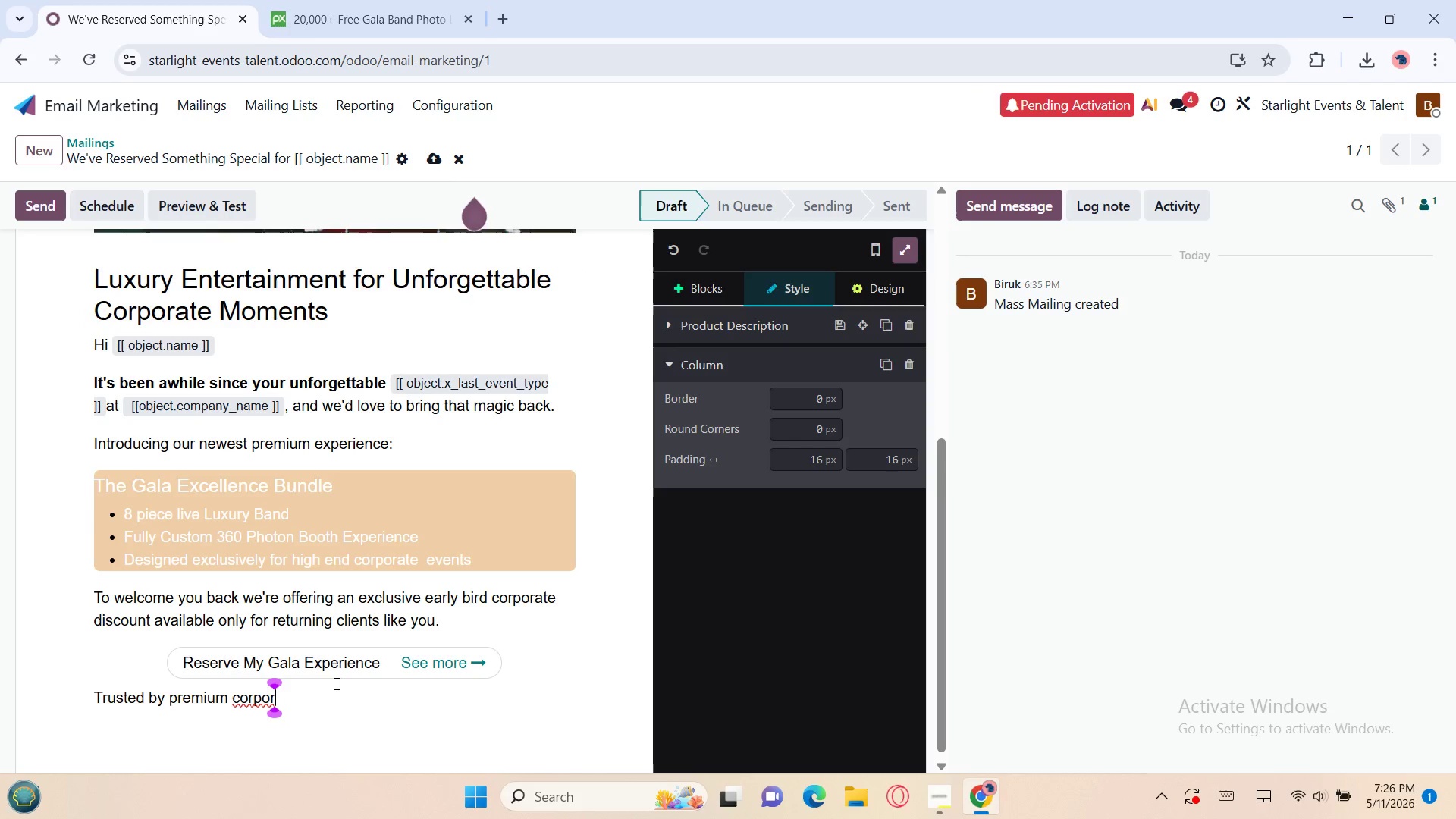 
key(Backspace)
 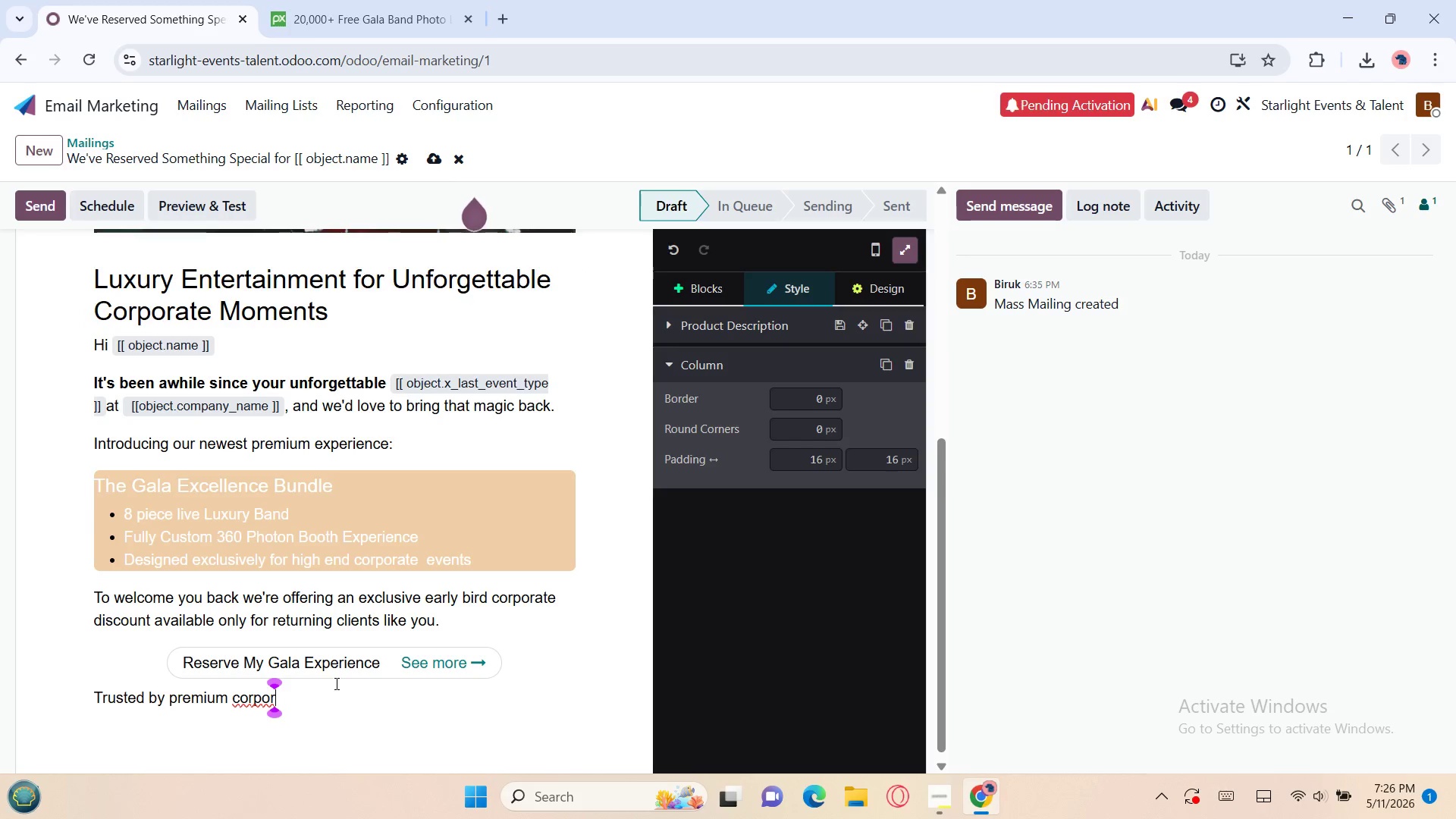 
key(Backspace)
 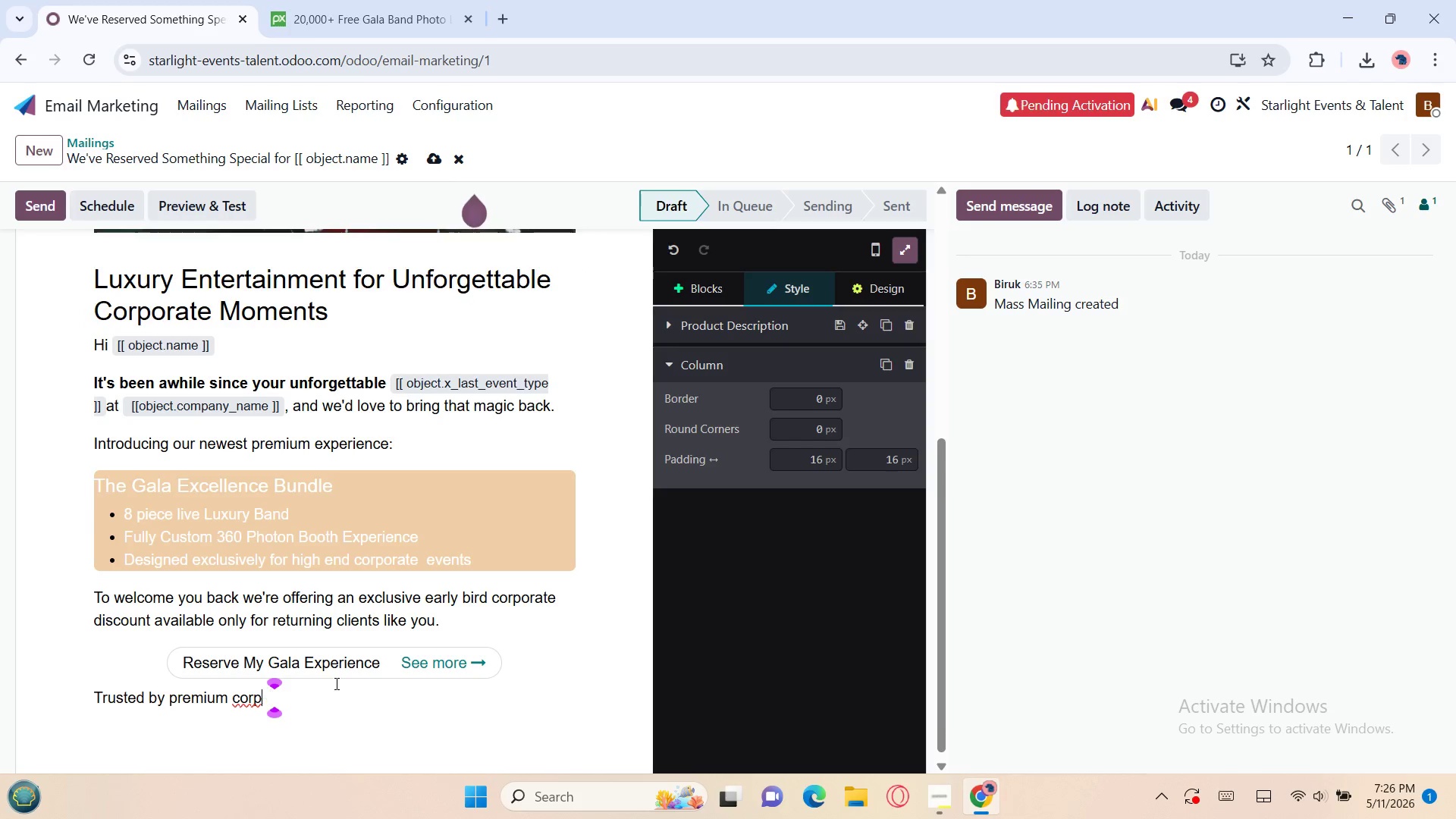 
key(Backspace)
 